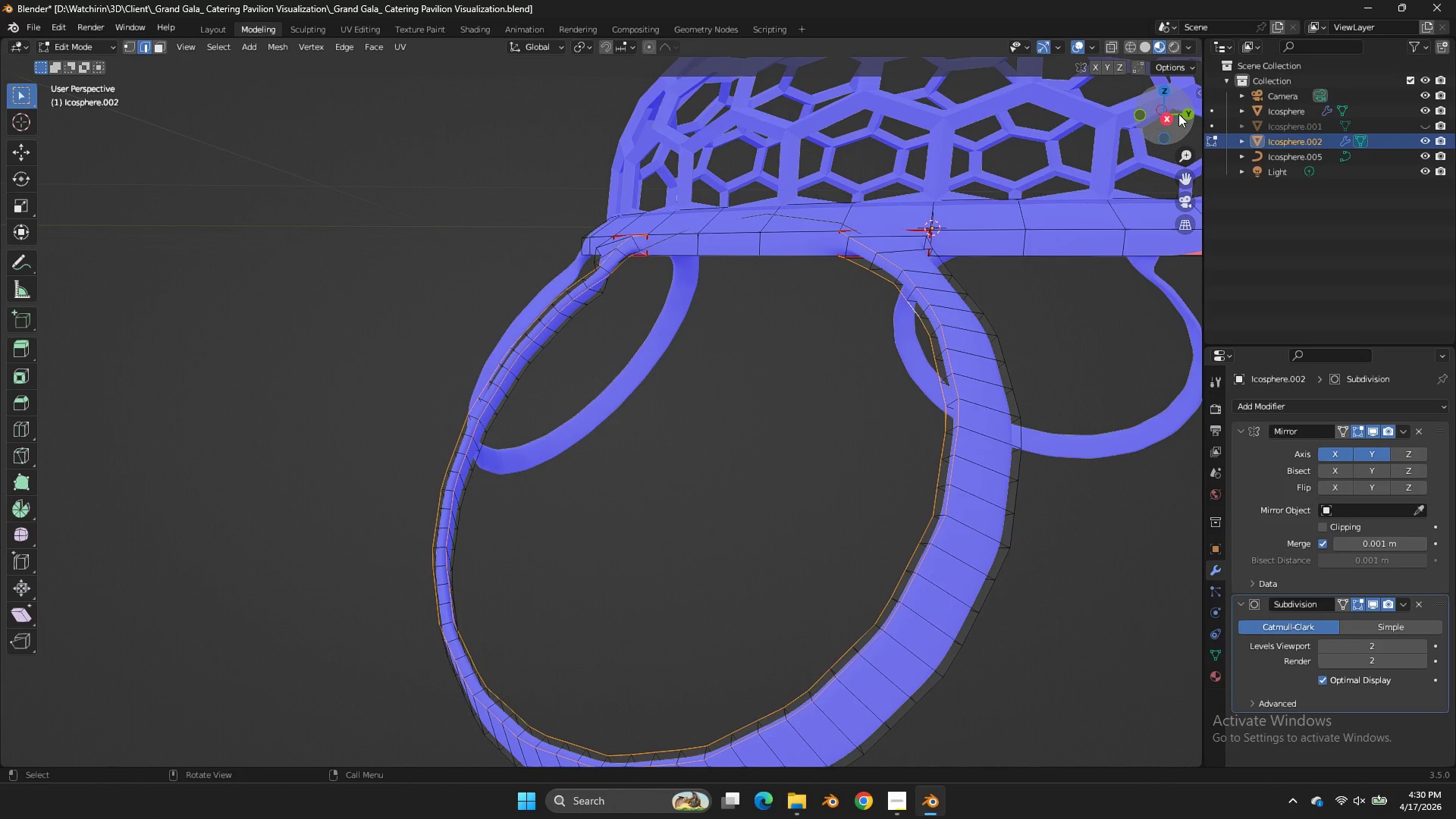 
left_click_drag(start_coordinate=[1179, 114], to_coordinate=[200, 97])
 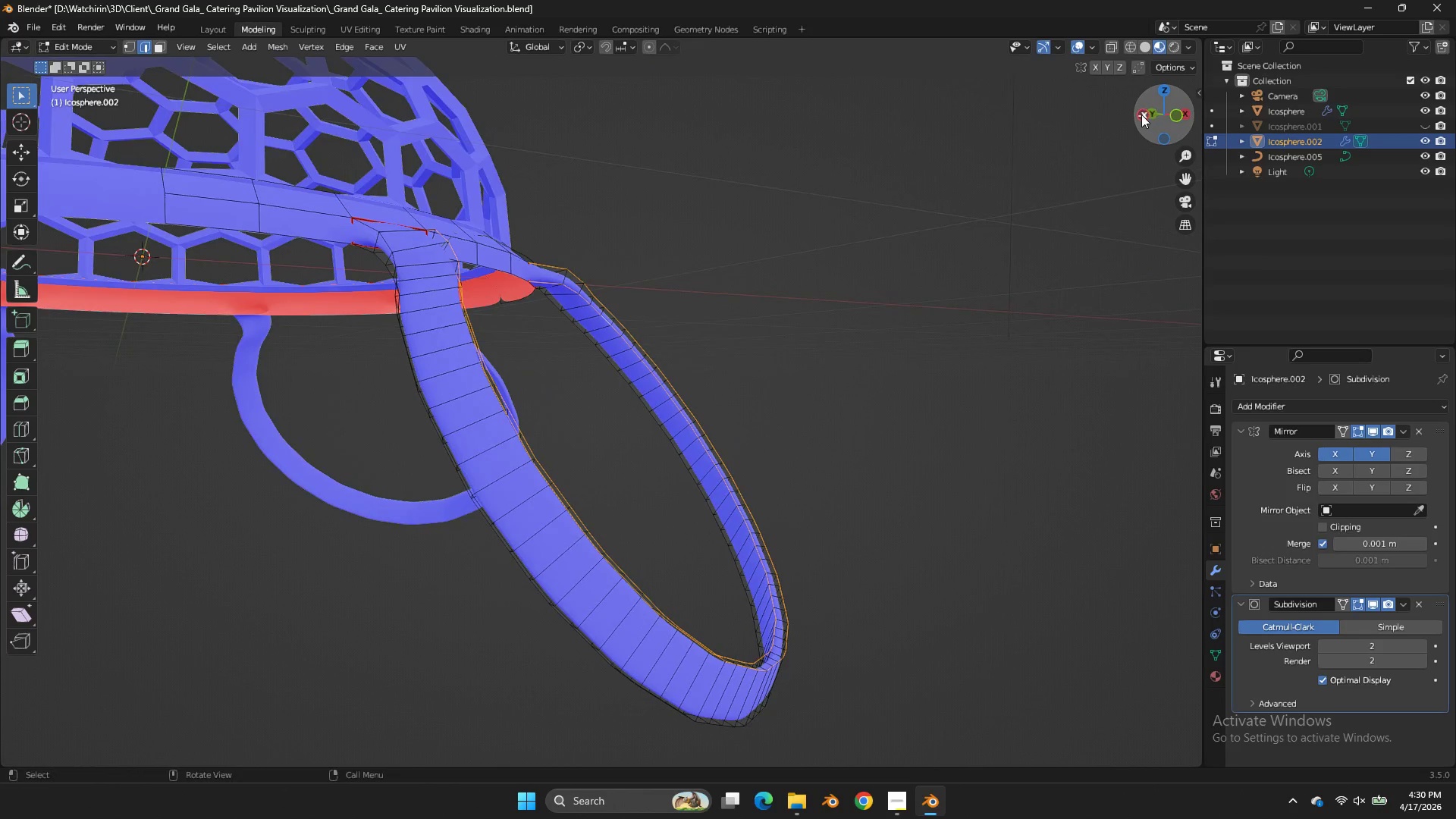 
left_click([1141, 115])
 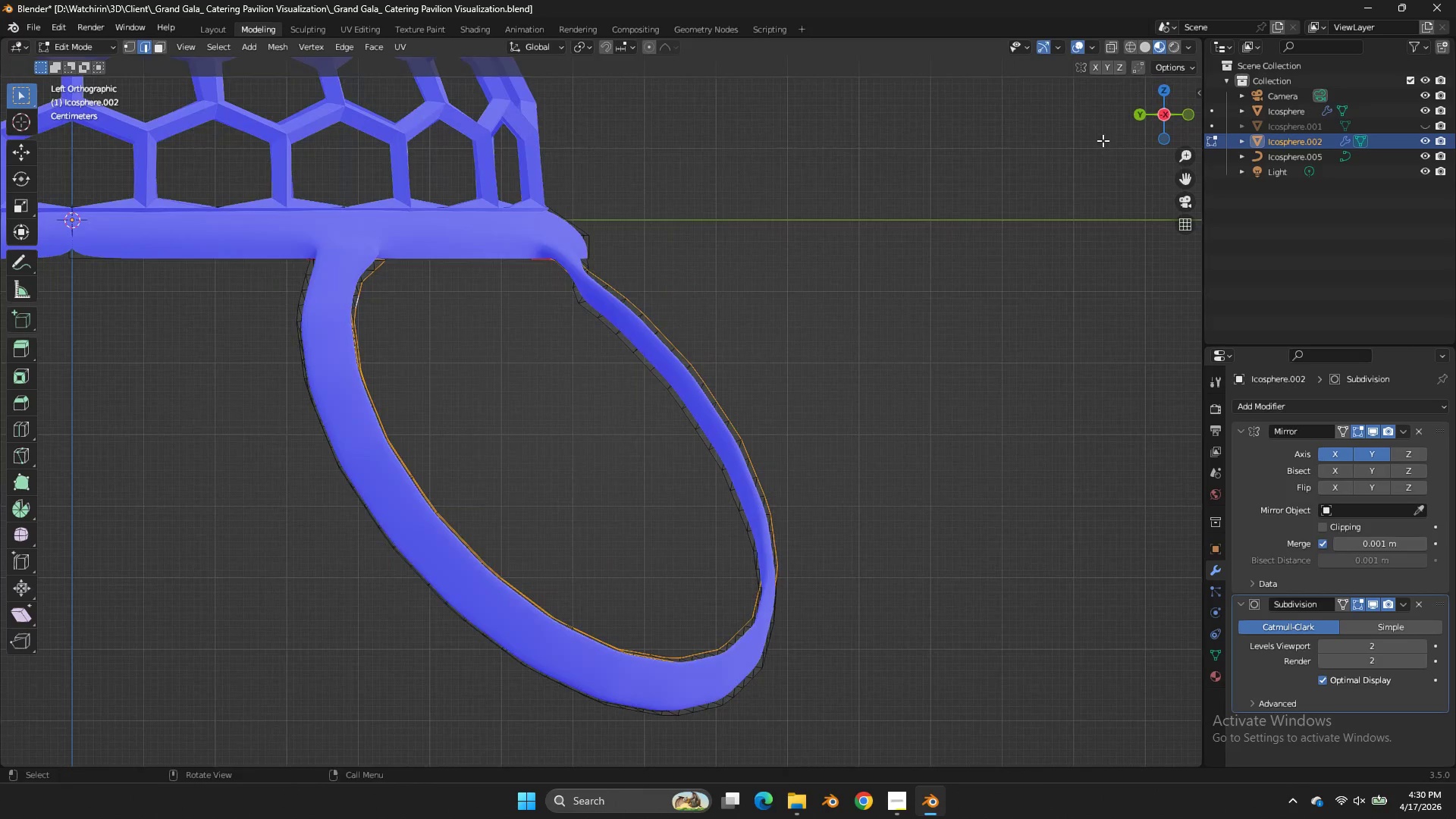 
type(gz)
 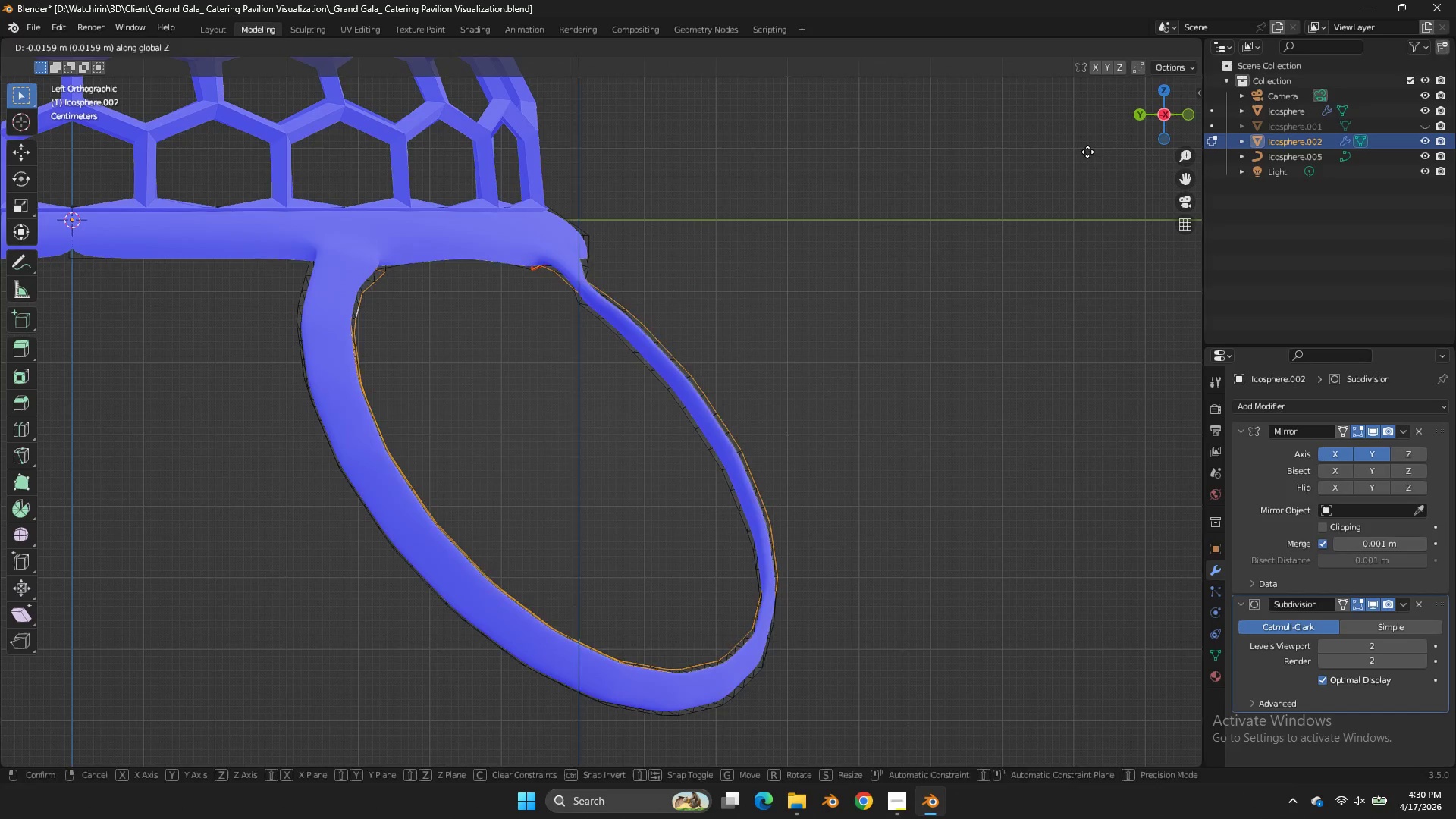 
right_click([1087, 152])
 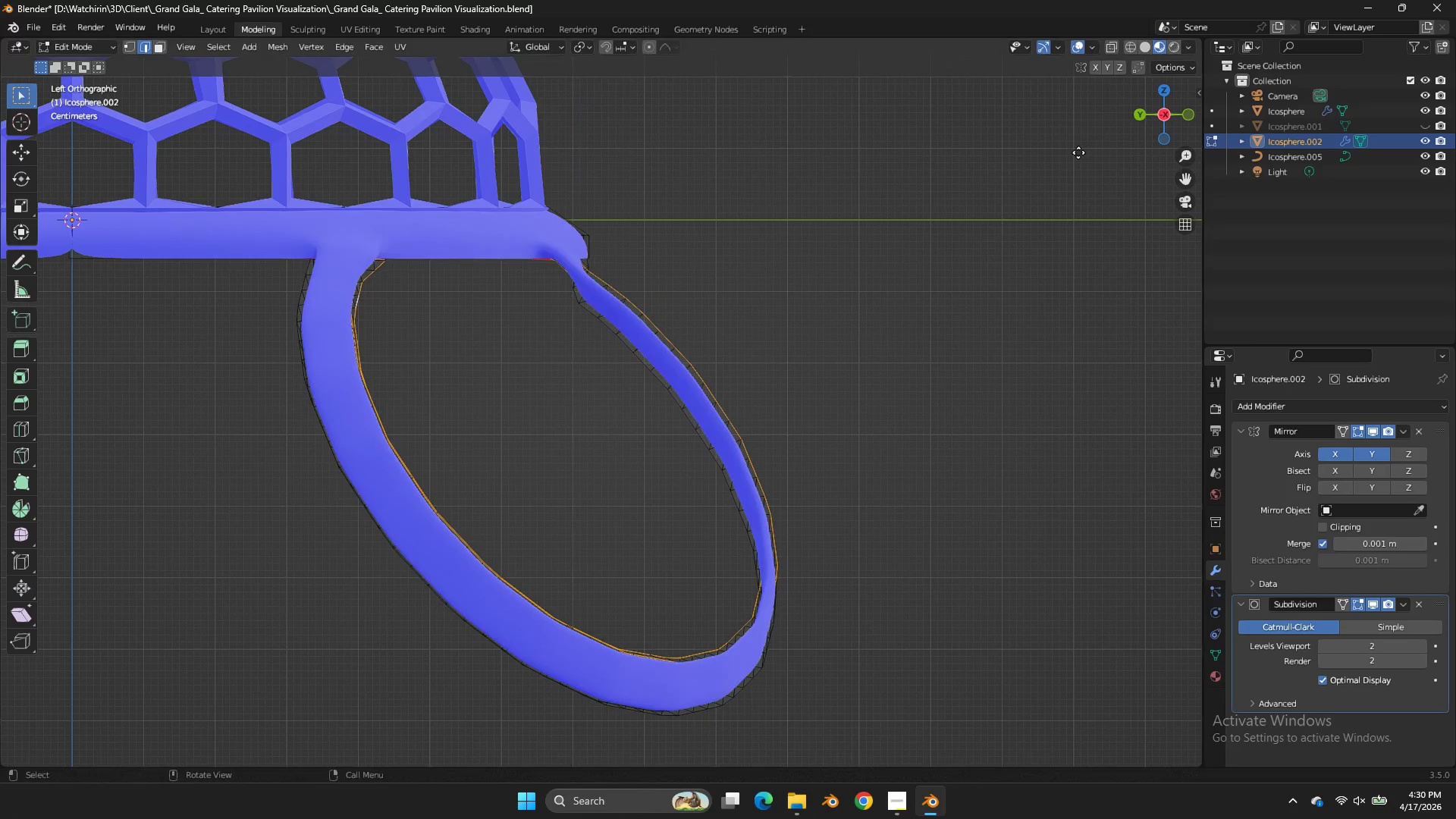 
key(G)
 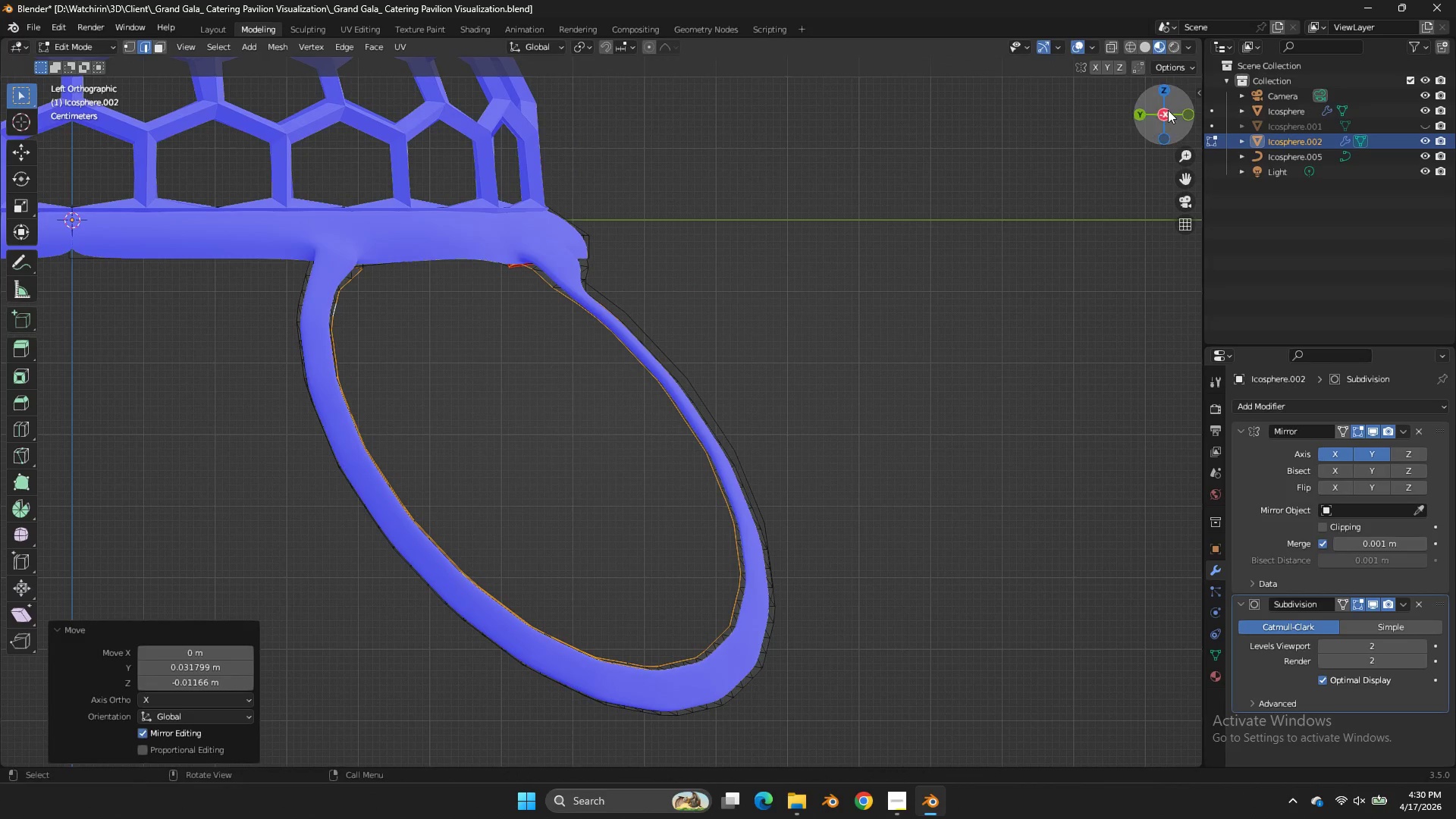 
left_click_drag(start_coordinate=[1169, 110], to_coordinate=[1028, 141])
 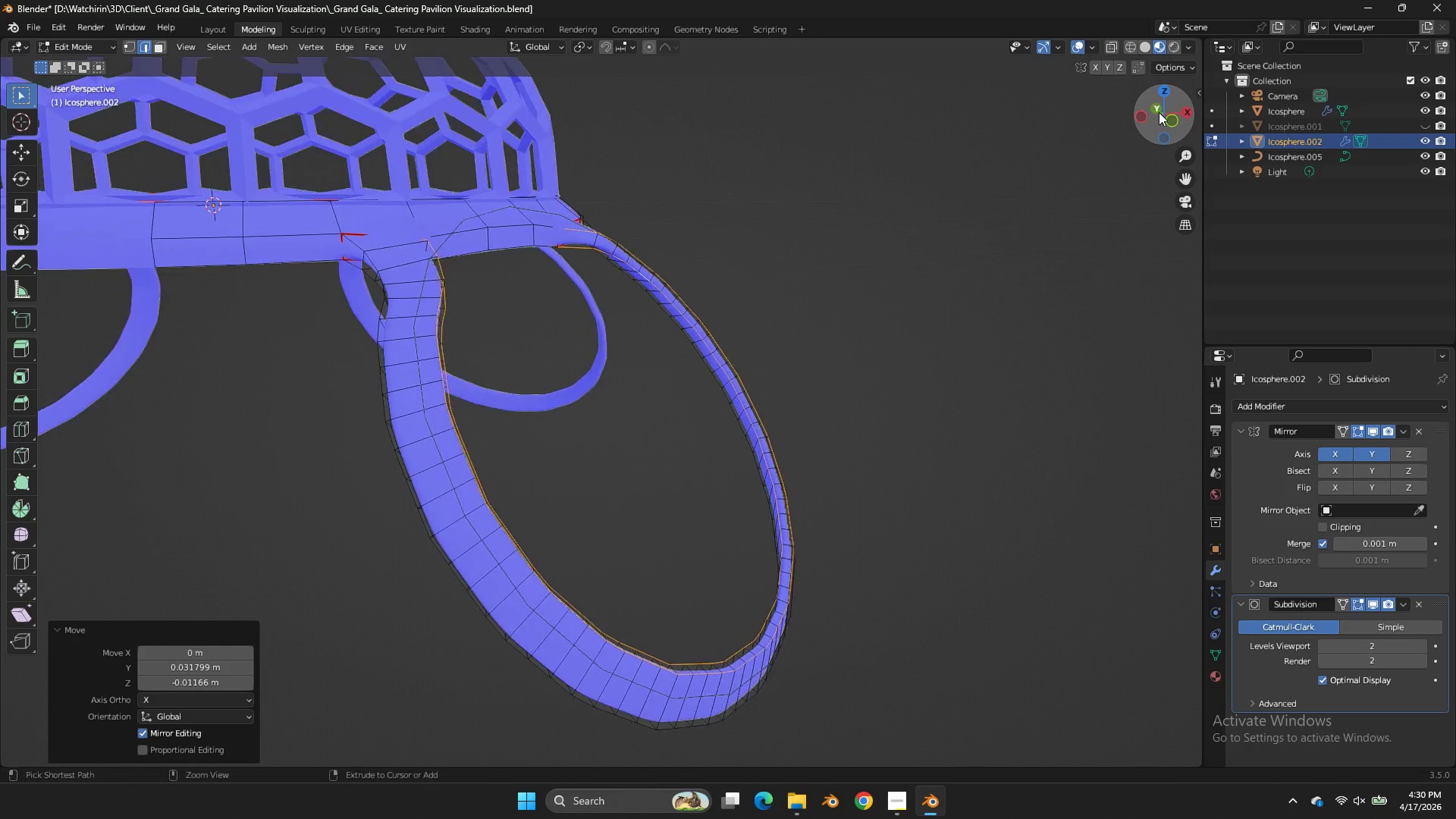 
key(Control+Z)
 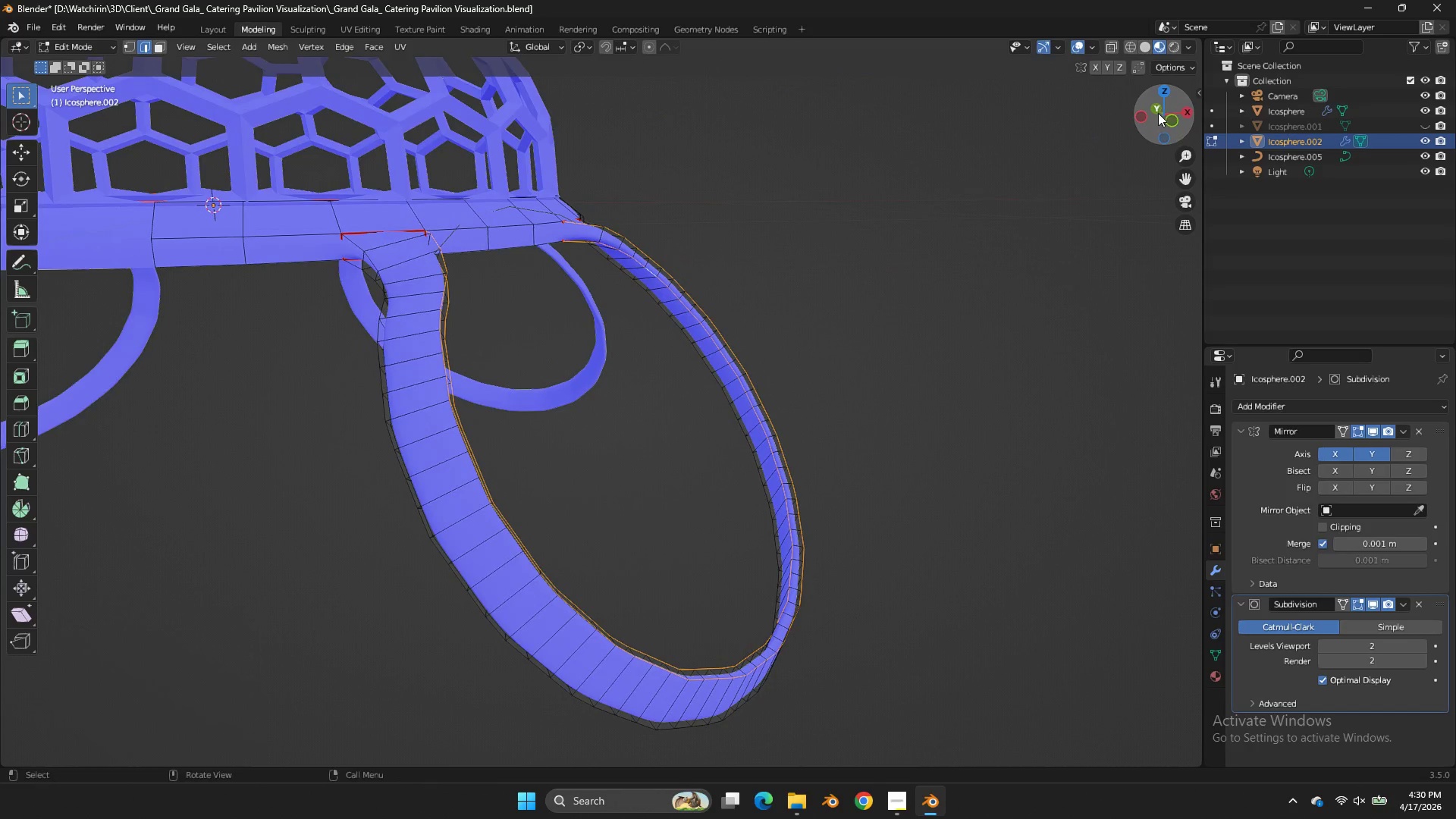 
key(Tab)
 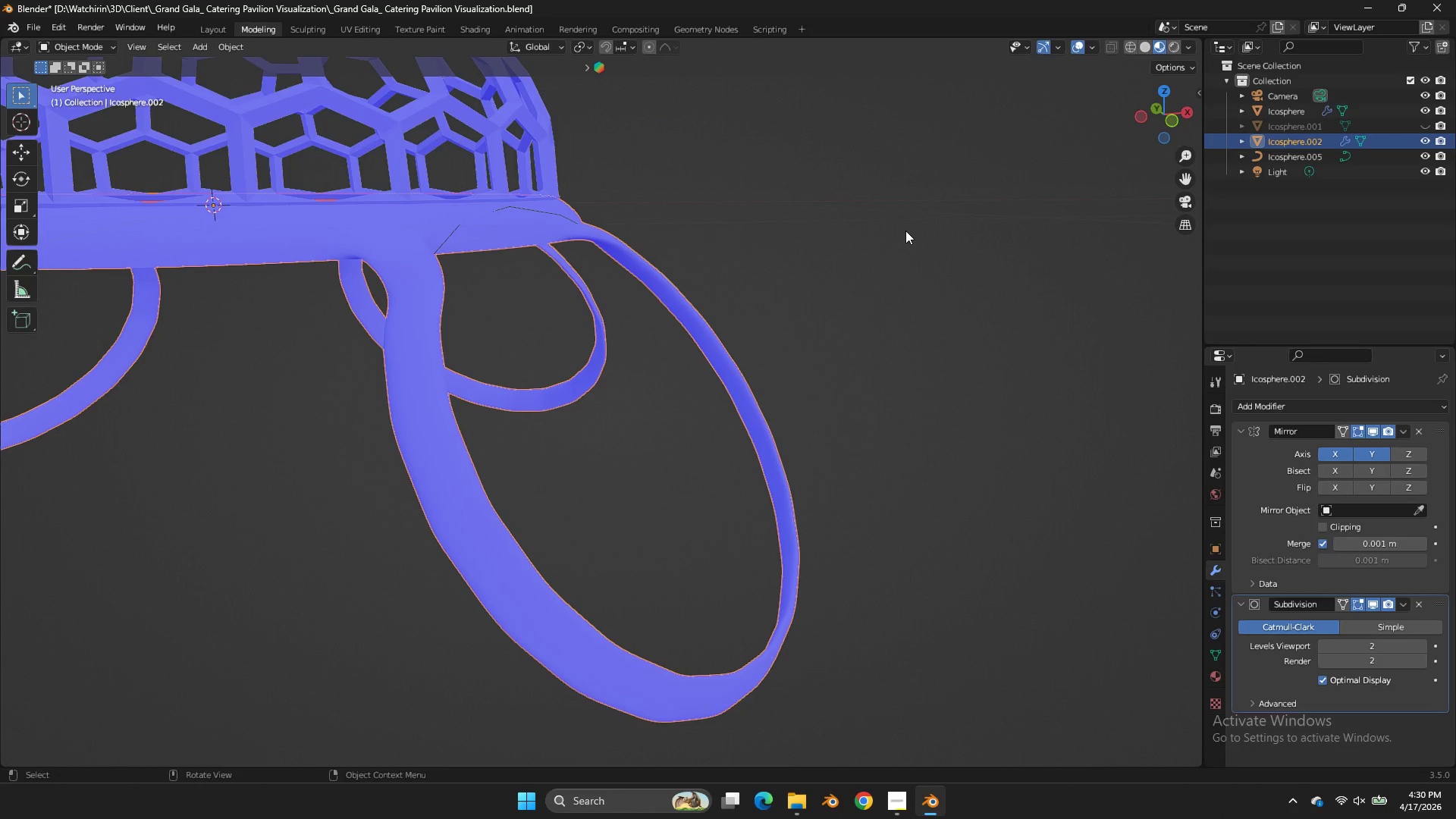 
key(NumpadDivide)
 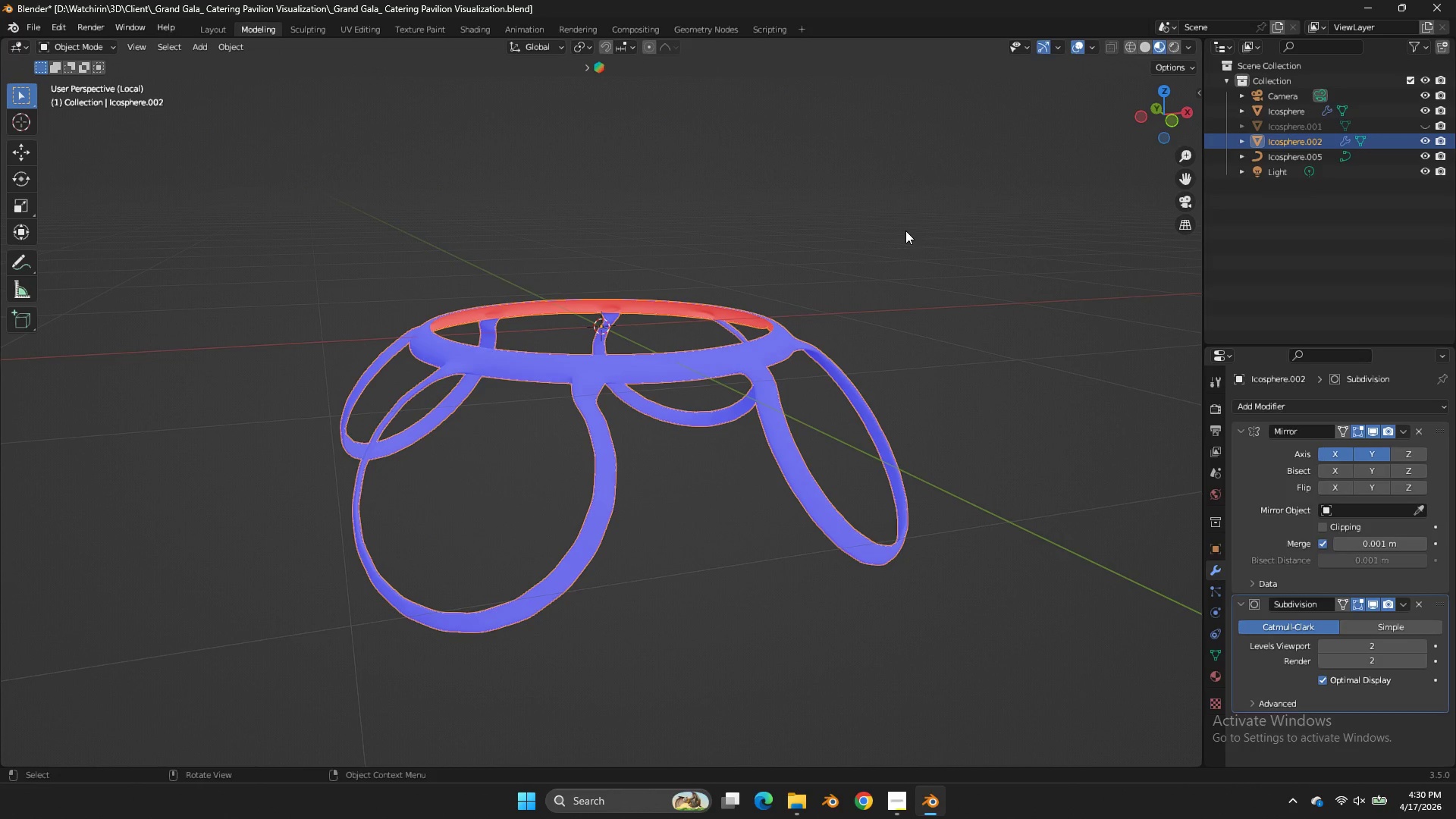 
key(NumpadDivide)
 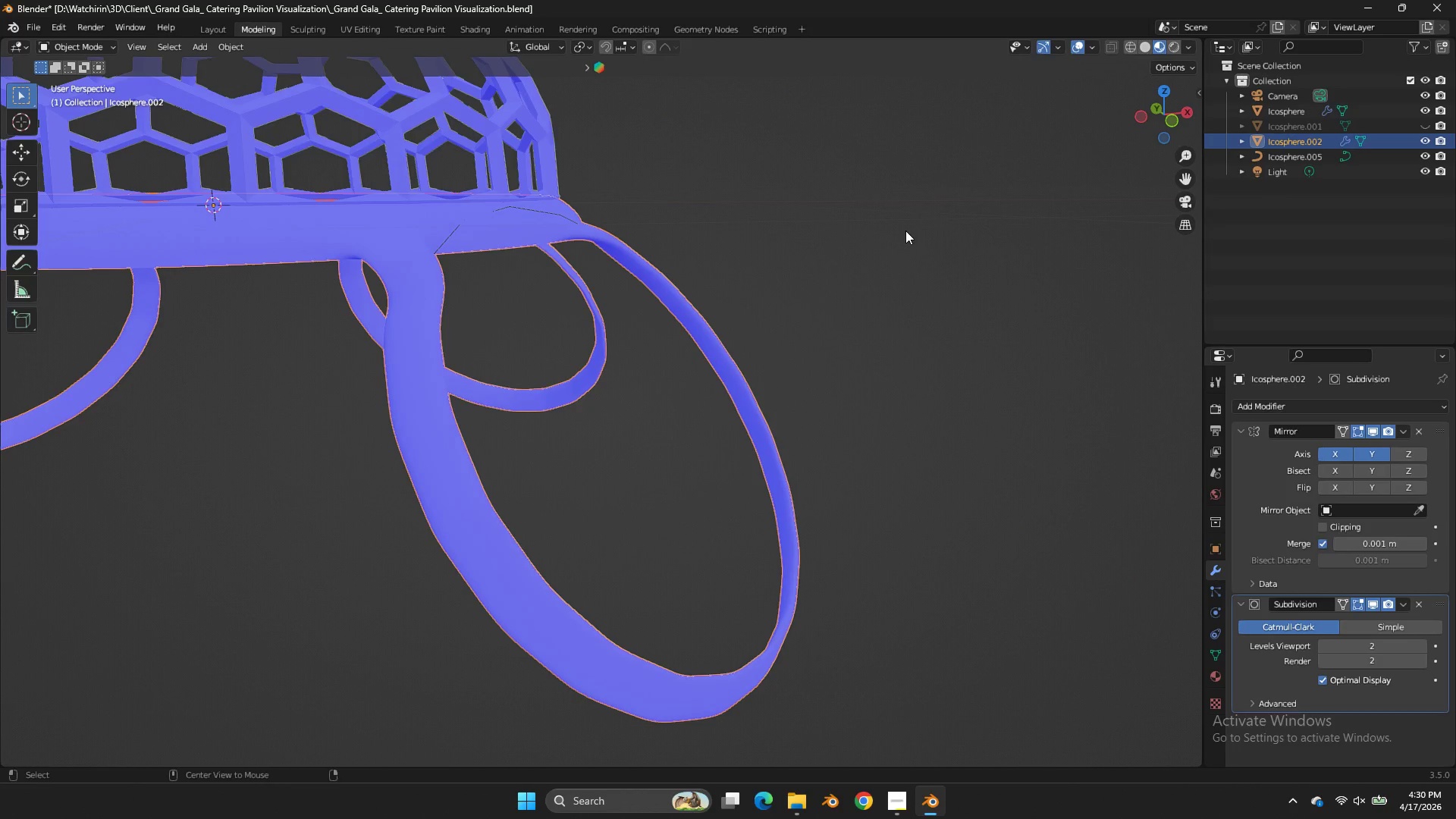 
key(Alt+H)
 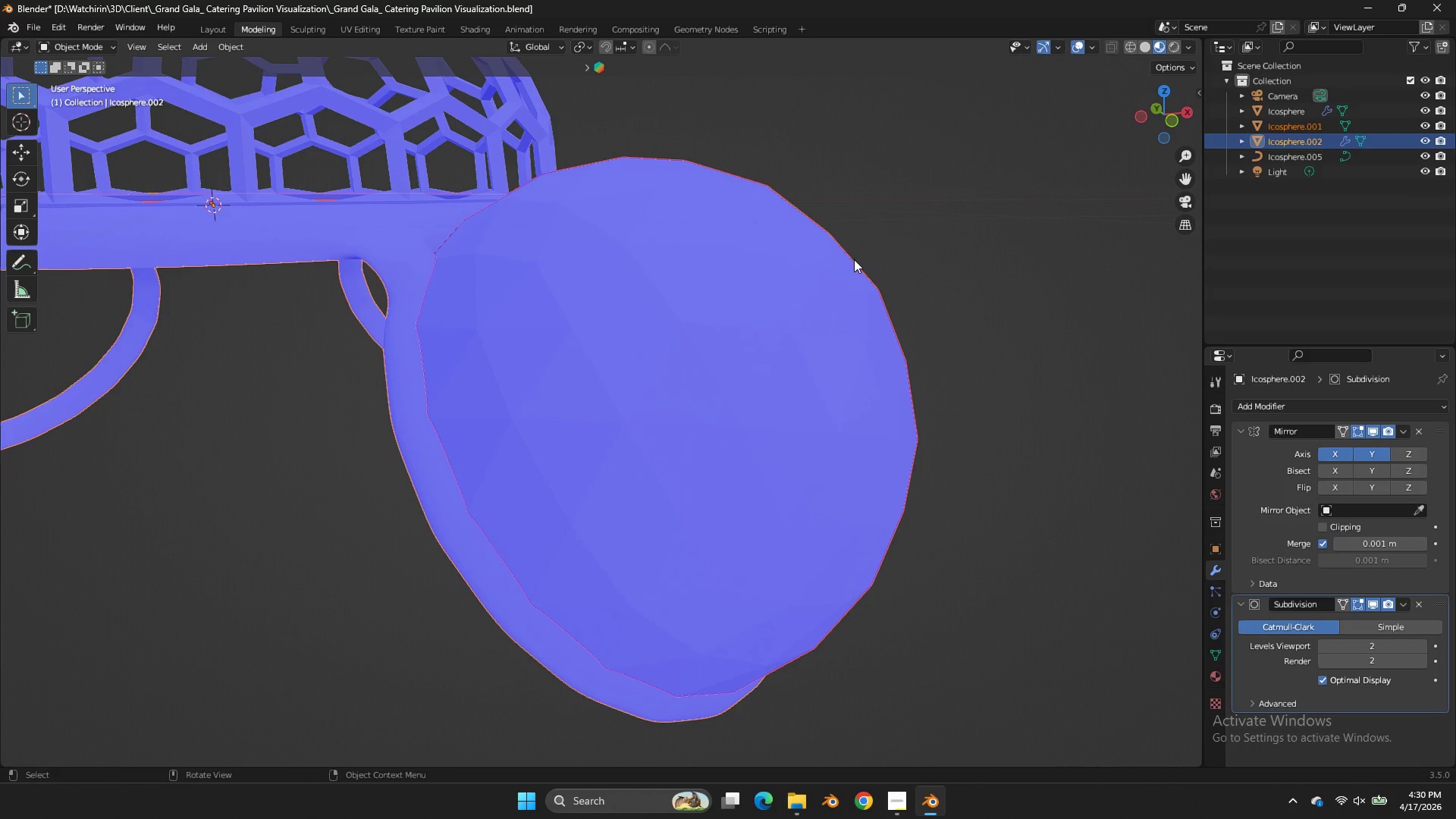 
key(Z)
 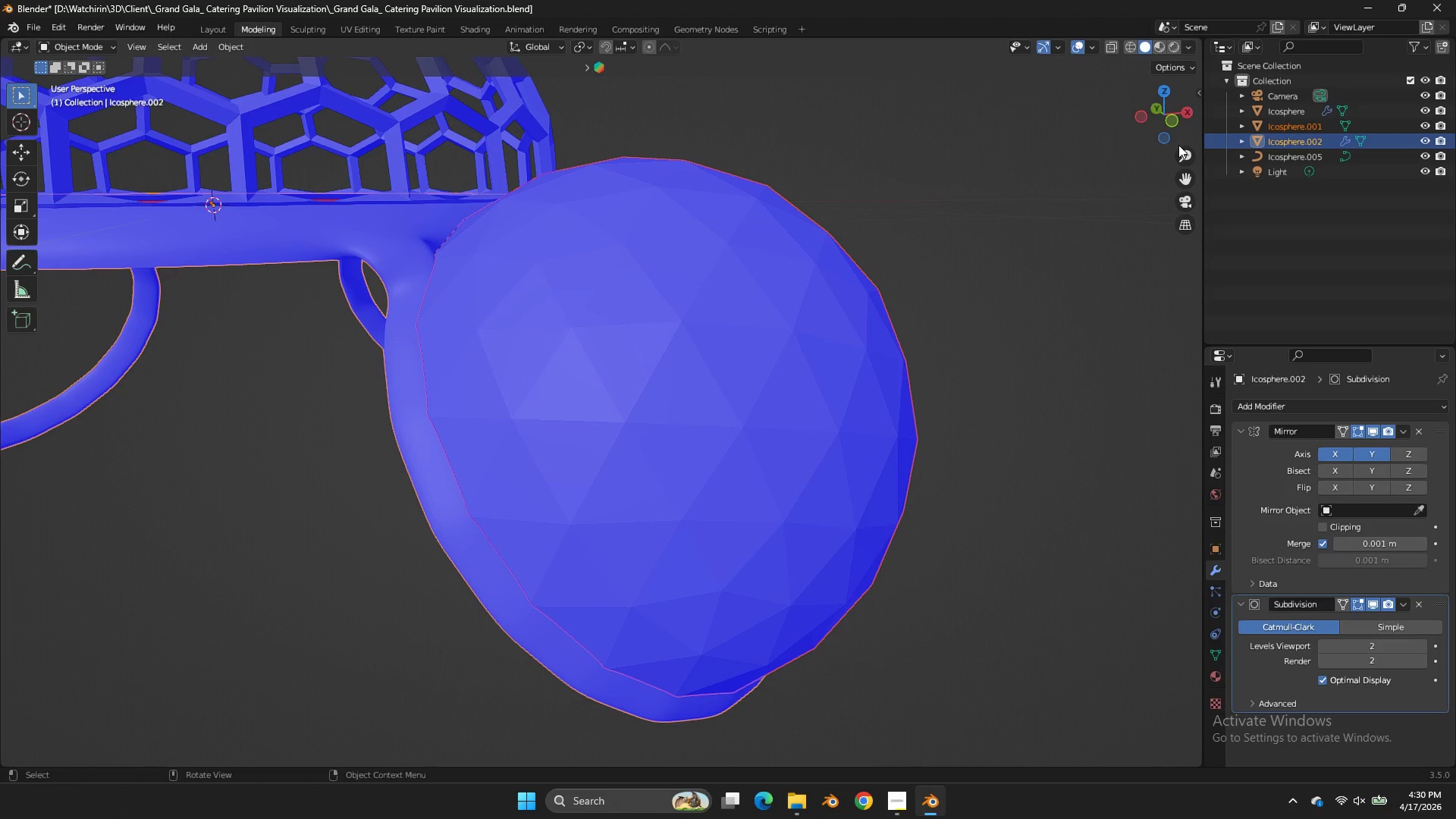 
left_click_drag(start_coordinate=[1163, 124], to_coordinate=[33, 182])
 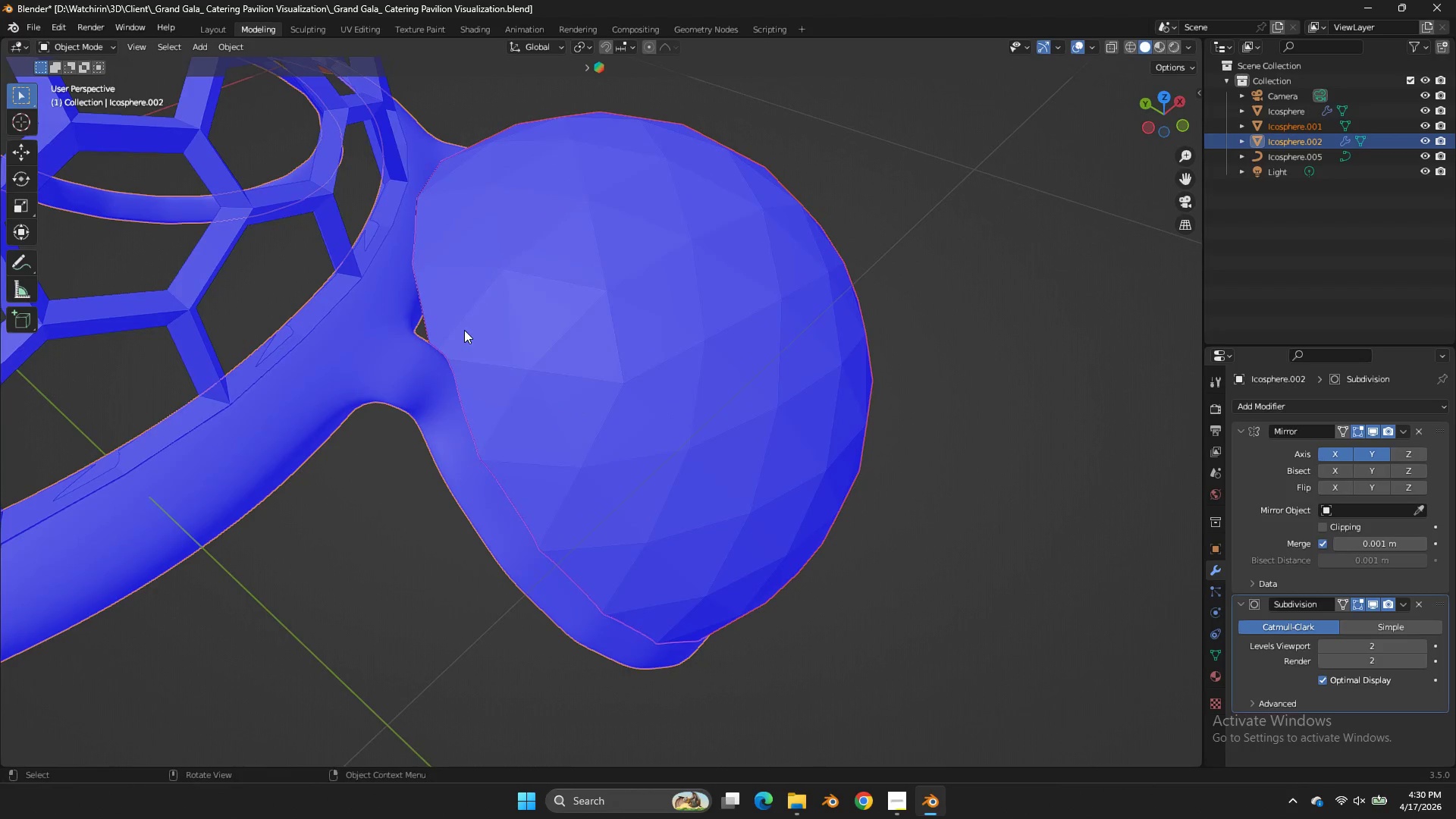 
left_click([464, 330])
 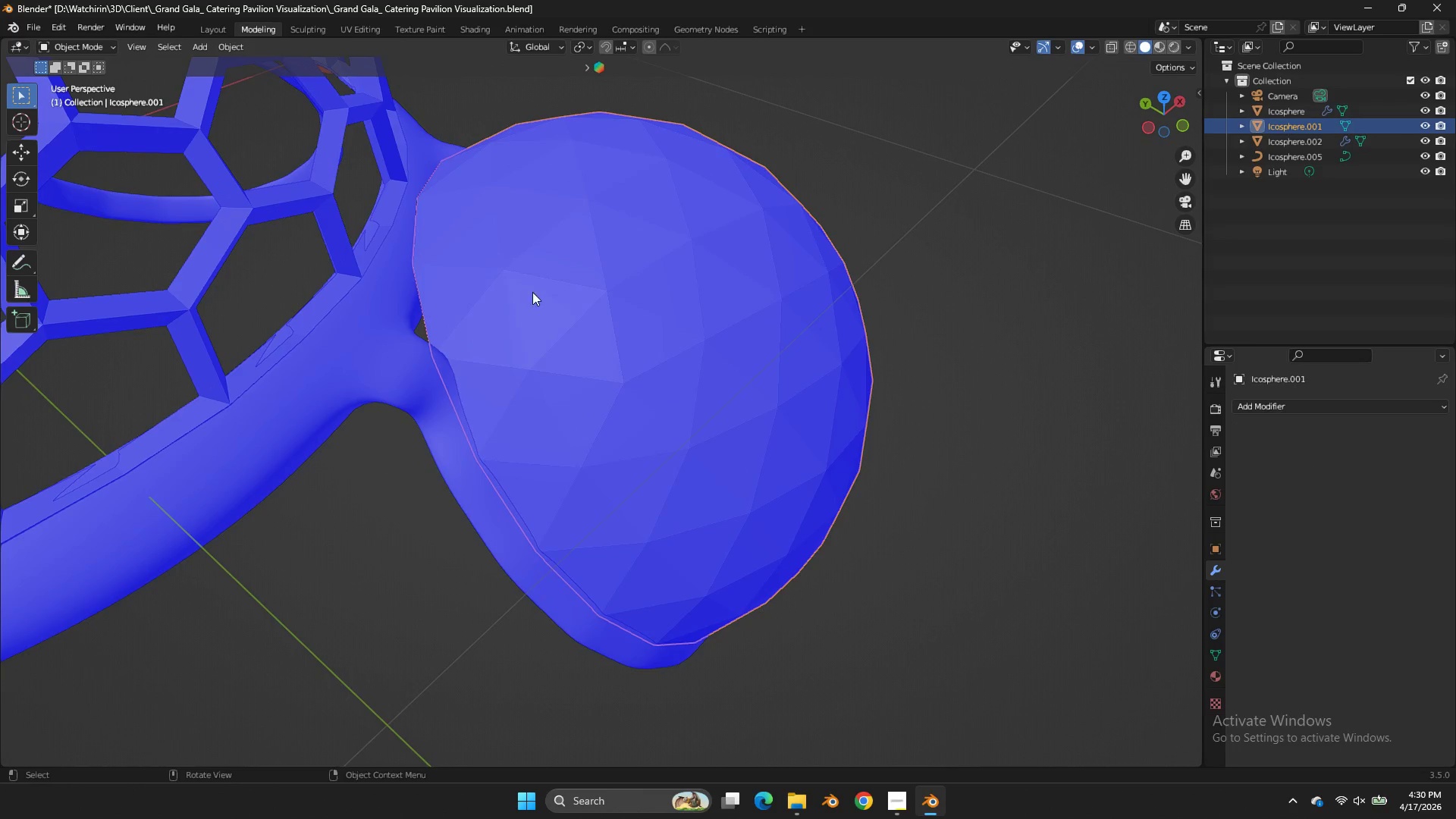 
key(Tab)
 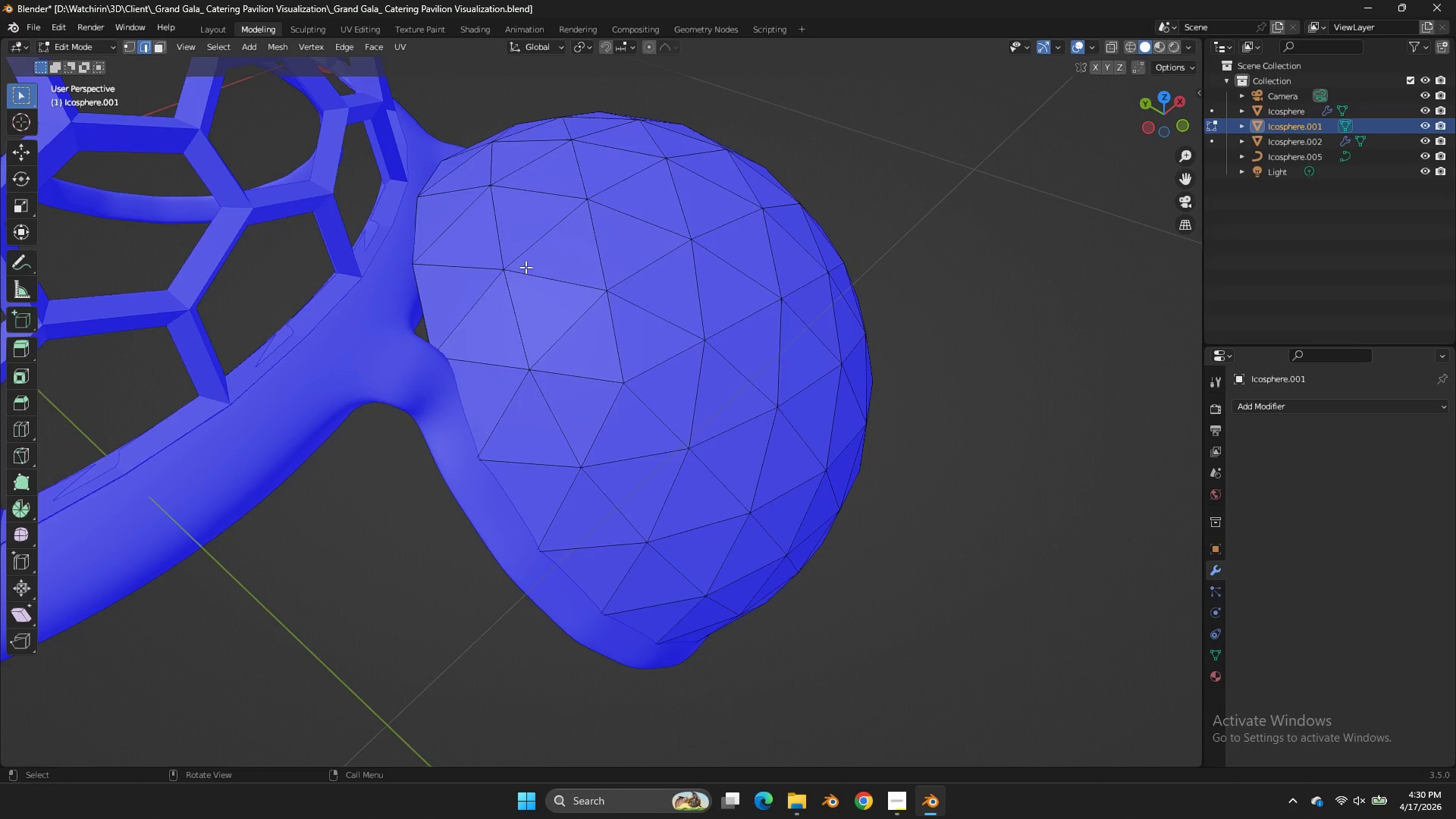 
scroll: coordinate [526, 262], scroll_direction: up, amount: 1.0
 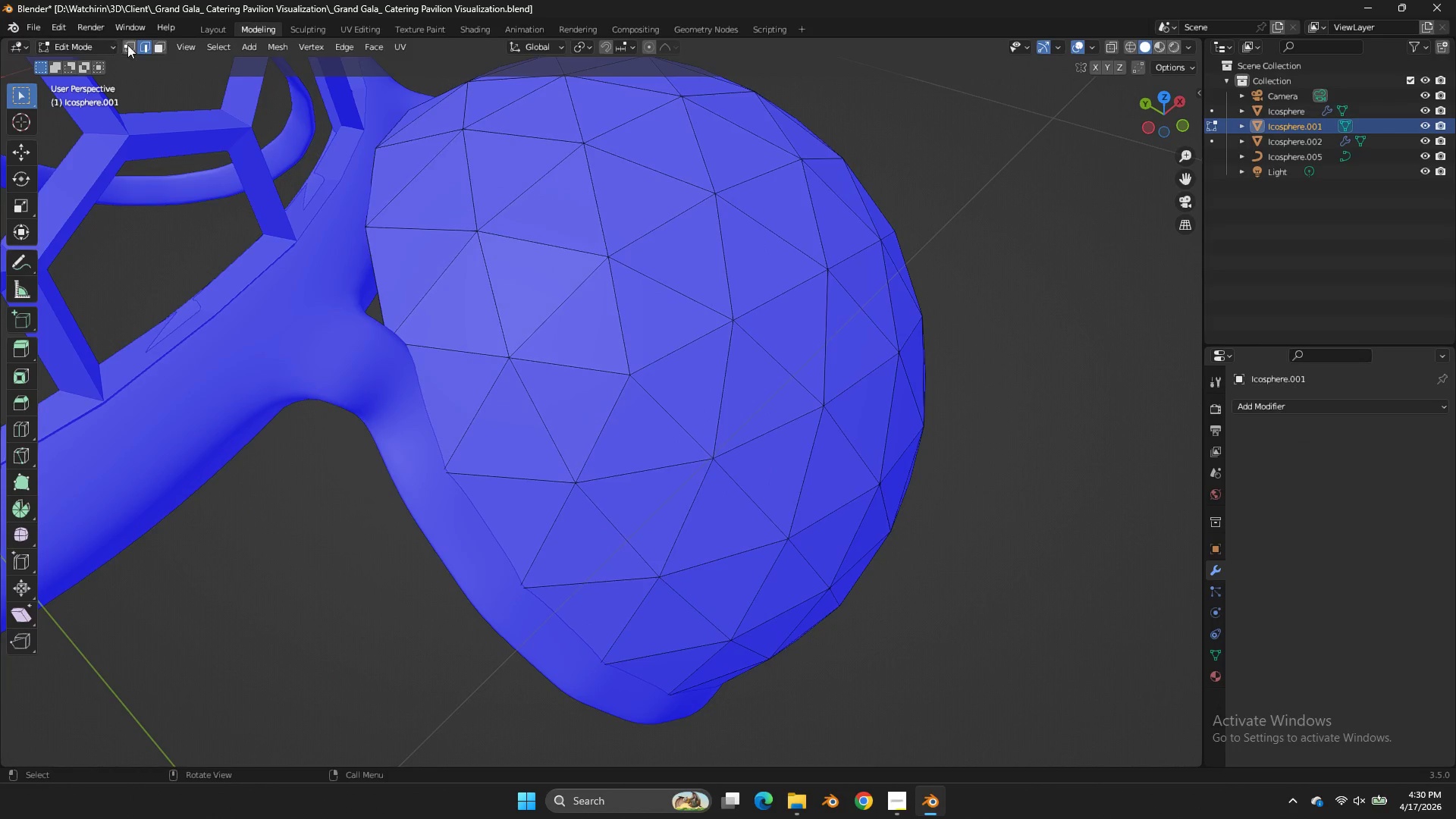 
left_click([136, 45])
 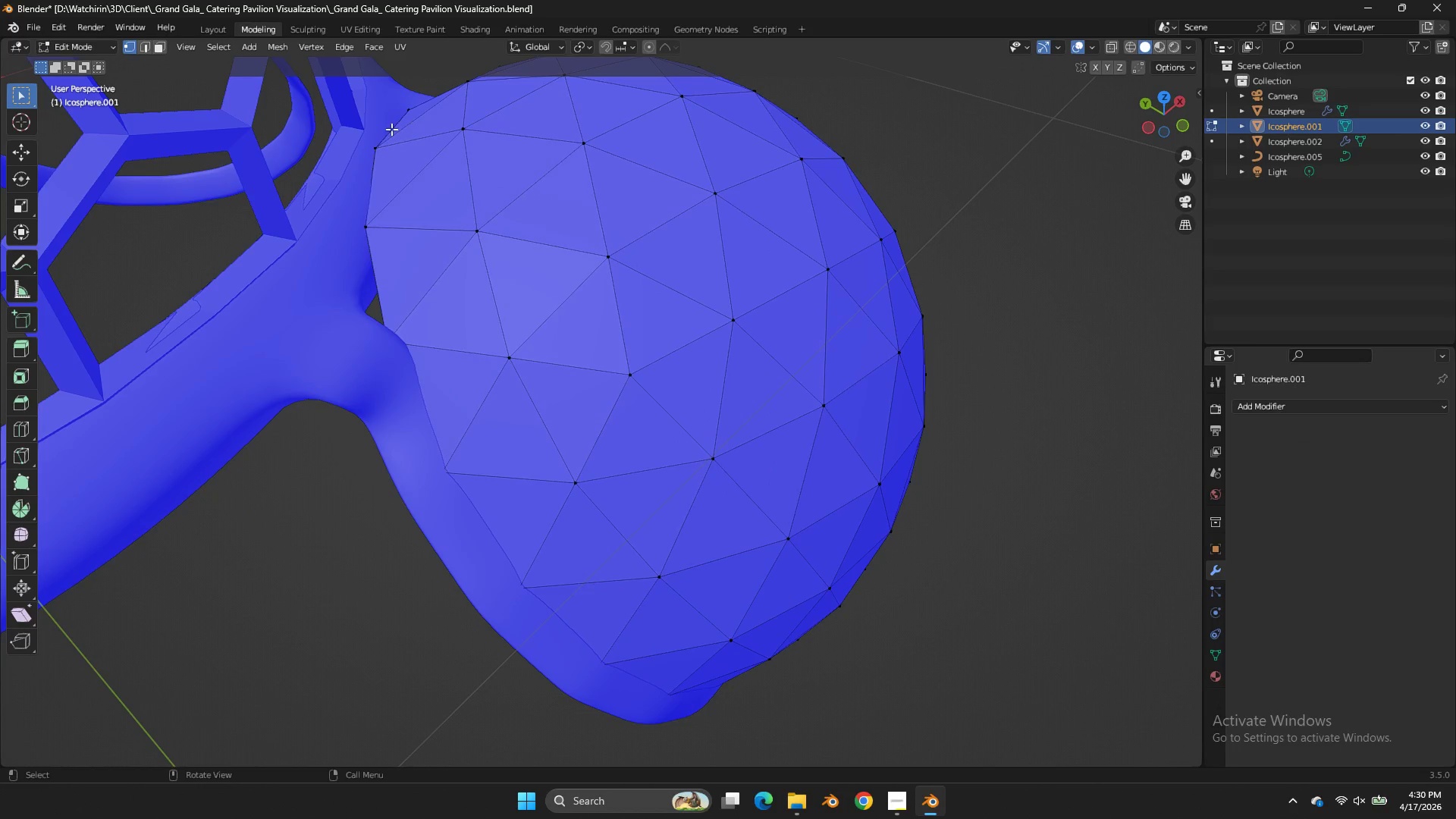 
left_click_drag(start_coordinate=[403, 117], to_coordinate=[406, 117])
 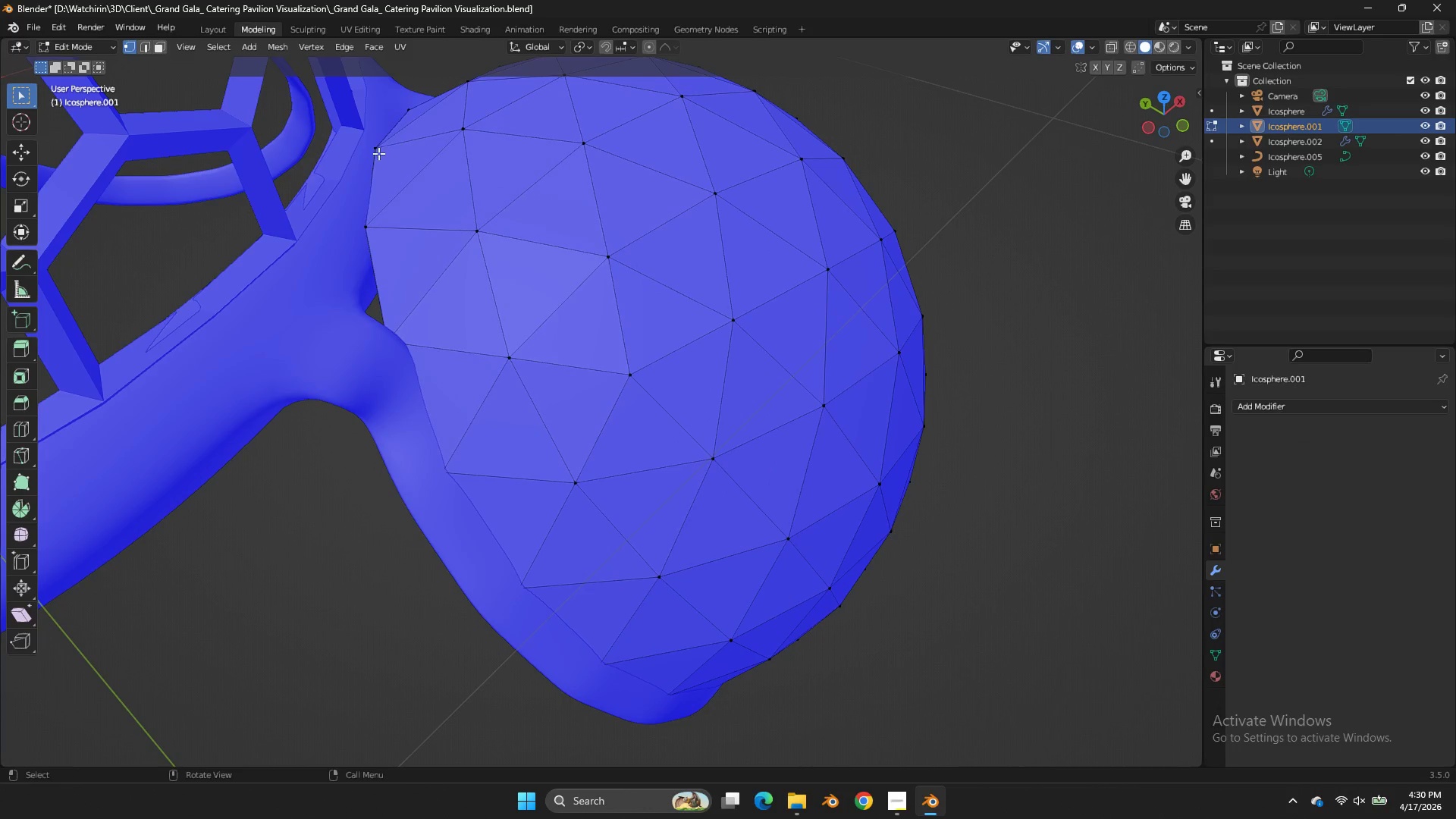 
key(Shift+ShiftLeft)
 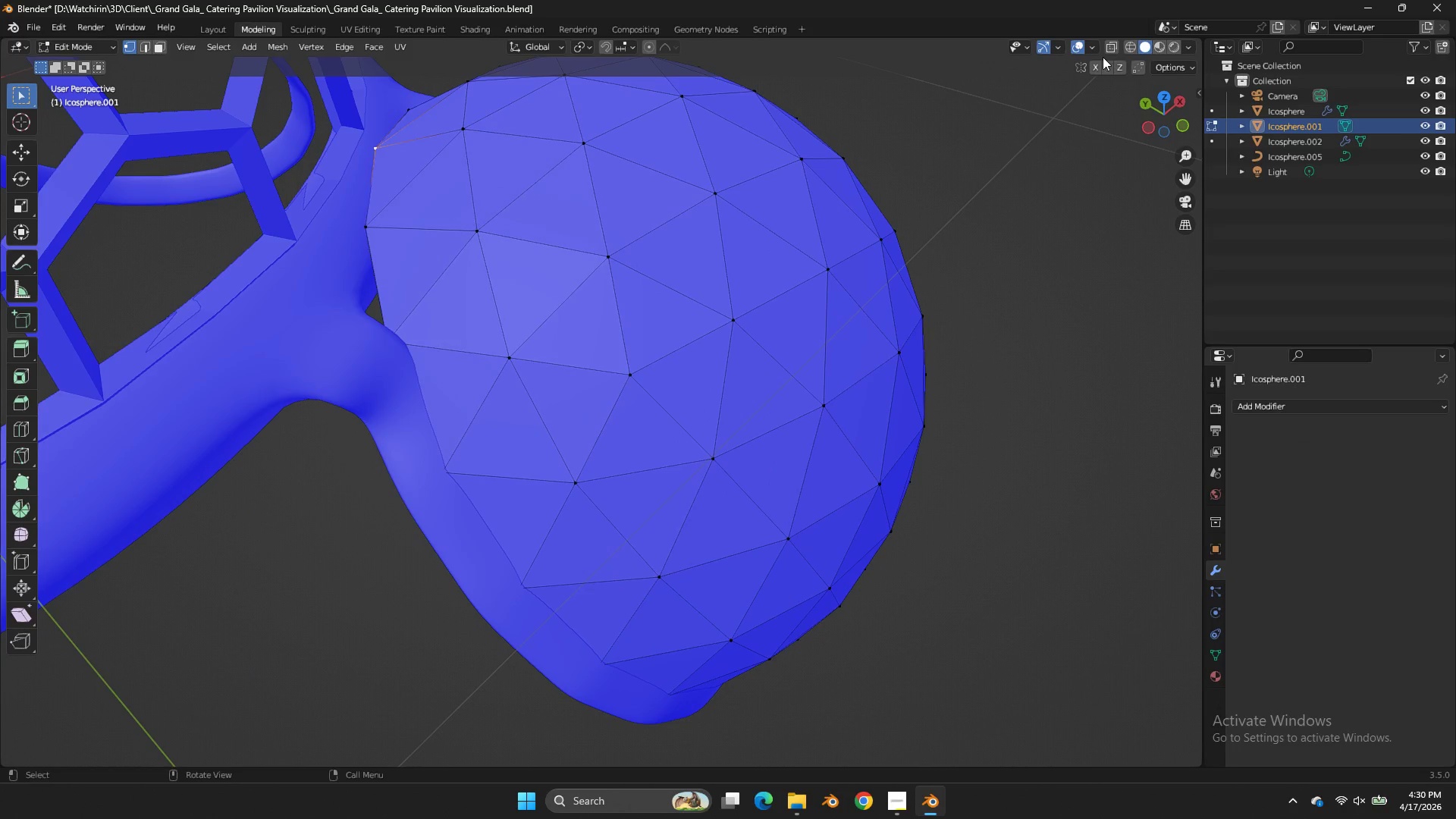 
left_click([1089, 41])
 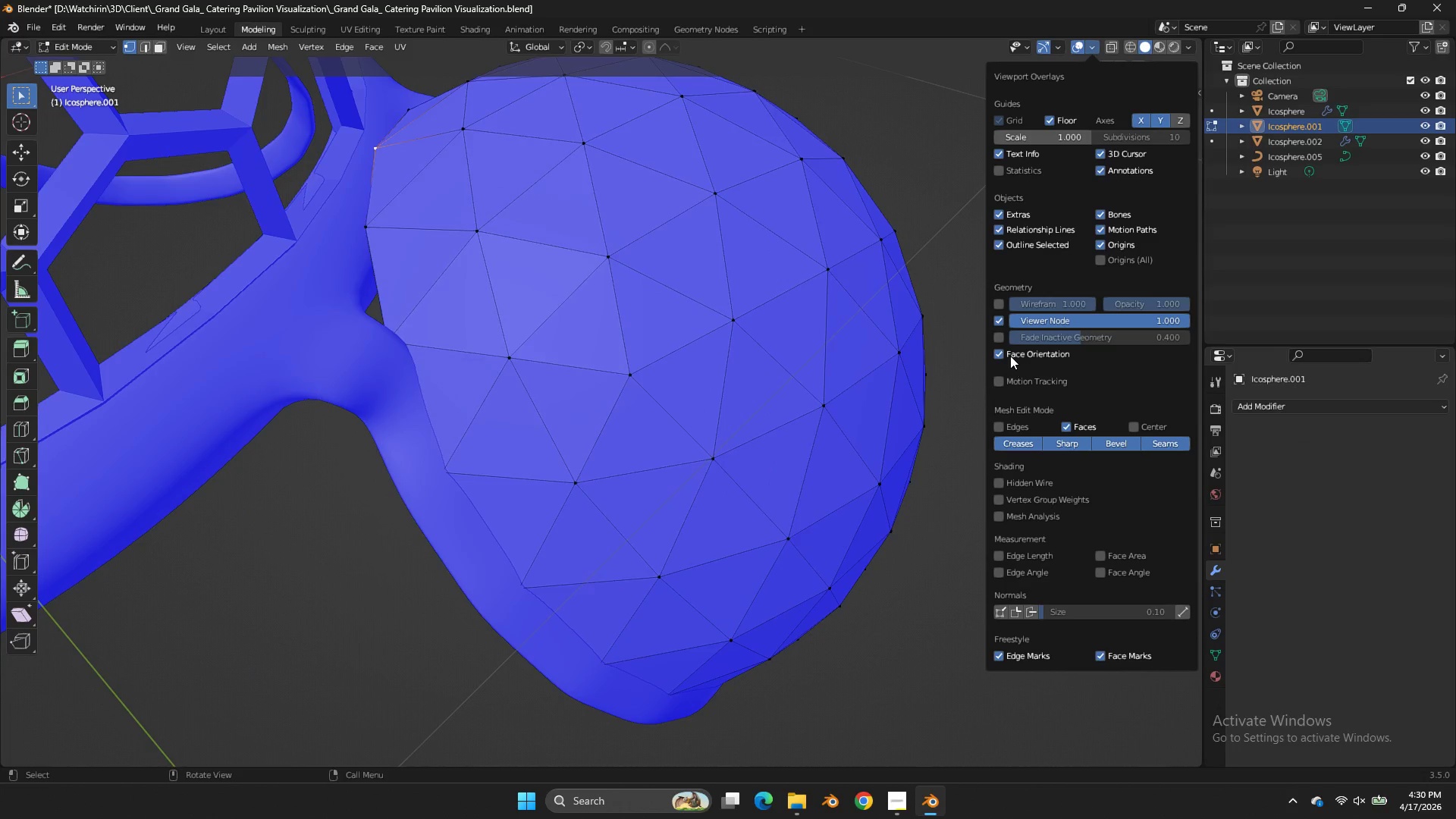 
left_click([1009, 355])
 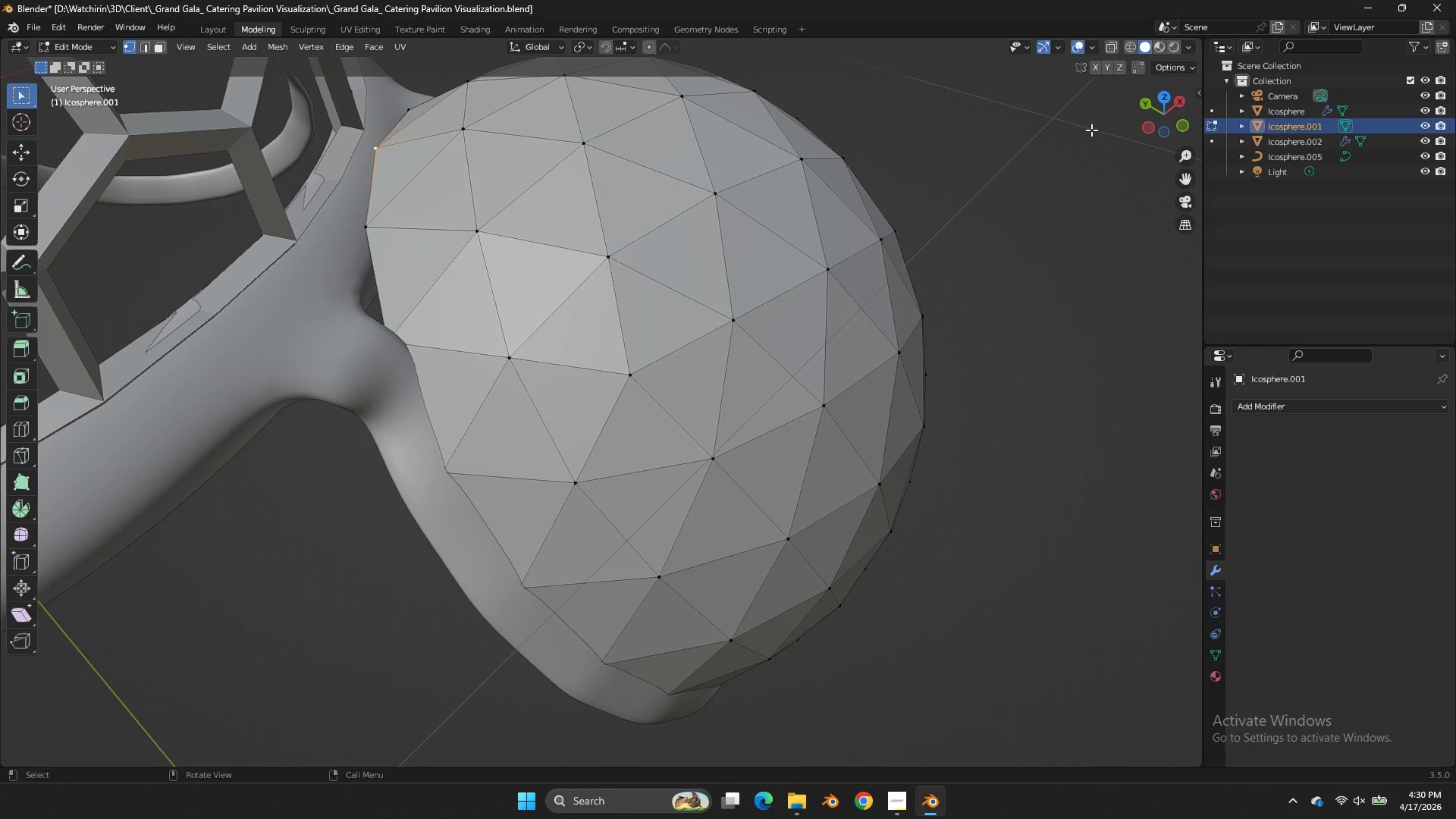 
left_click_drag(start_coordinate=[1143, 108], to_coordinate=[1191, 118])
 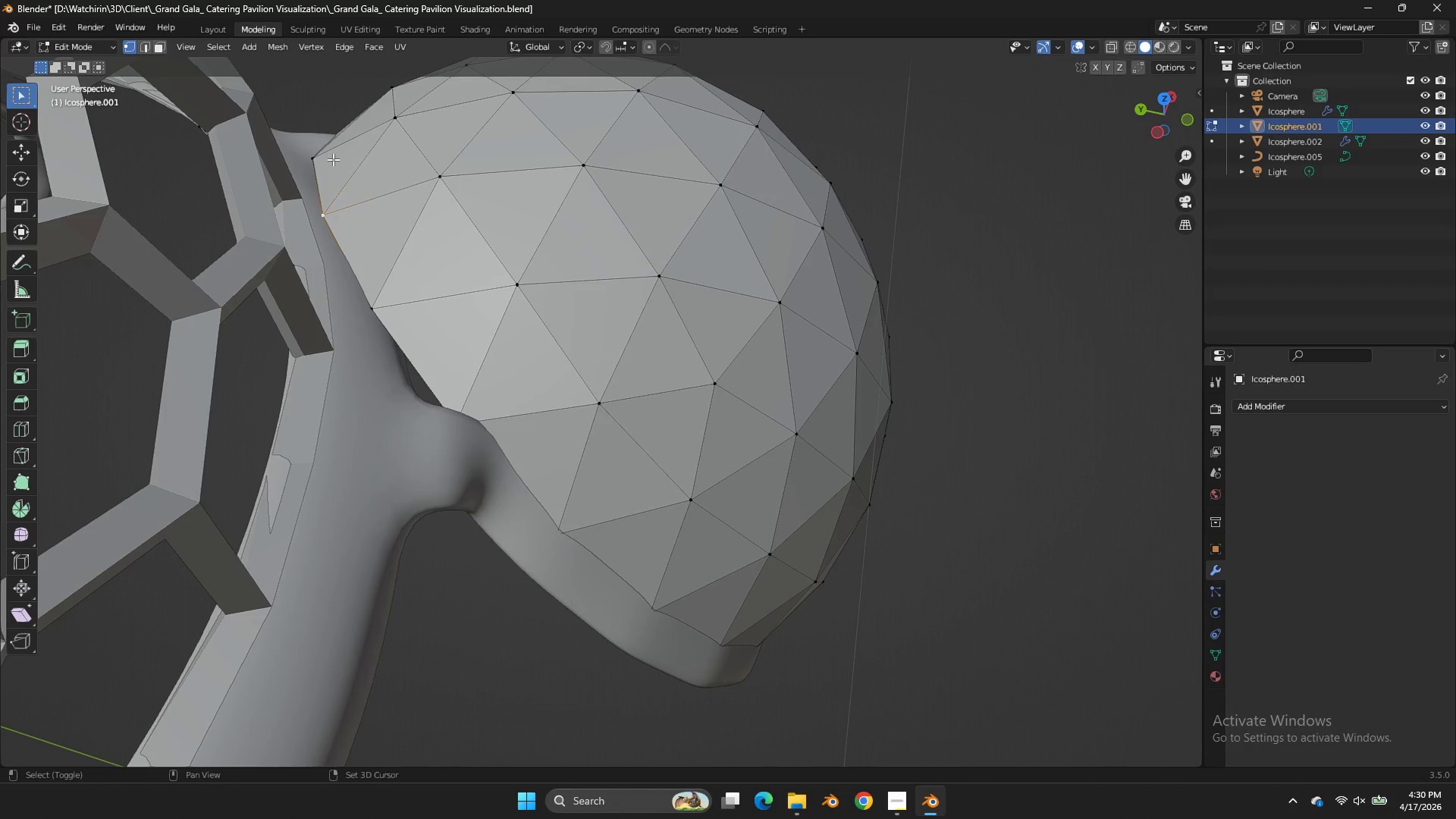 
hold_key(key=ShiftLeft, duration=1.01)
double_click([390, 314])
 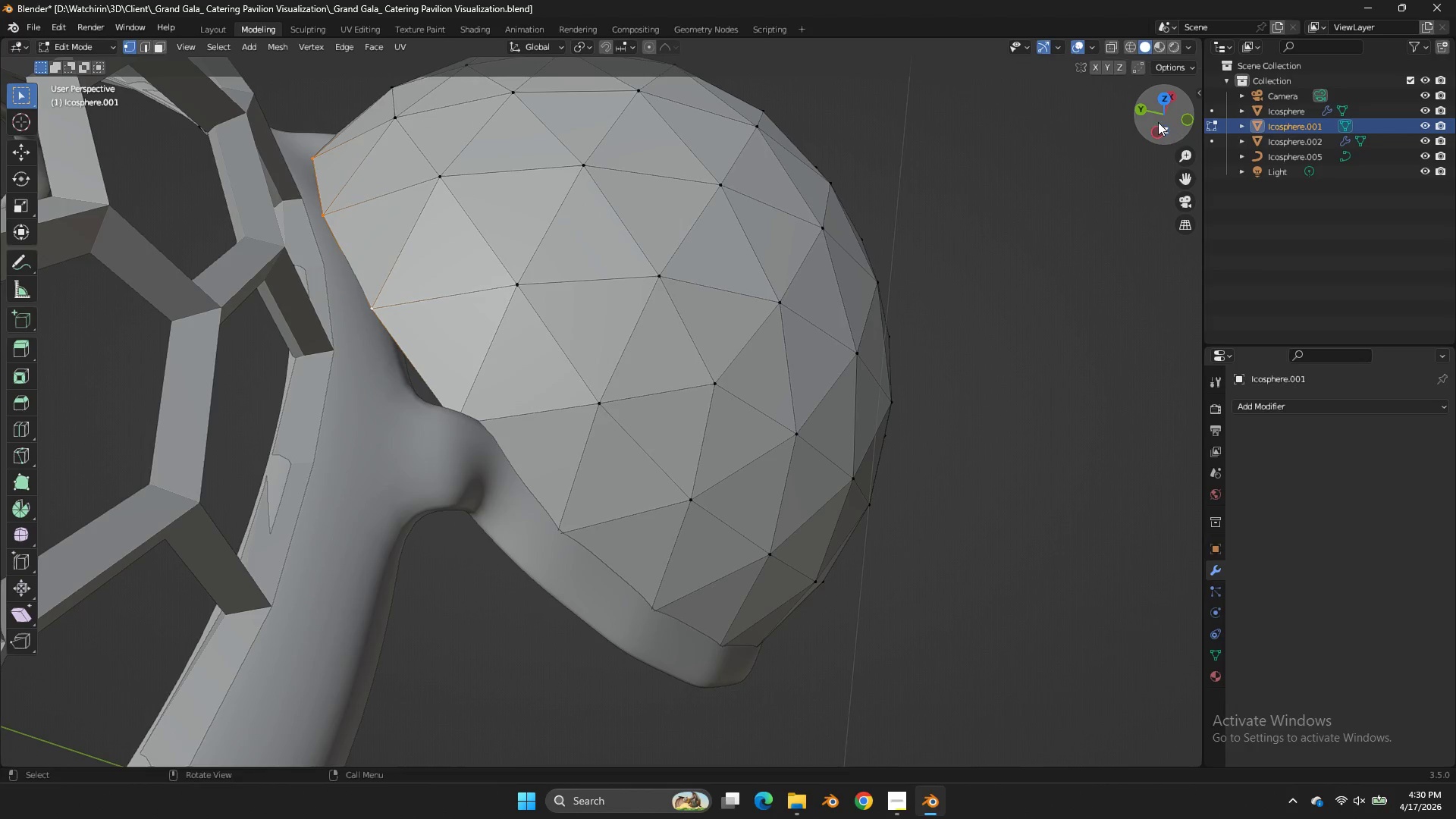 
left_click_drag(start_coordinate=[1163, 122], to_coordinate=[1140, 86])
 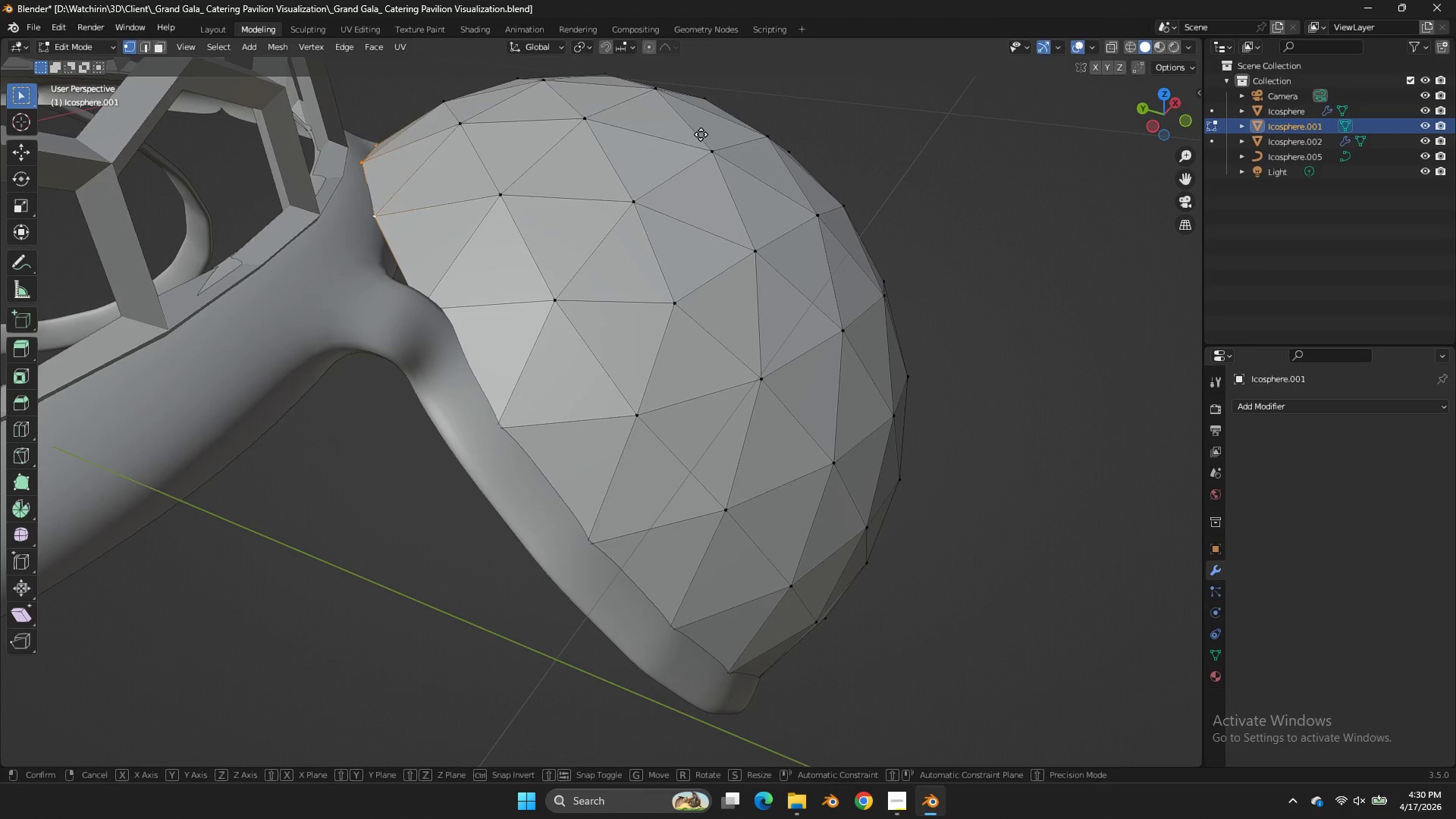 
type(gz)
 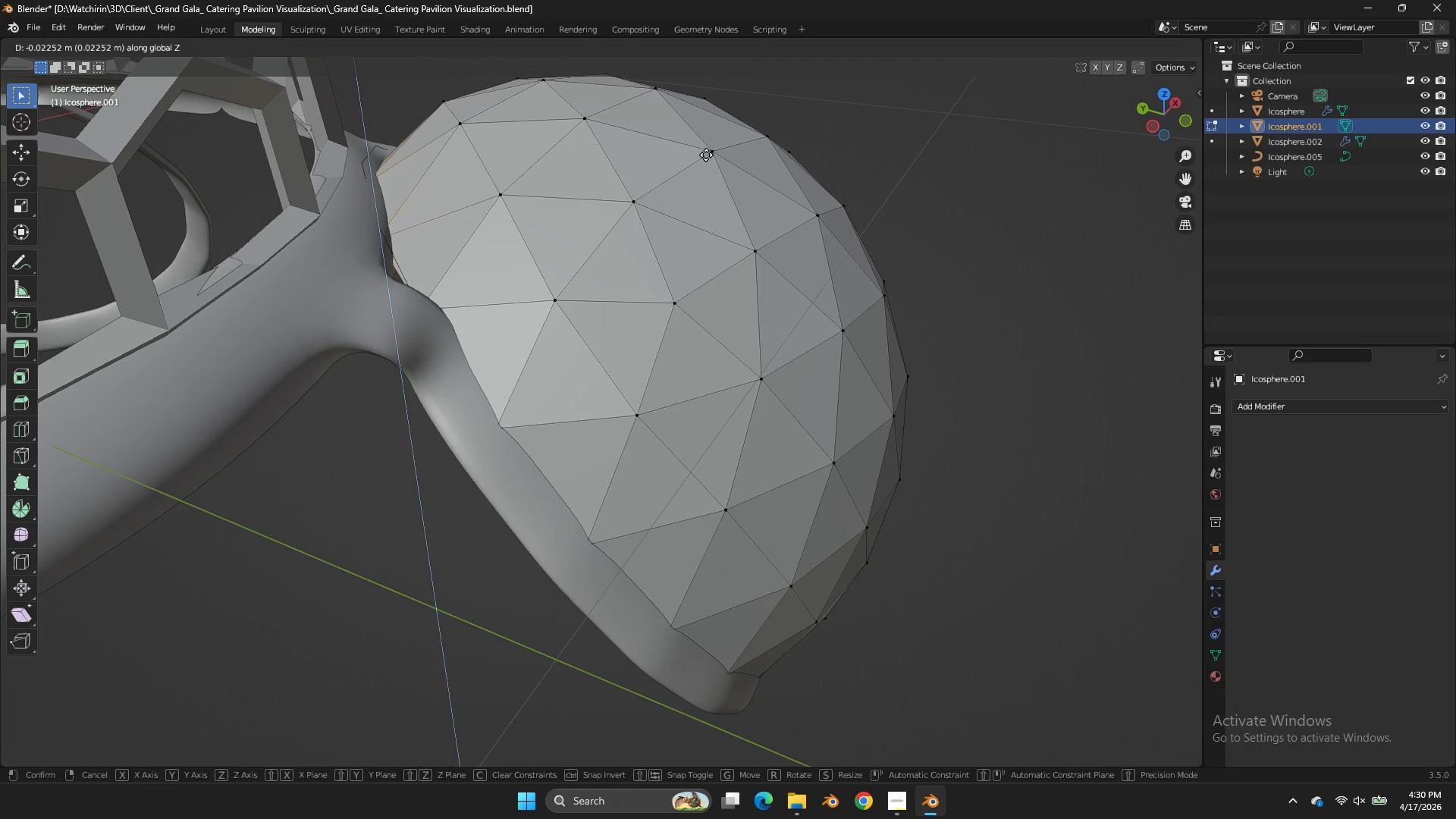 
left_click([706, 155])
 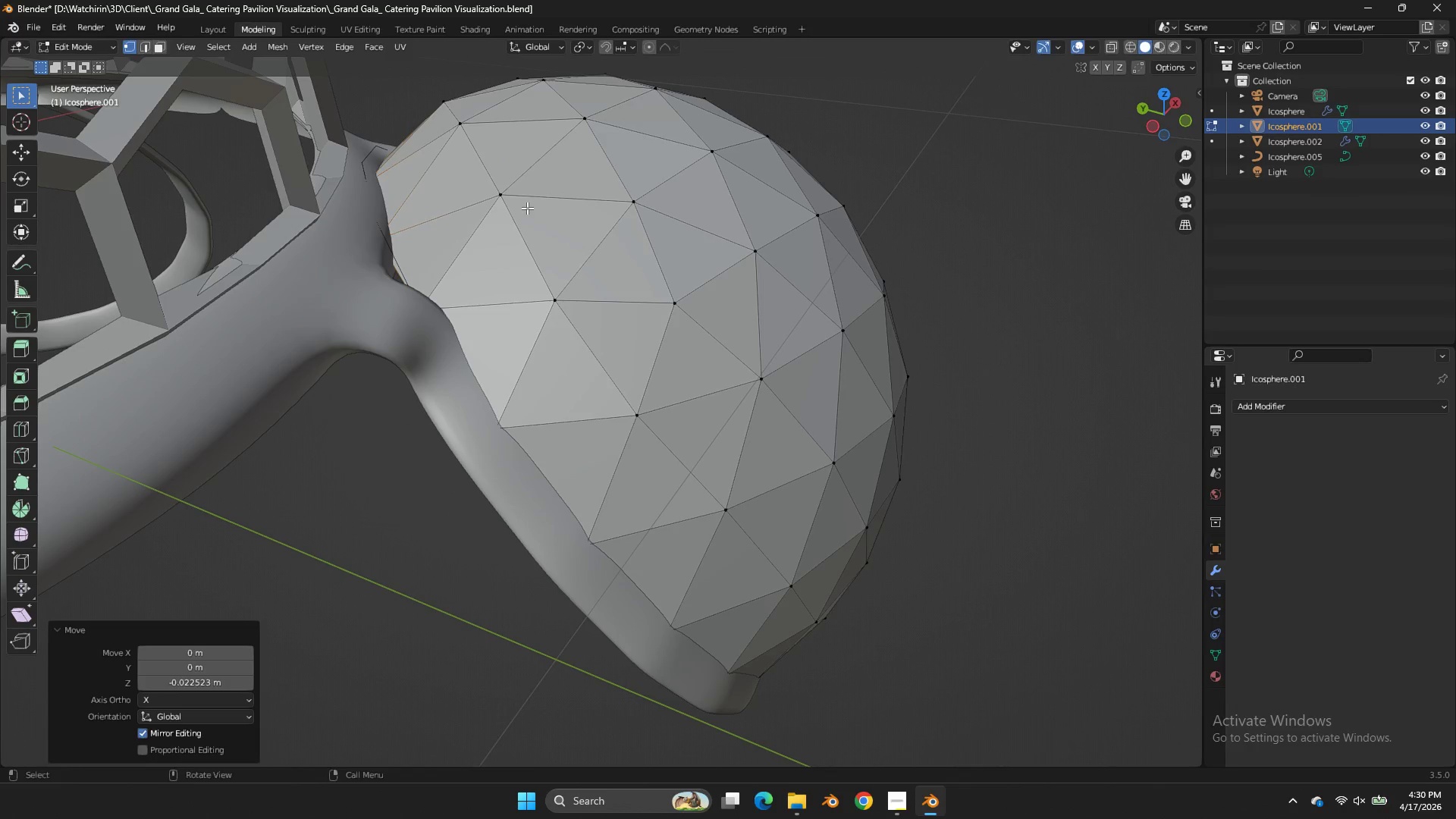 
key(G)
 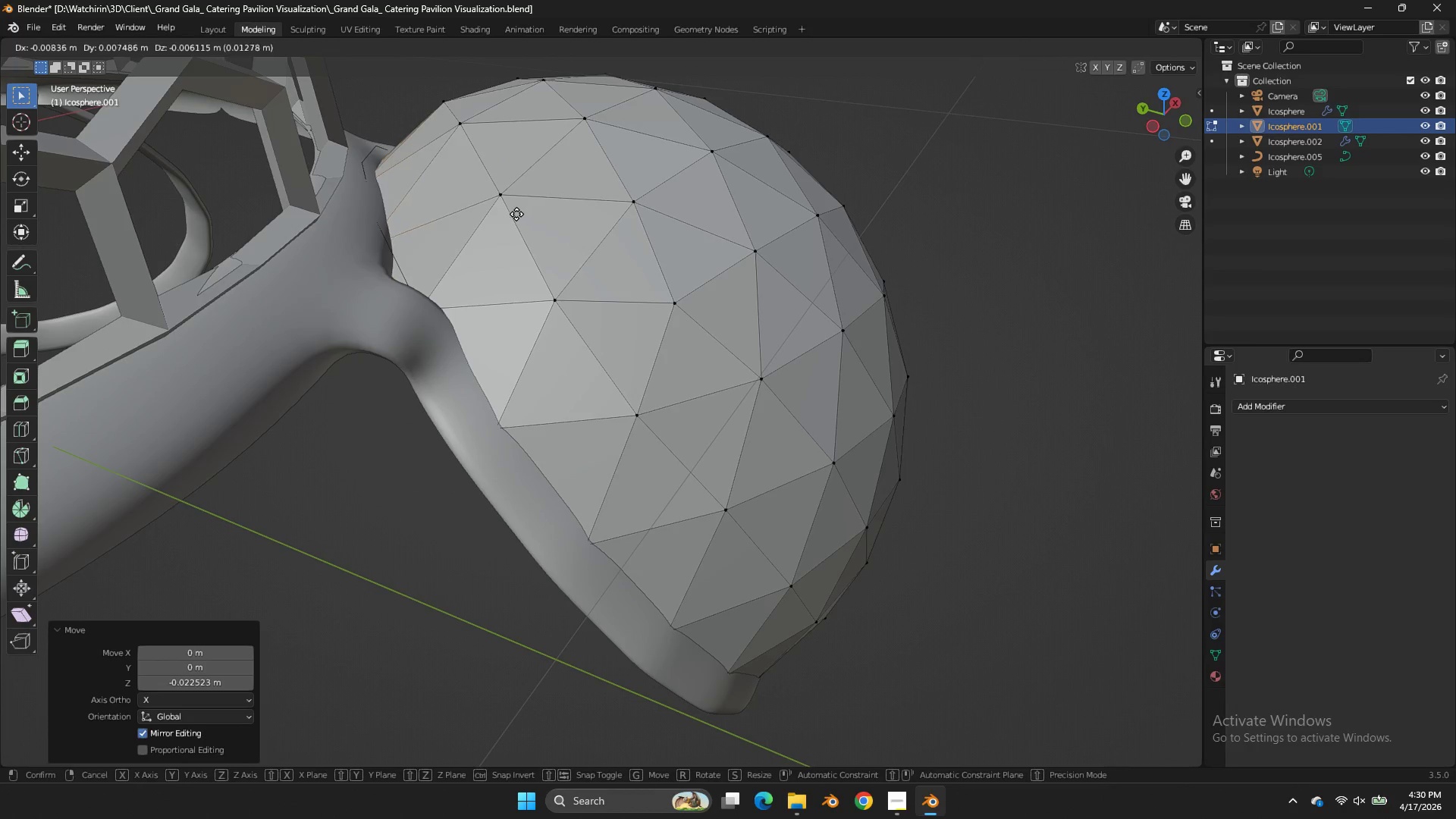 
left_click([516, 212])
 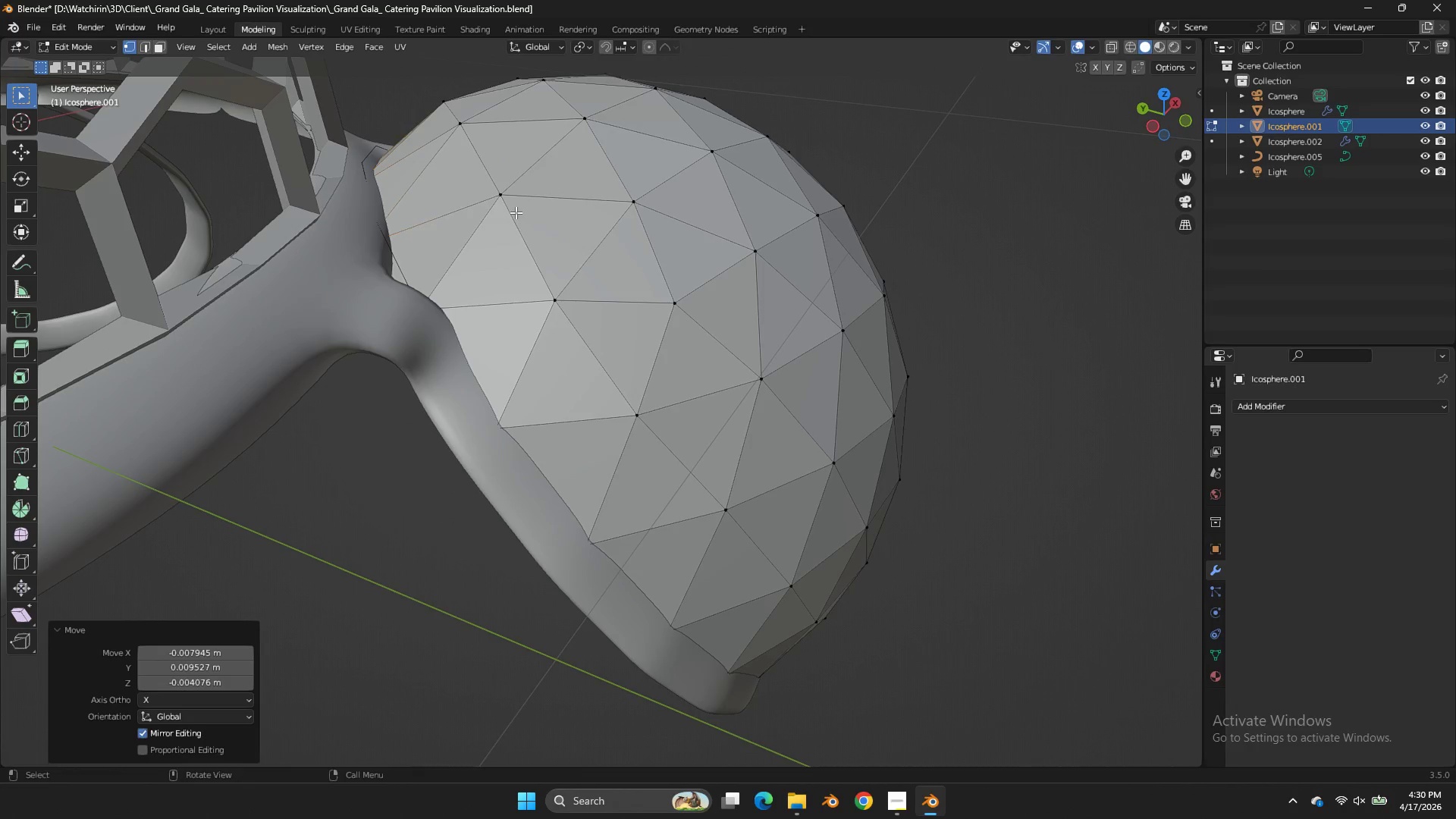 
key(Z)
 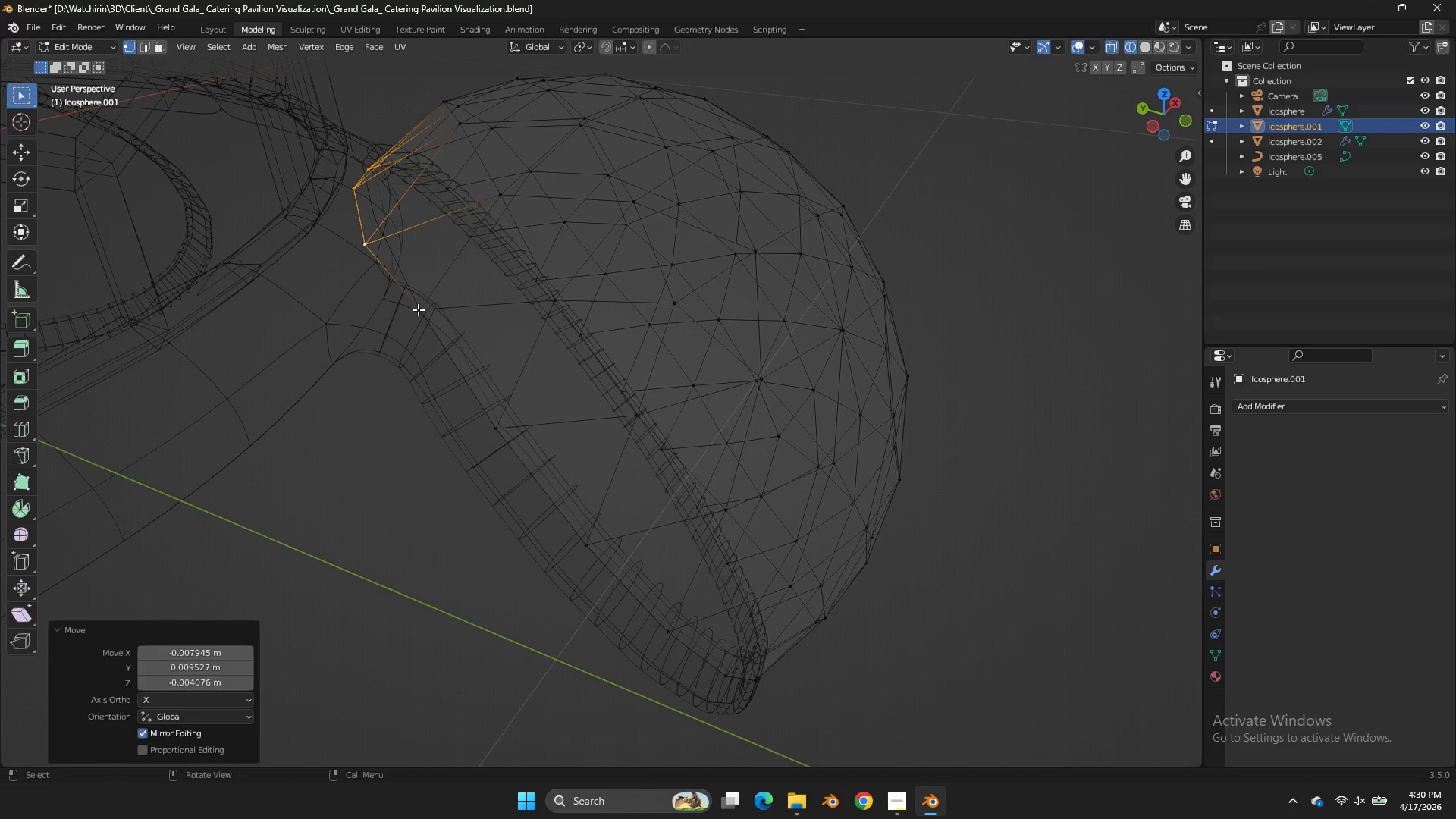 
left_click([416, 315])
 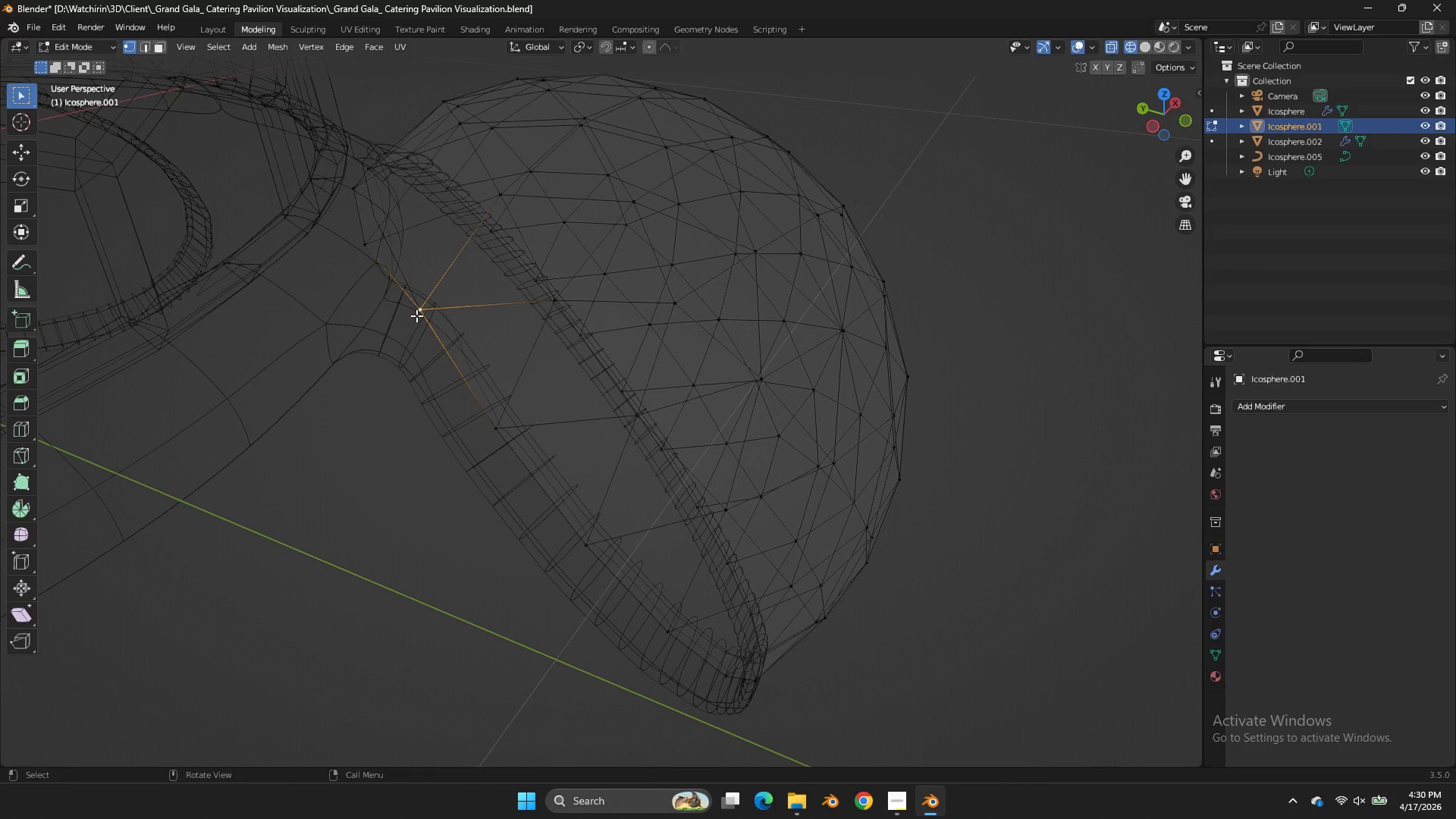 
key(G)
 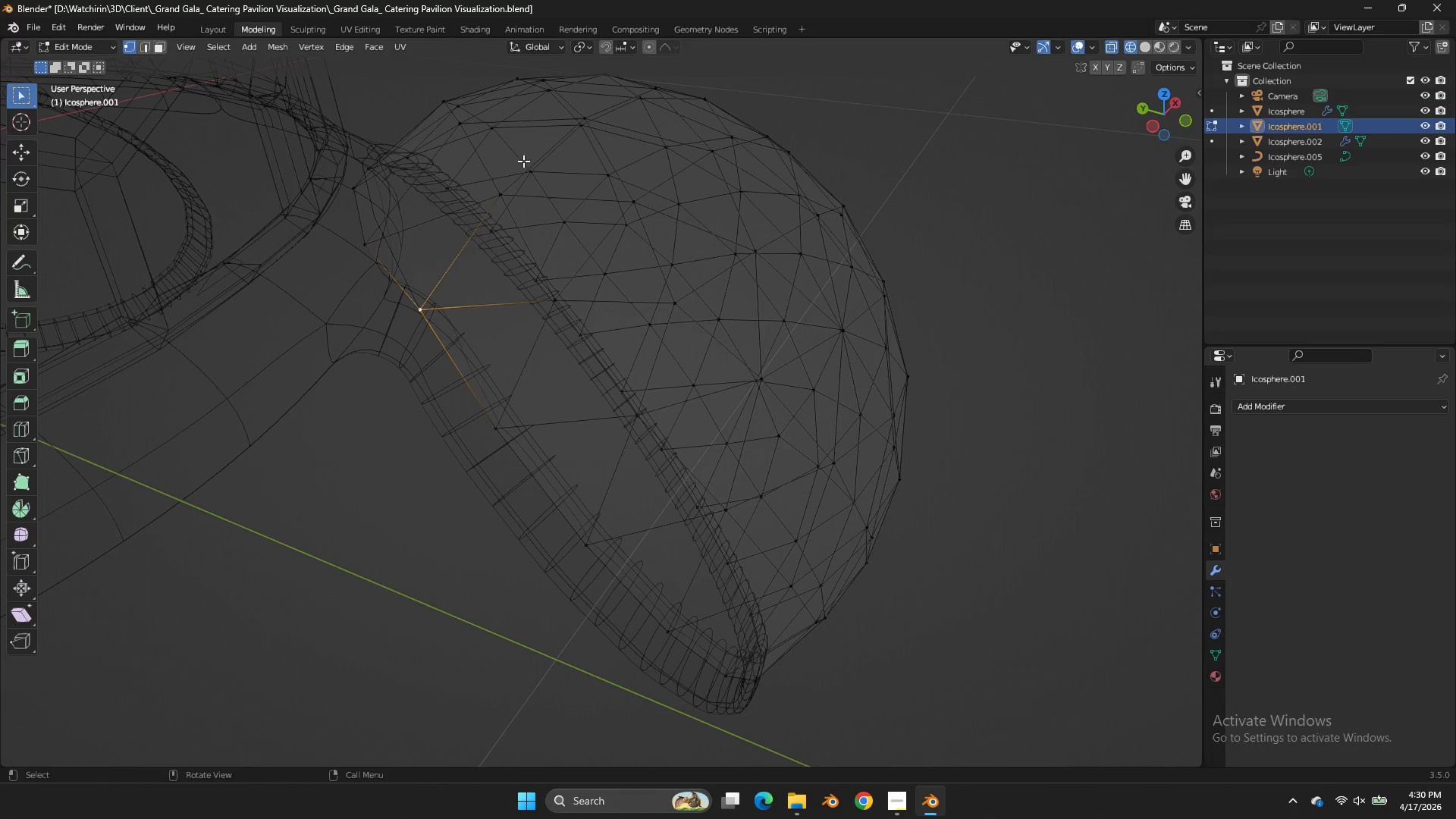 
key(Control+Z)
 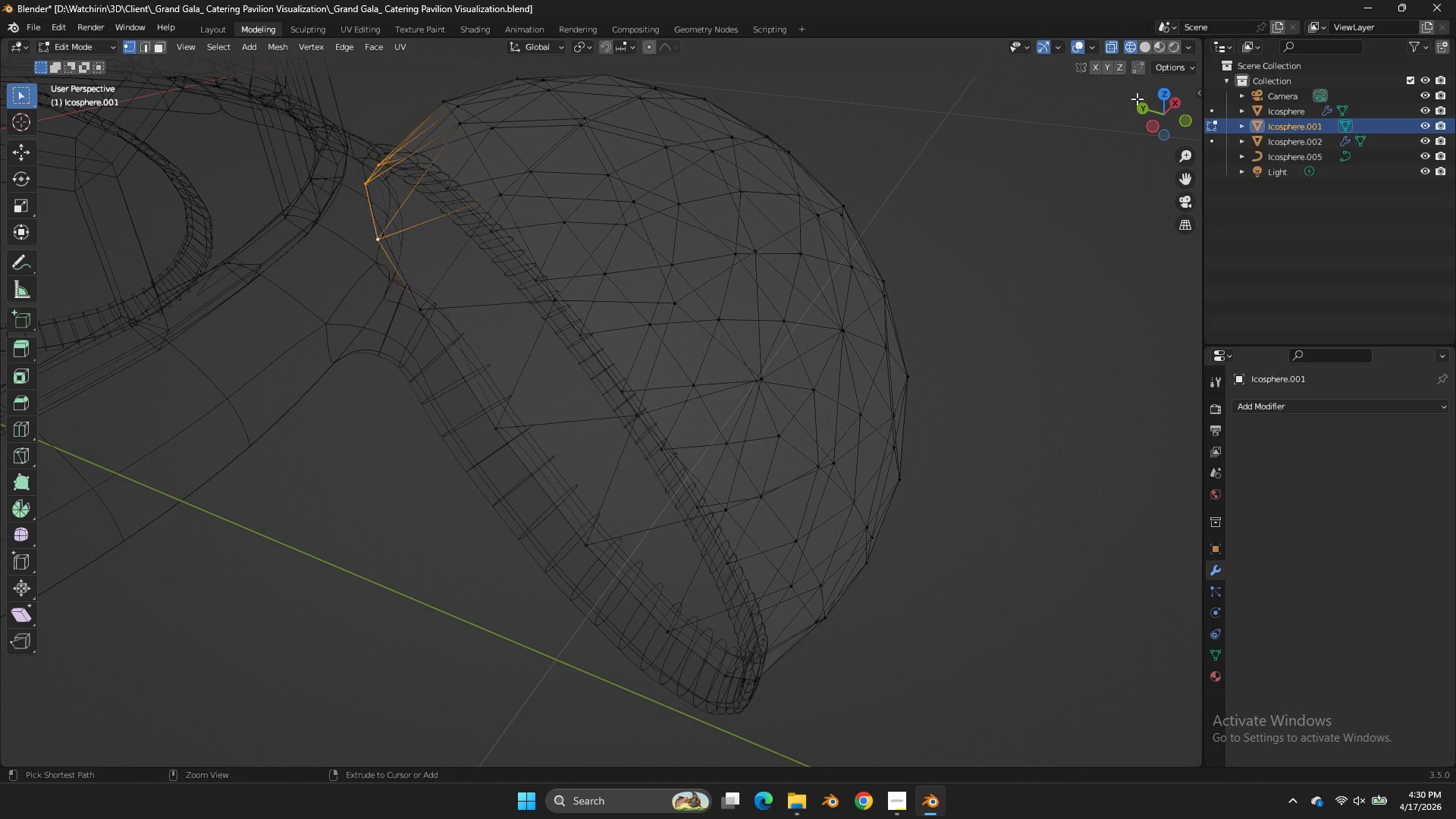 
key(Control+Z)
 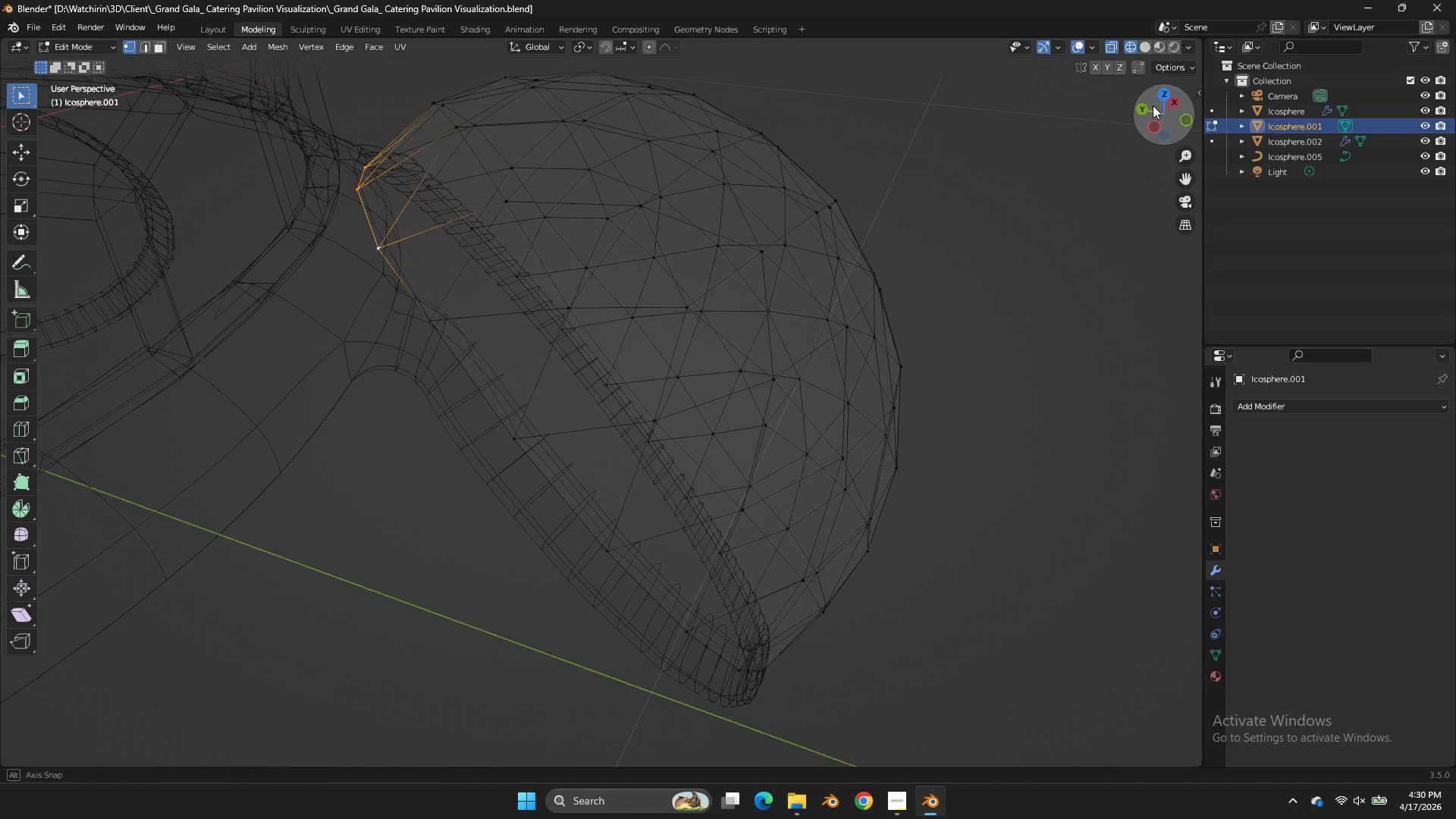 
left_click_drag(start_coordinate=[1138, 100], to_coordinate=[46, 128])
 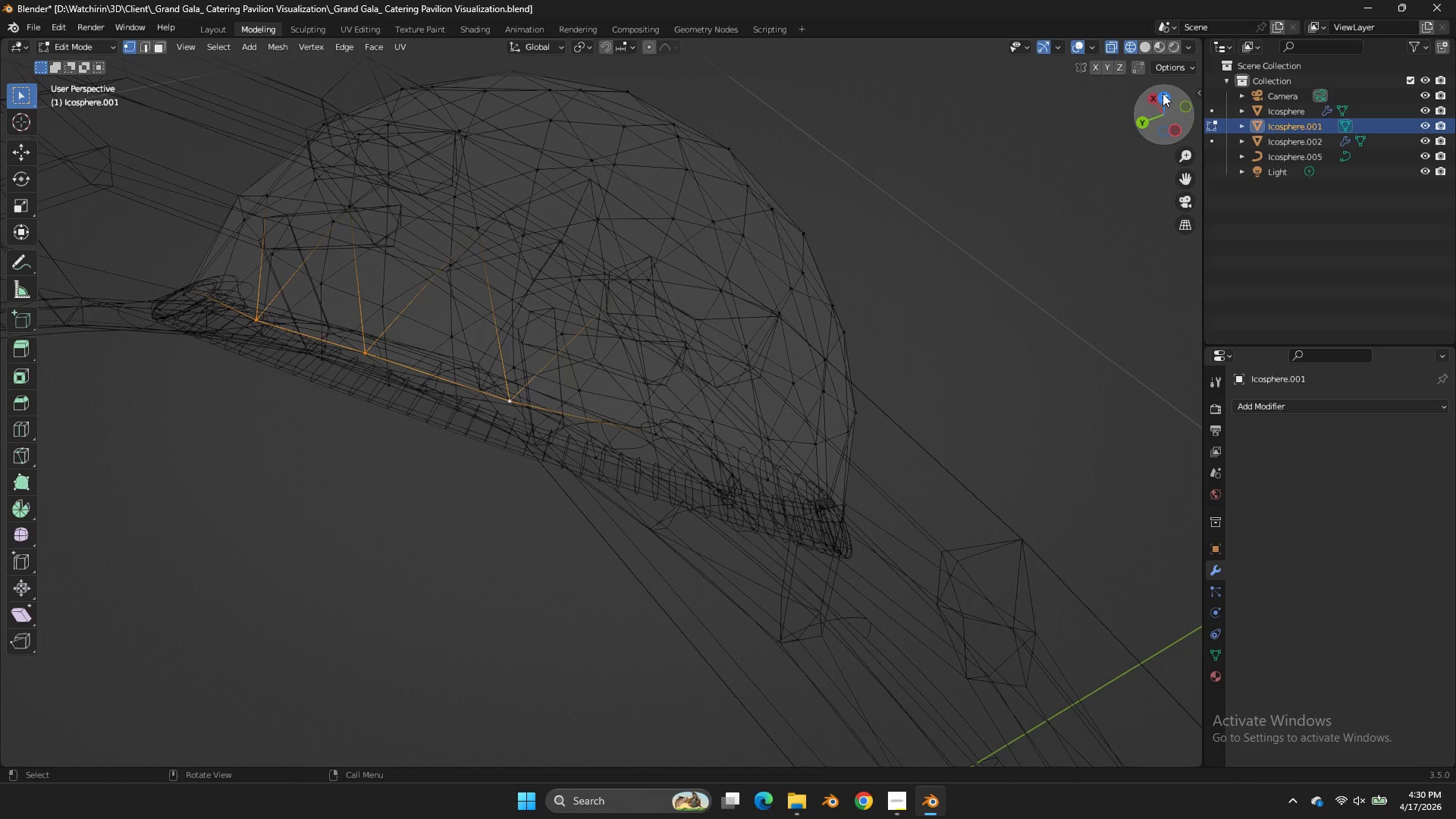 
left_click([1163, 93])
 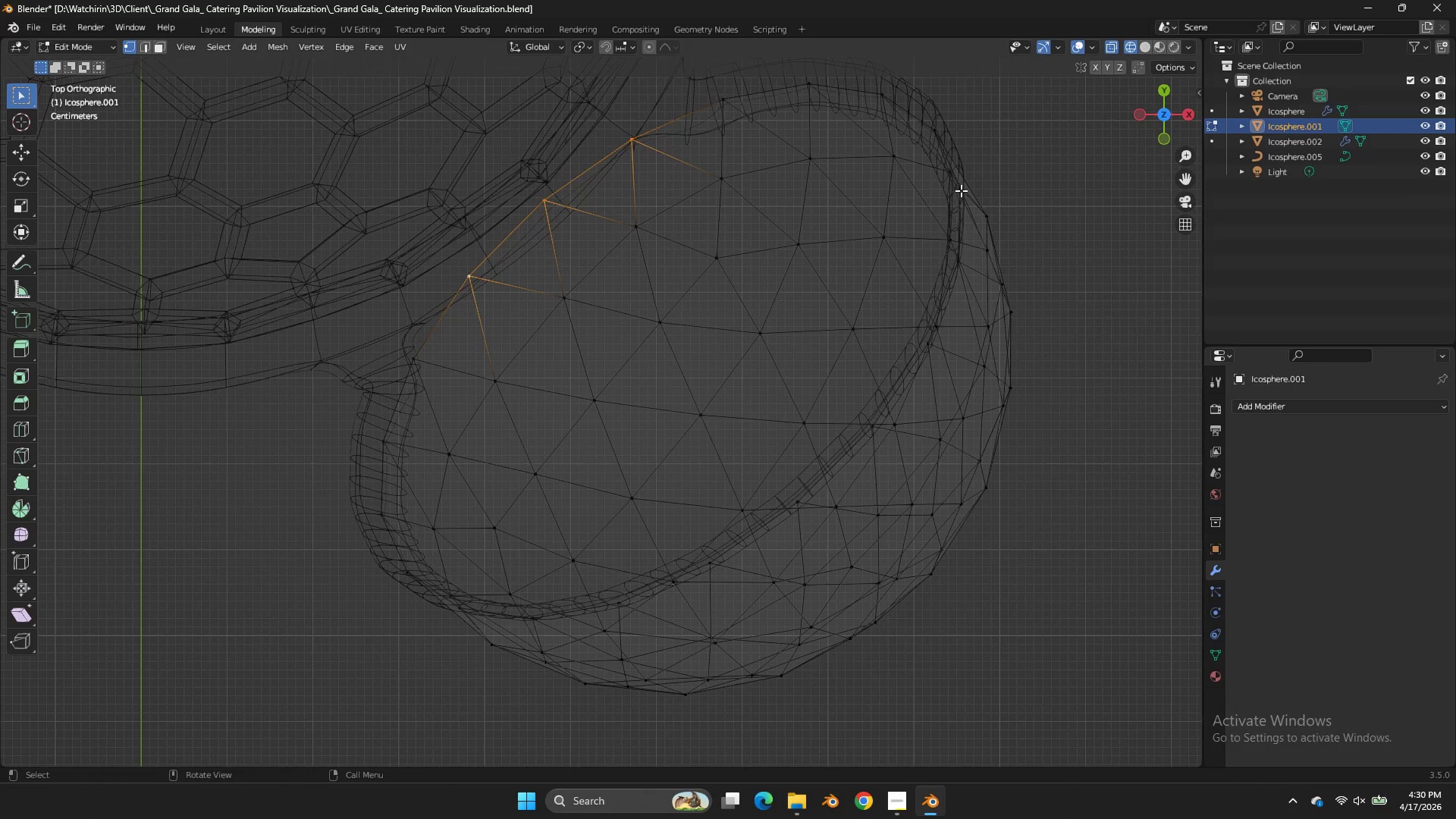 
hold_key(key=ShiftLeft, duration=0.73)
 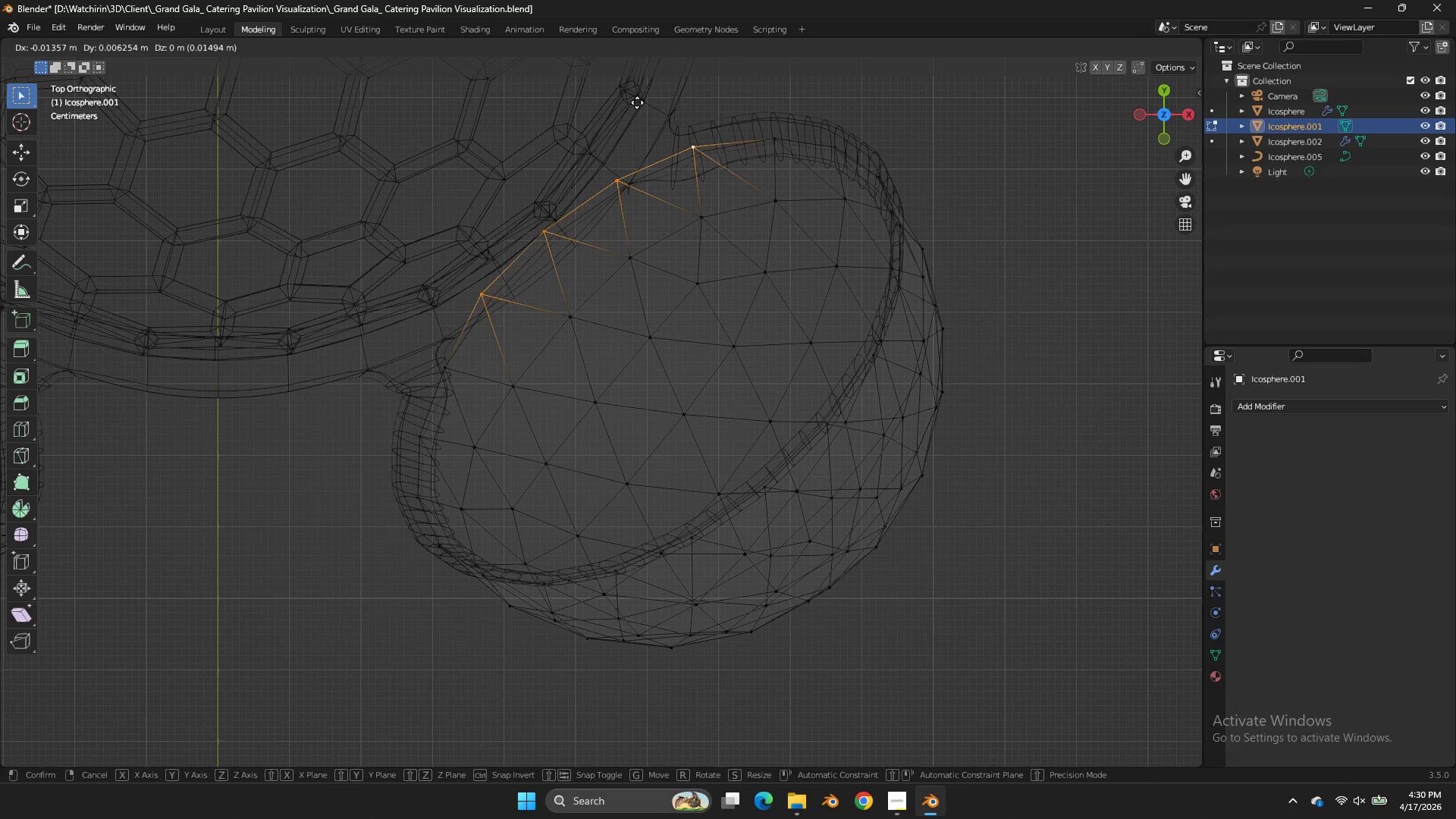 
scroll: coordinate [959, 190], scroll_direction: down, amount: 1.0
 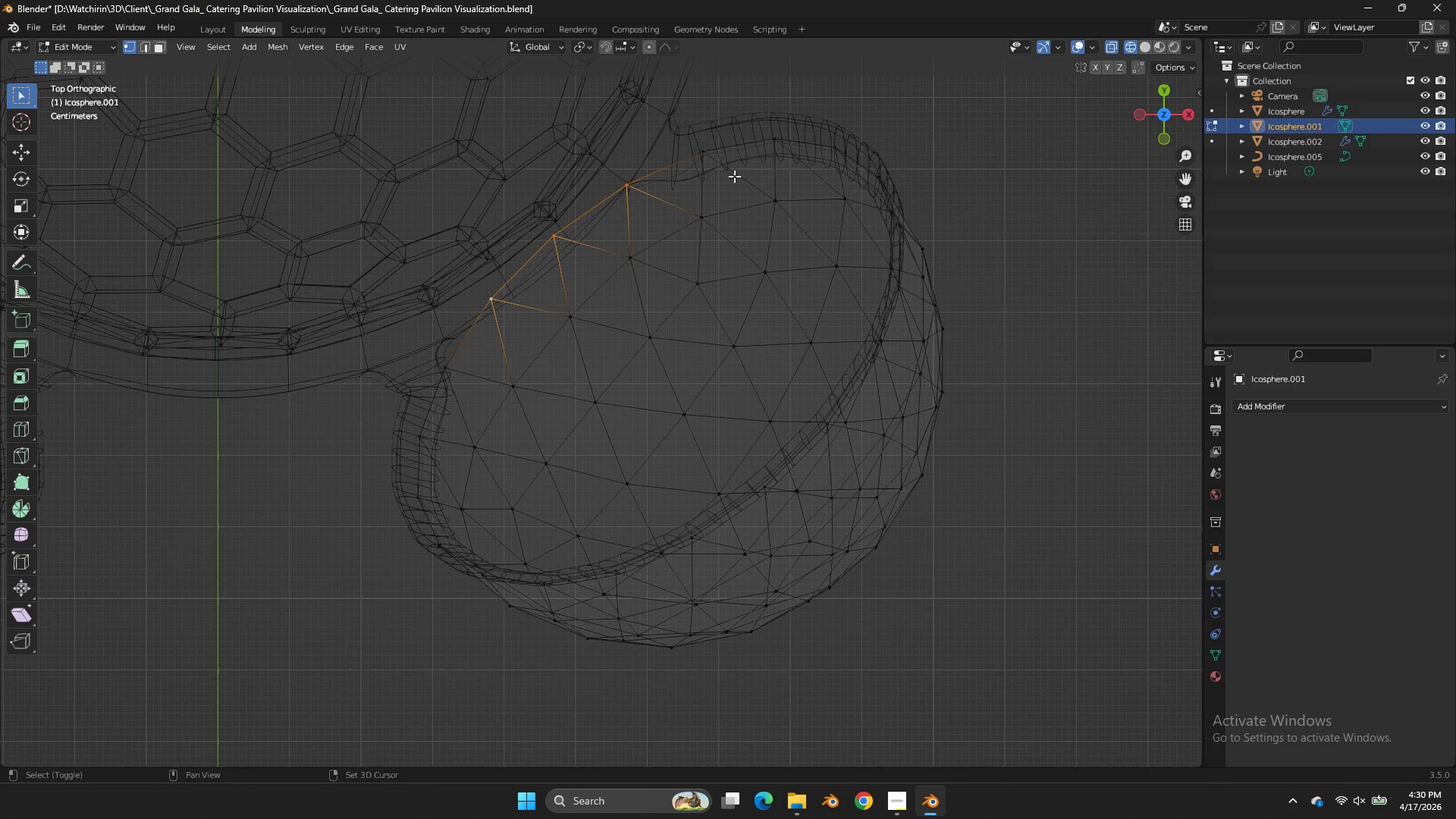 
left_click([709, 158])
 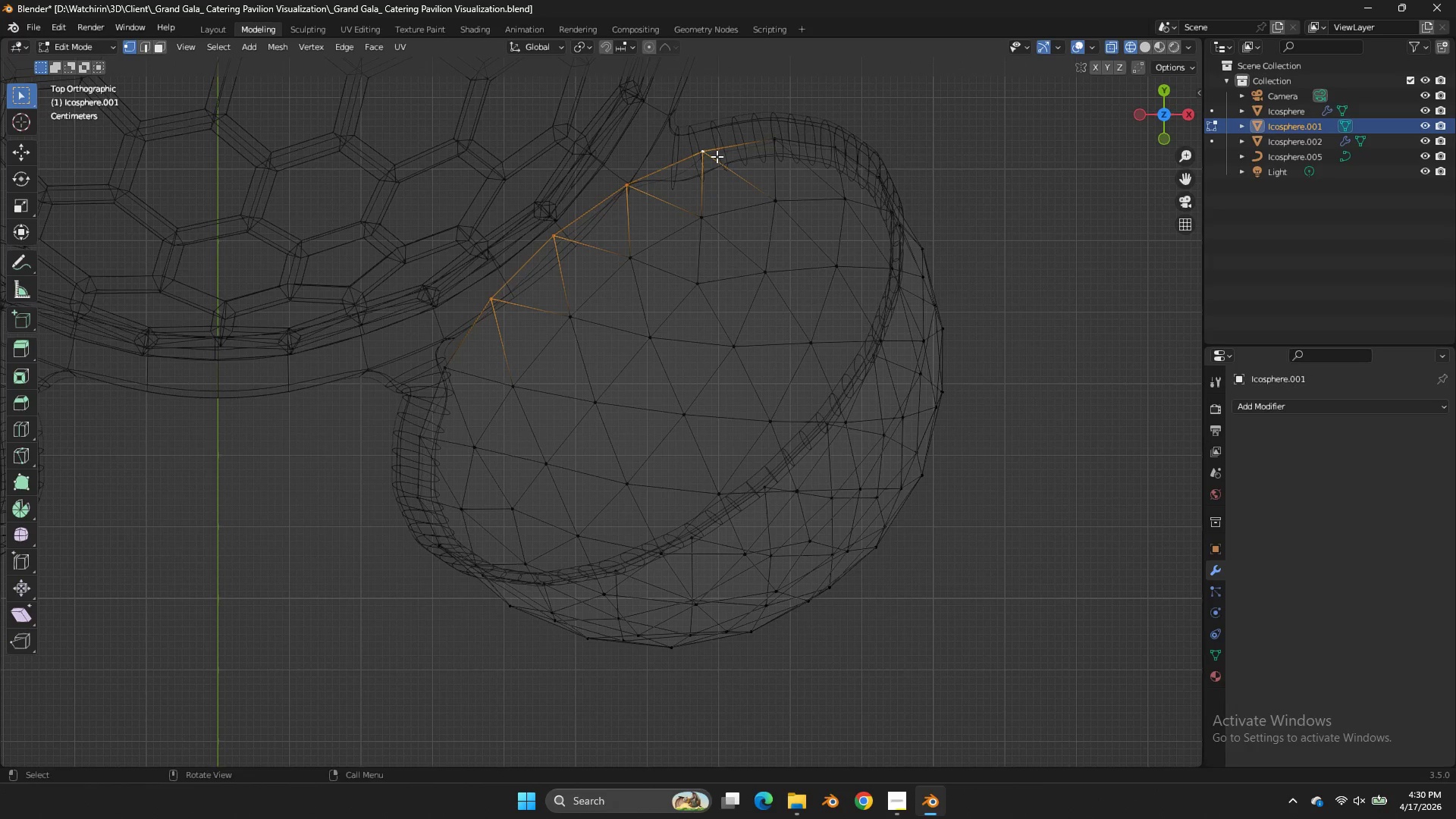 
key(G)
 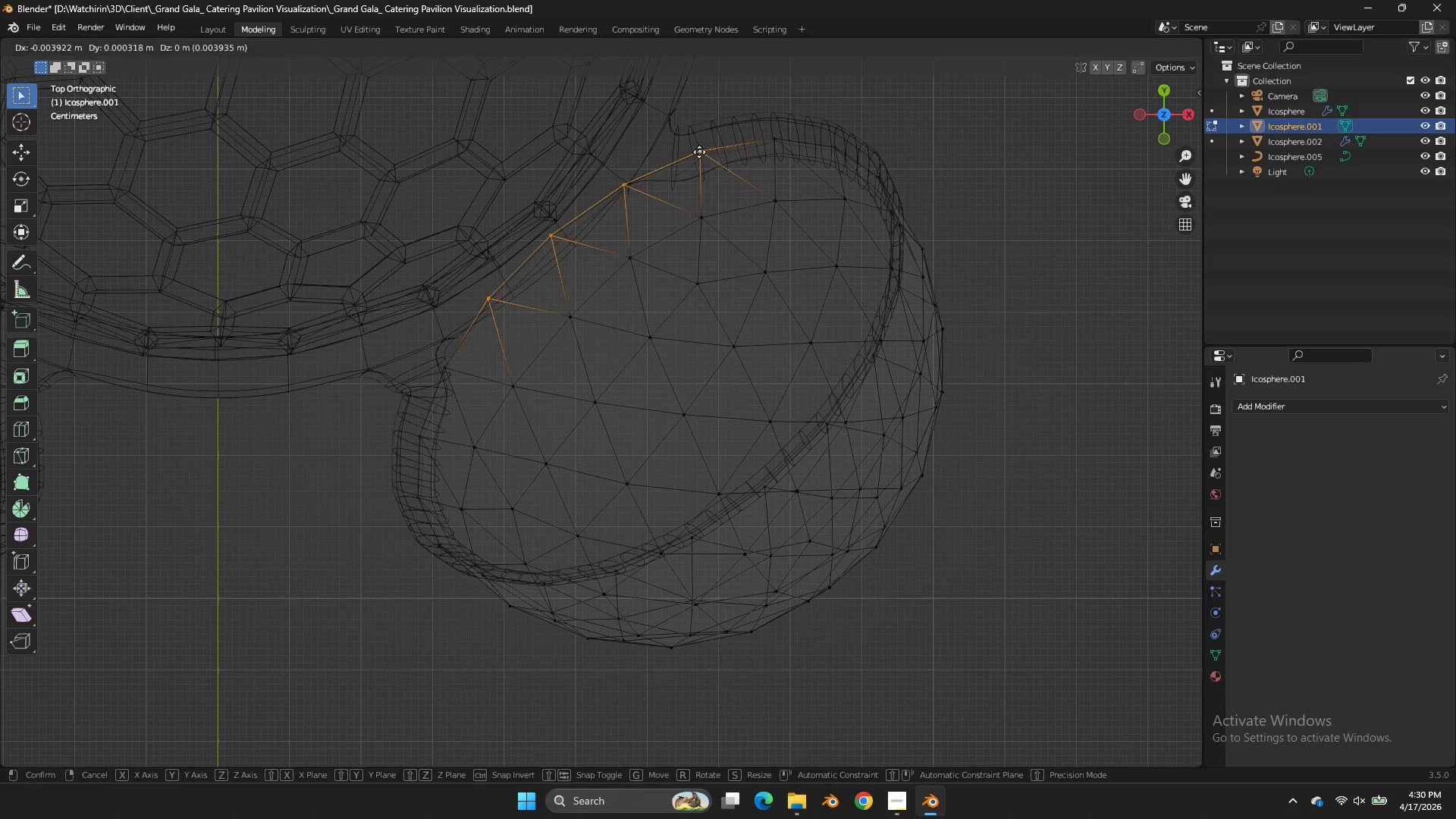 
hold_key(key=ShiftLeft, duration=0.62)
right_click([629, 80])
 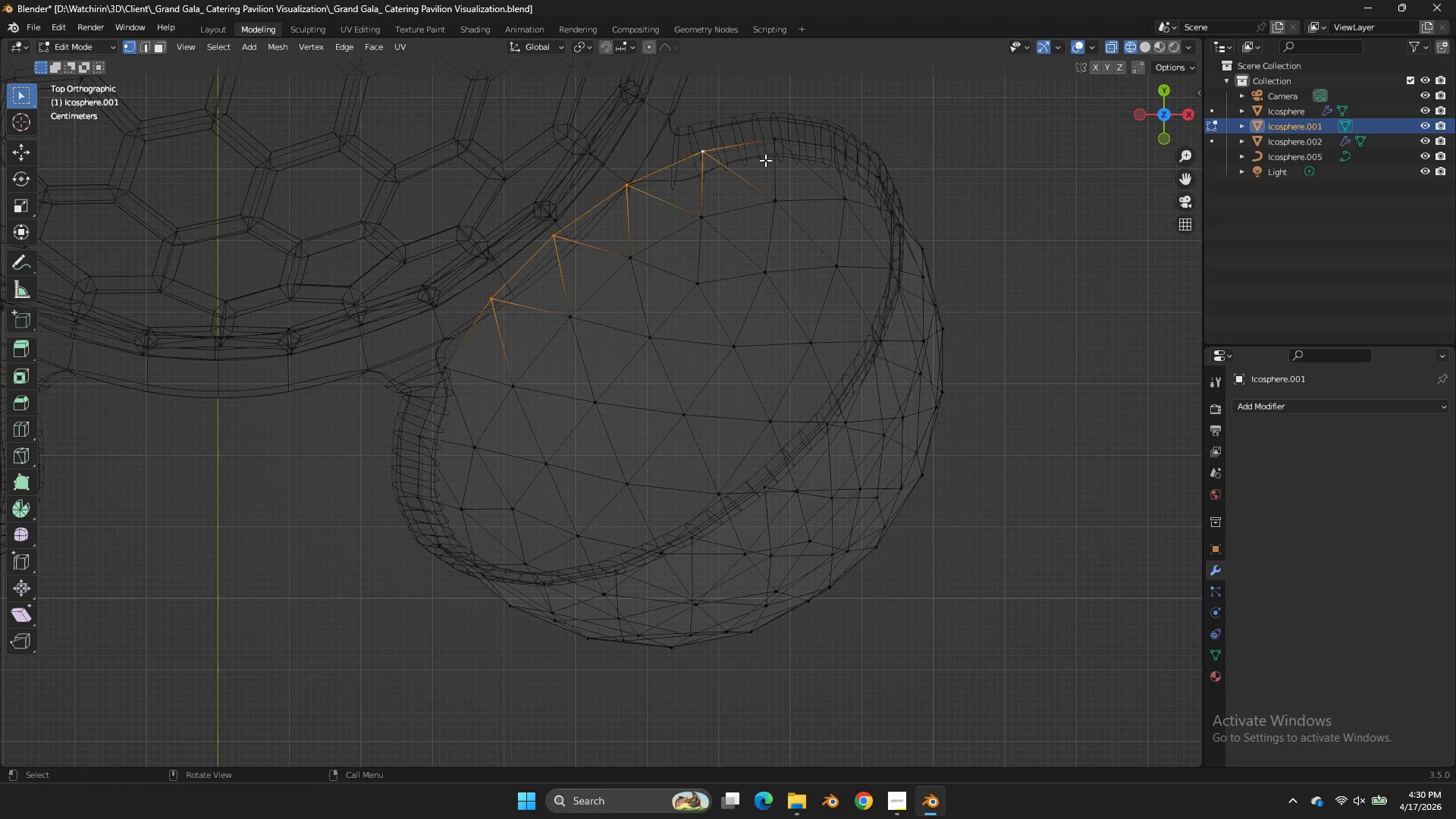 
key(G)
 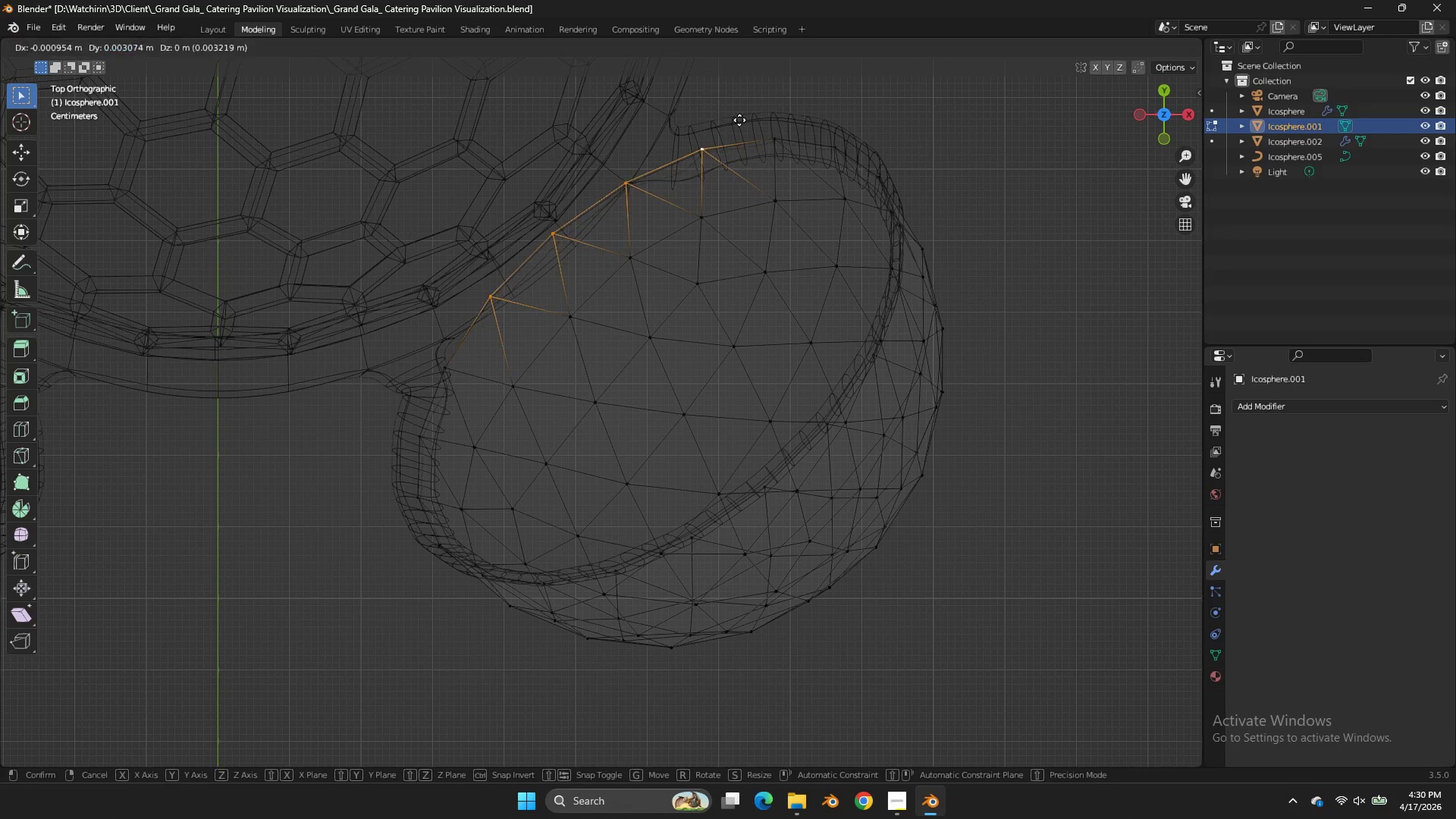 
hold_key(key=ShiftLeft, duration=0.59)
left_click([704, 65])
 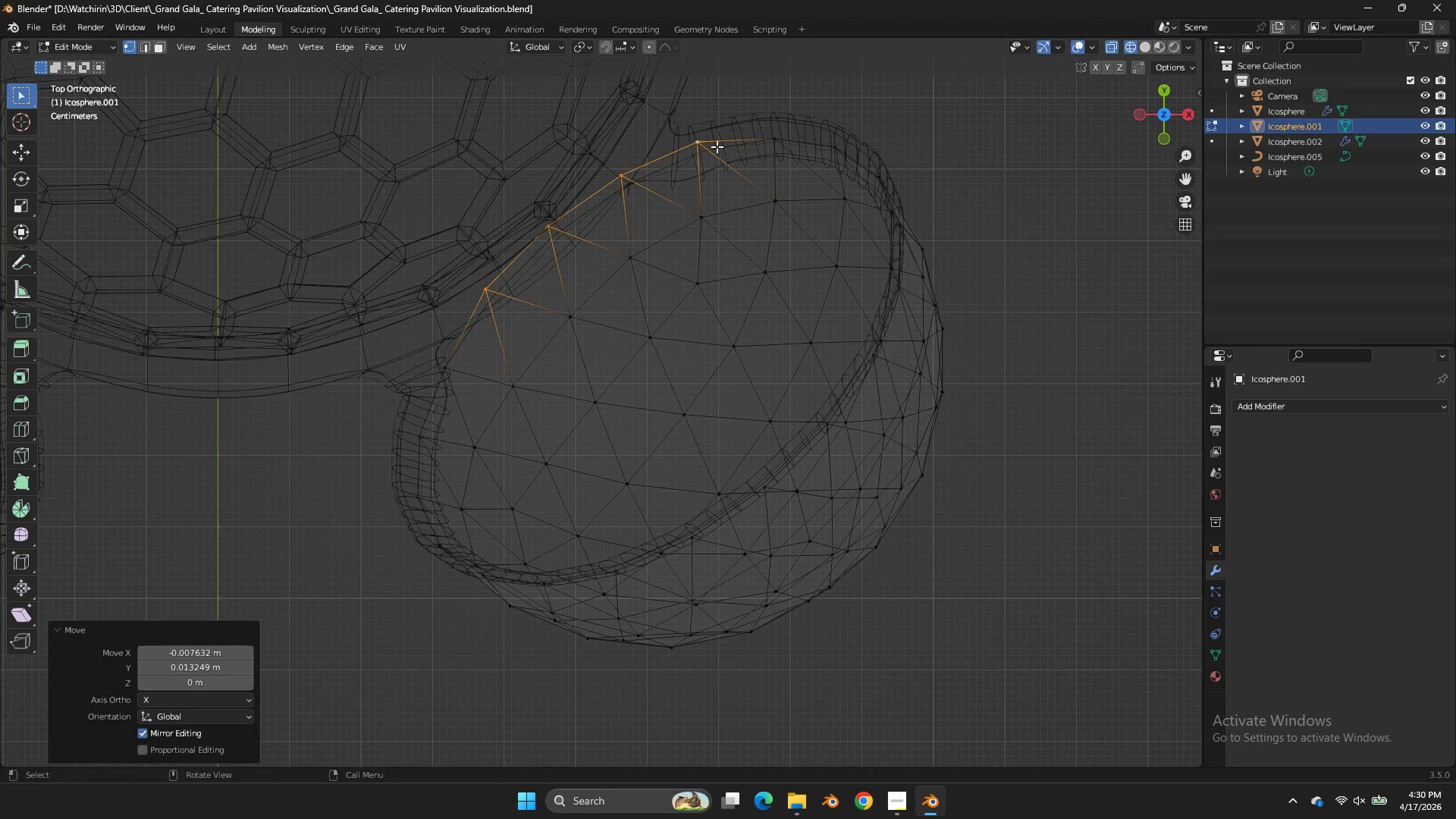 
double_click([717, 147])
 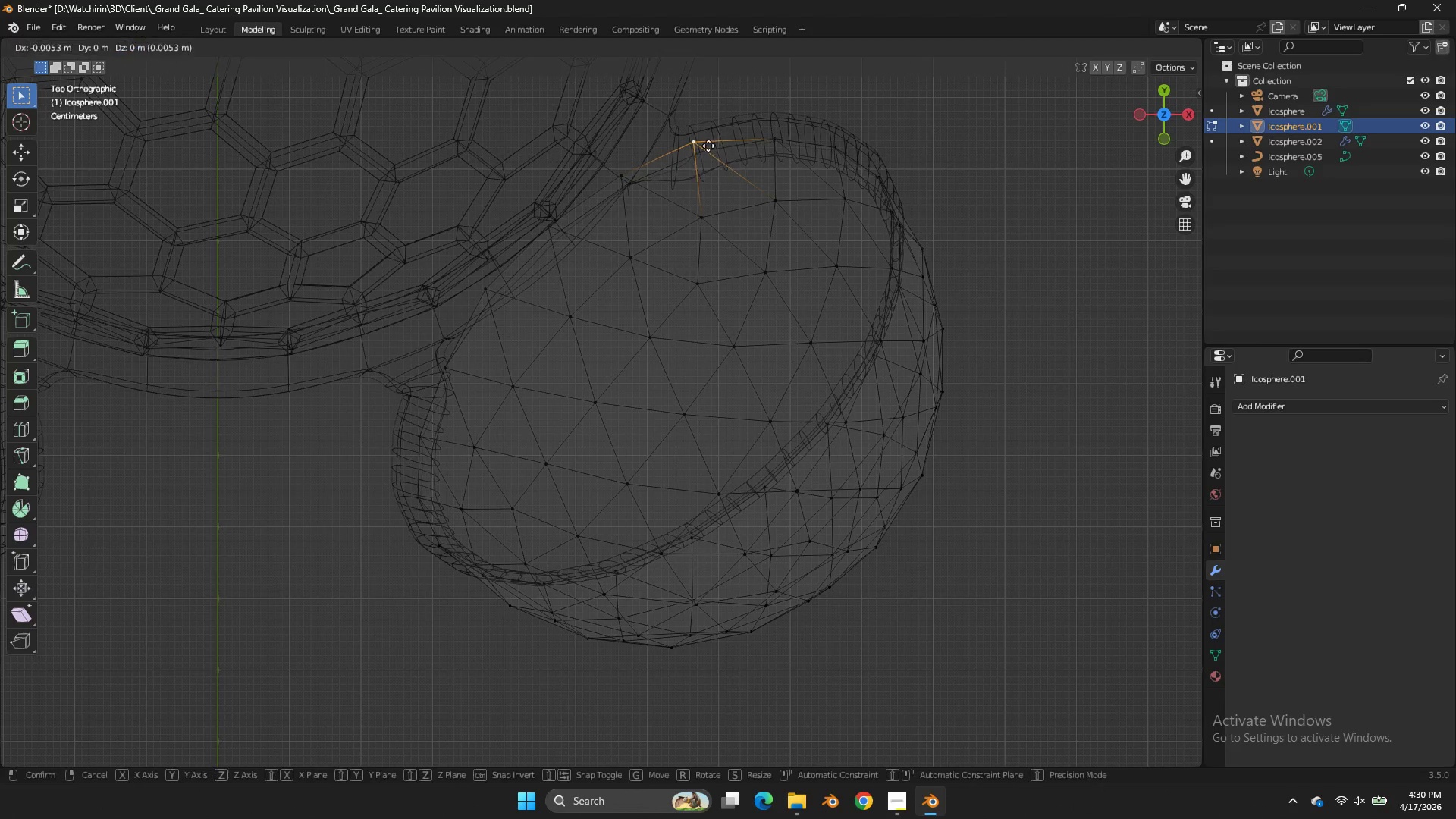 
key(G)
 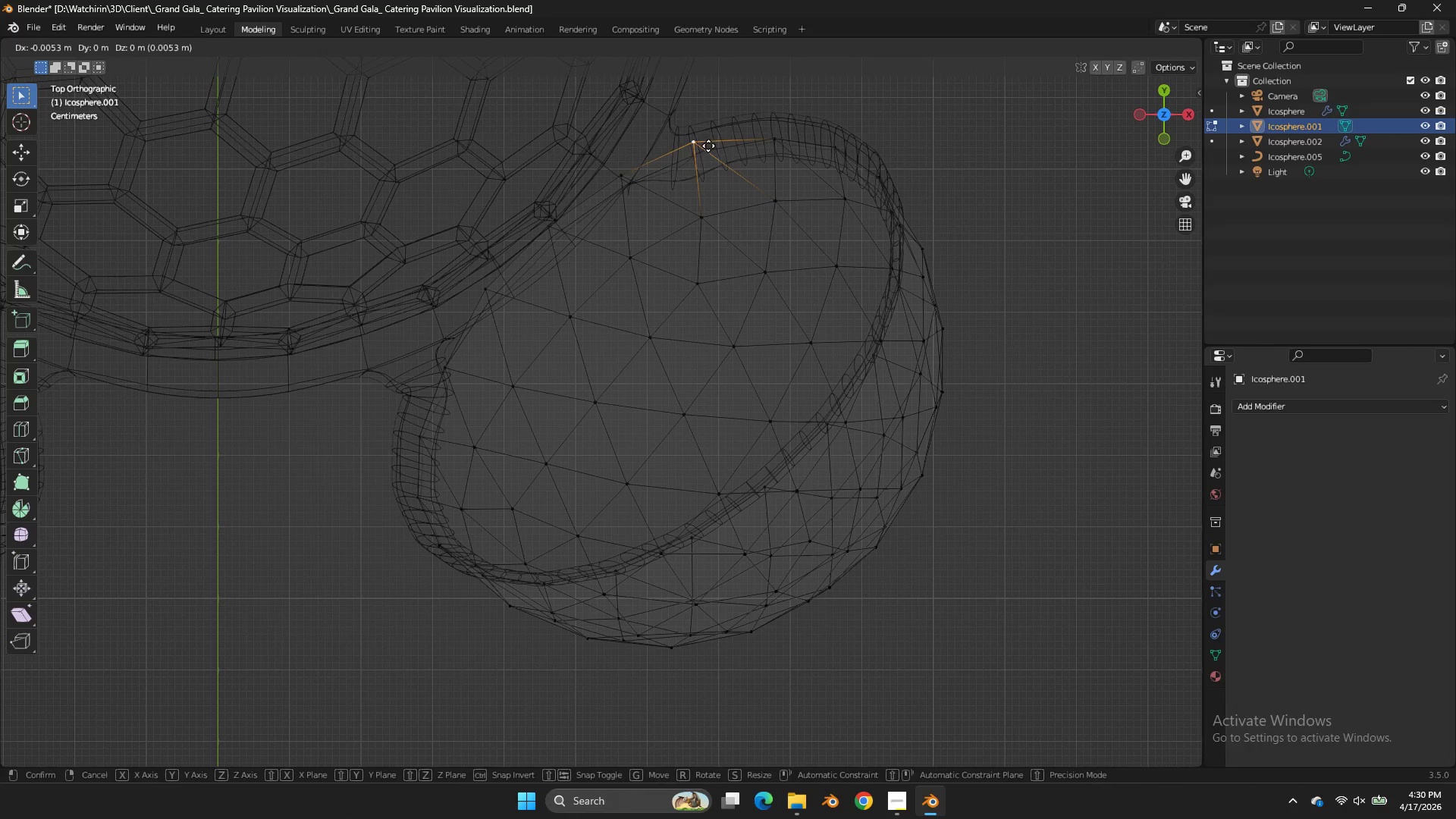 
hold_key(key=ShiftLeft, duration=0.61)
 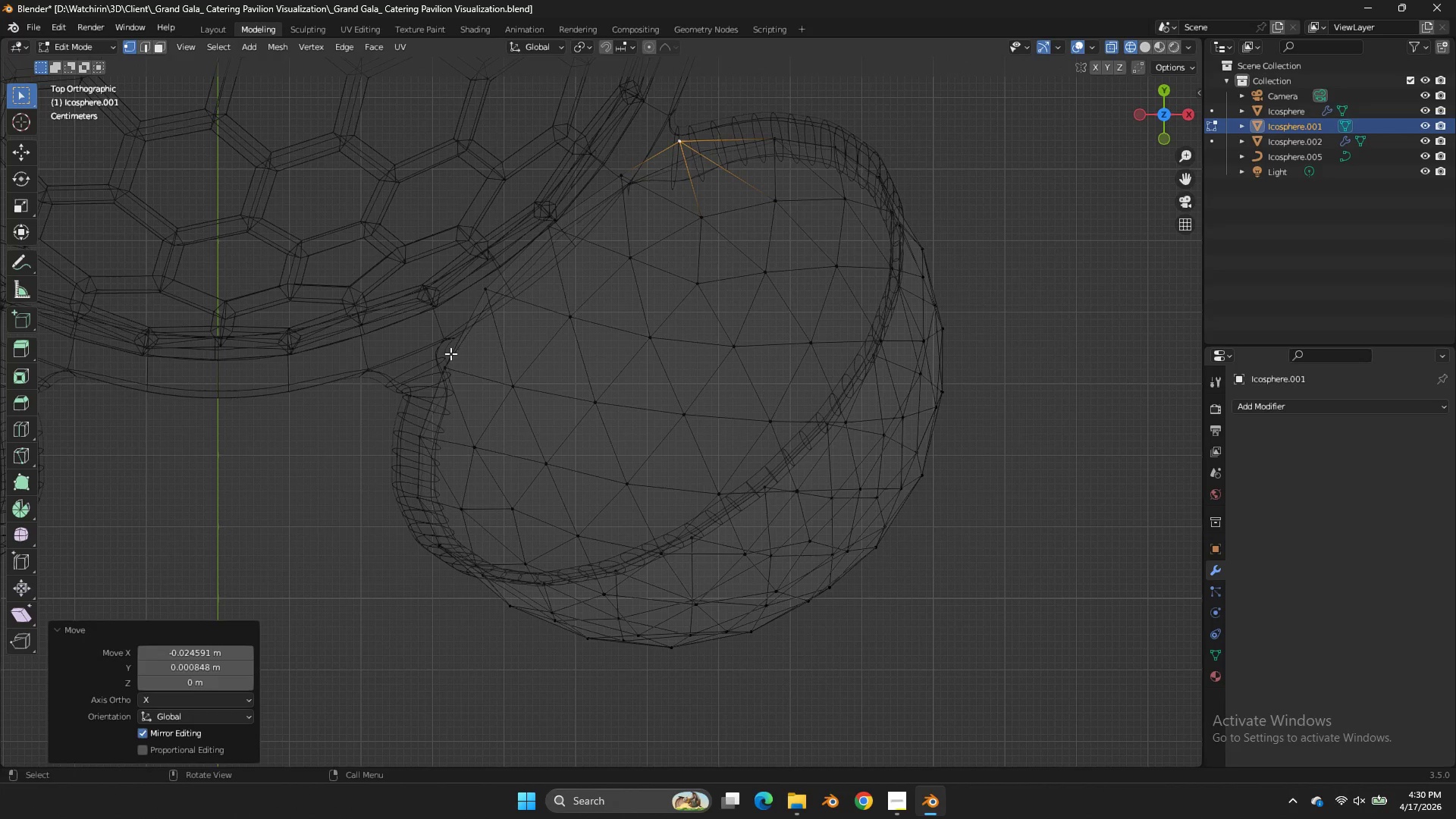 
double_click([450, 353])
 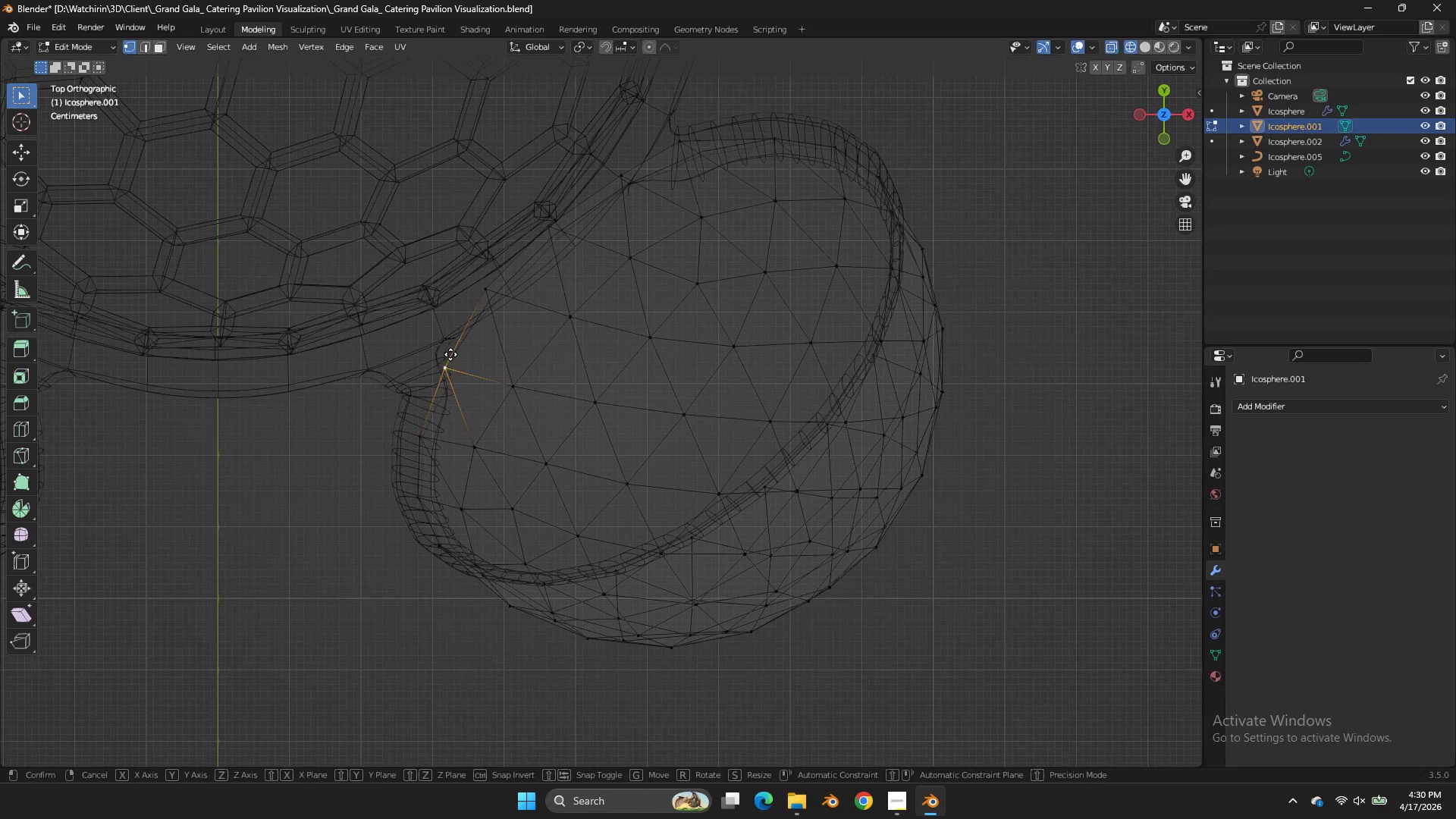 
key(G)
 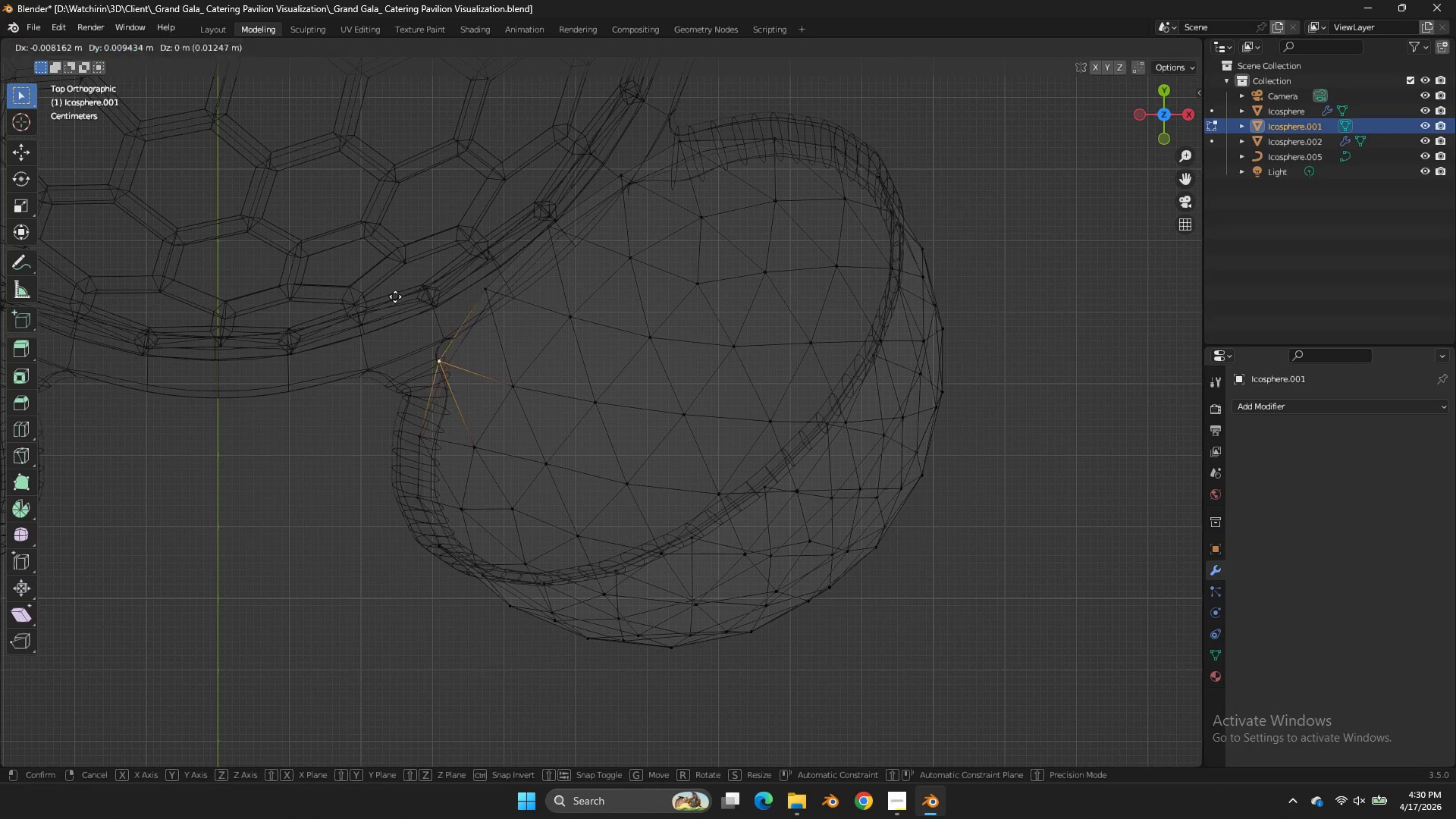 
hold_key(key=ShiftLeft, duration=0.58)
left_click([302, 201])
 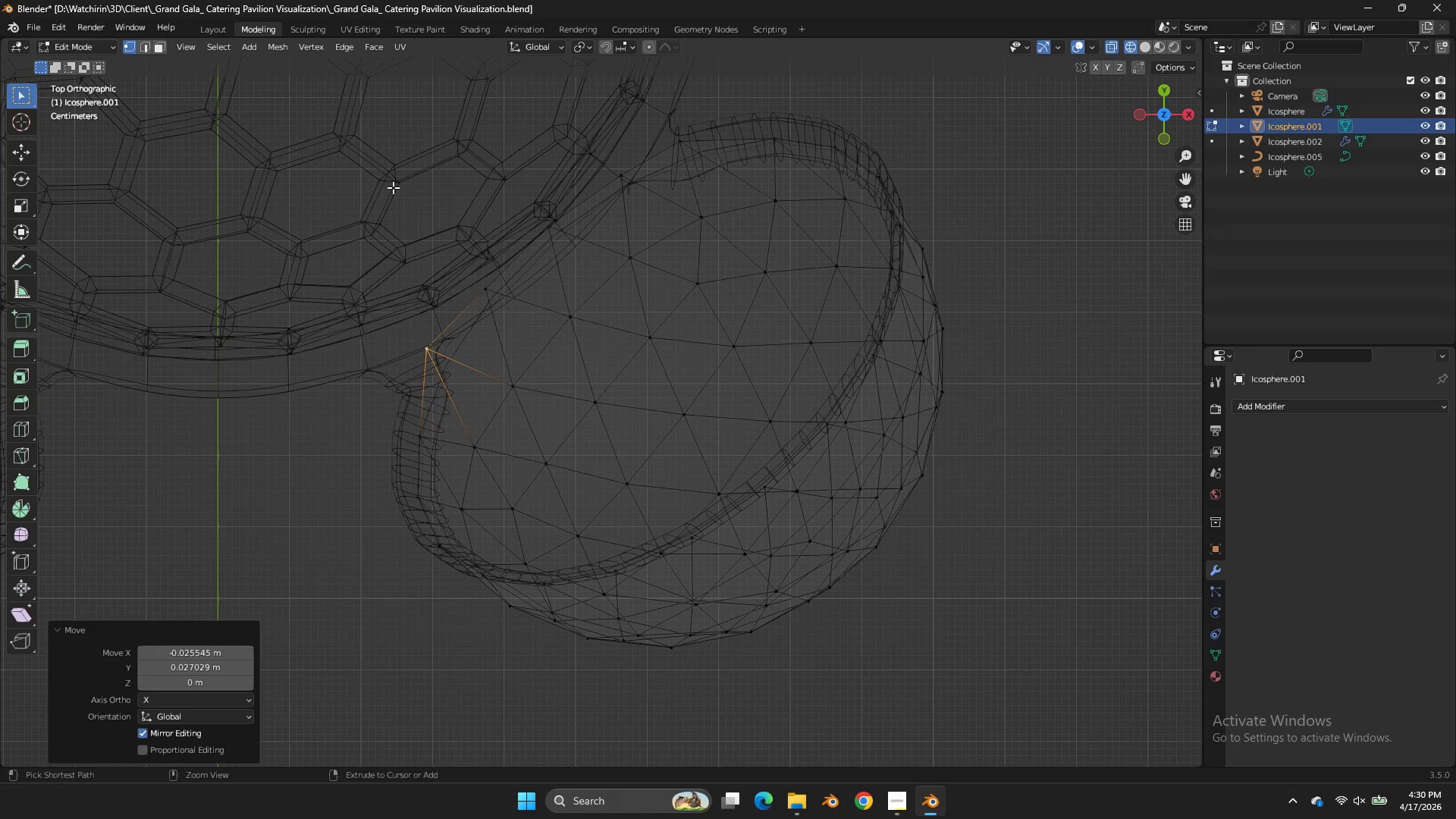 
key(Control+ControlLeft)
 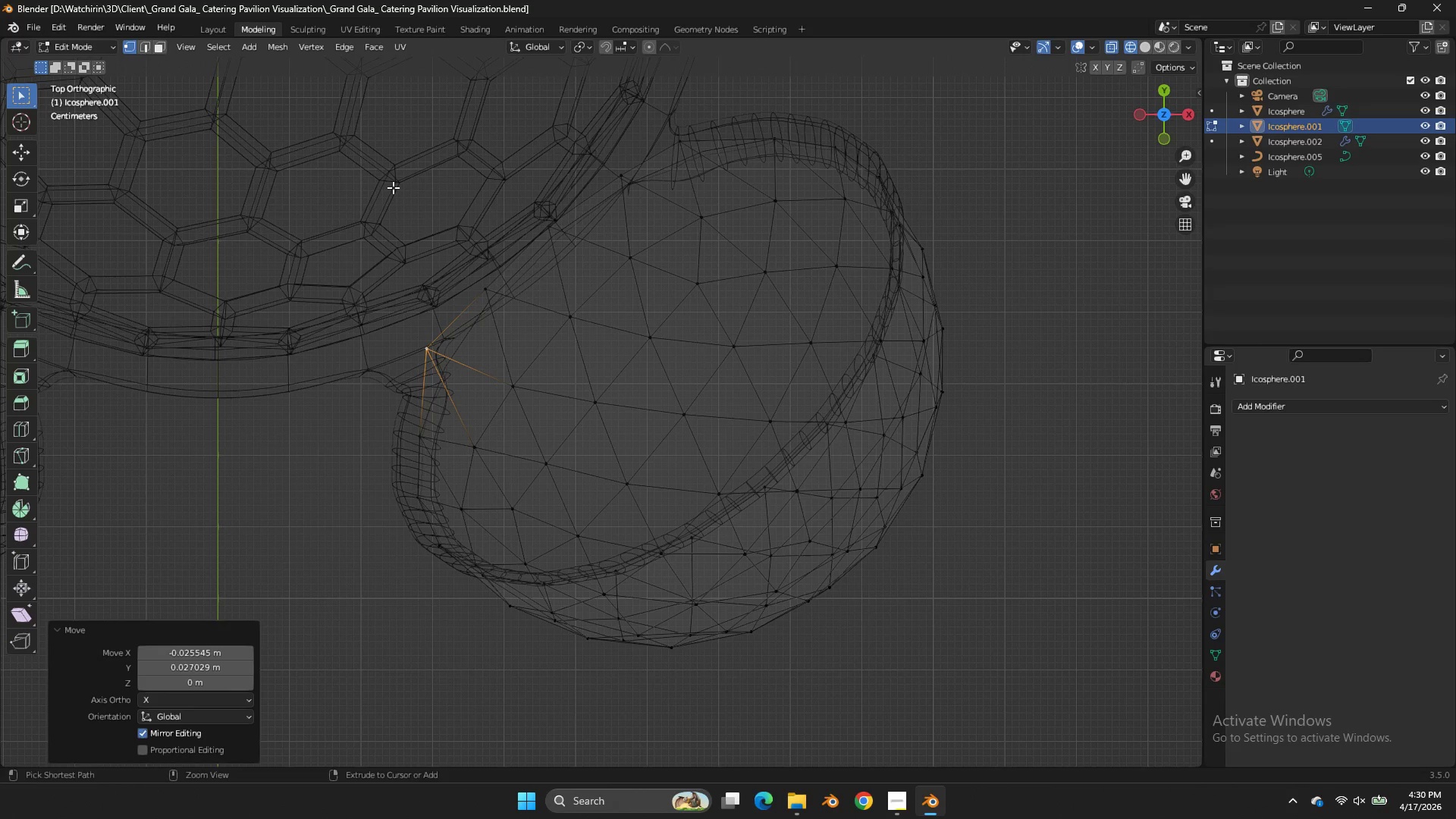 
key(Control+S)
 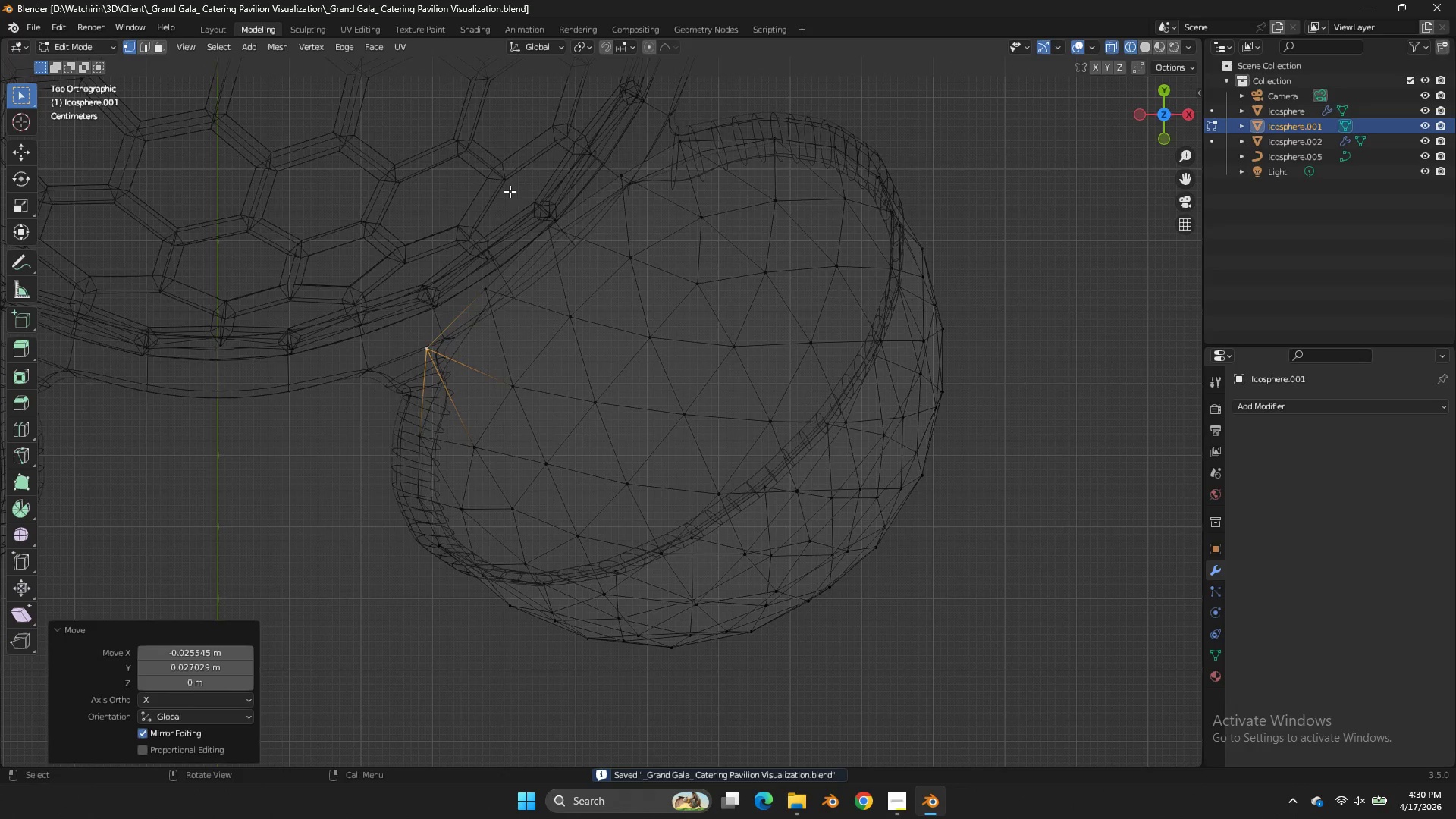 
key(Z)
 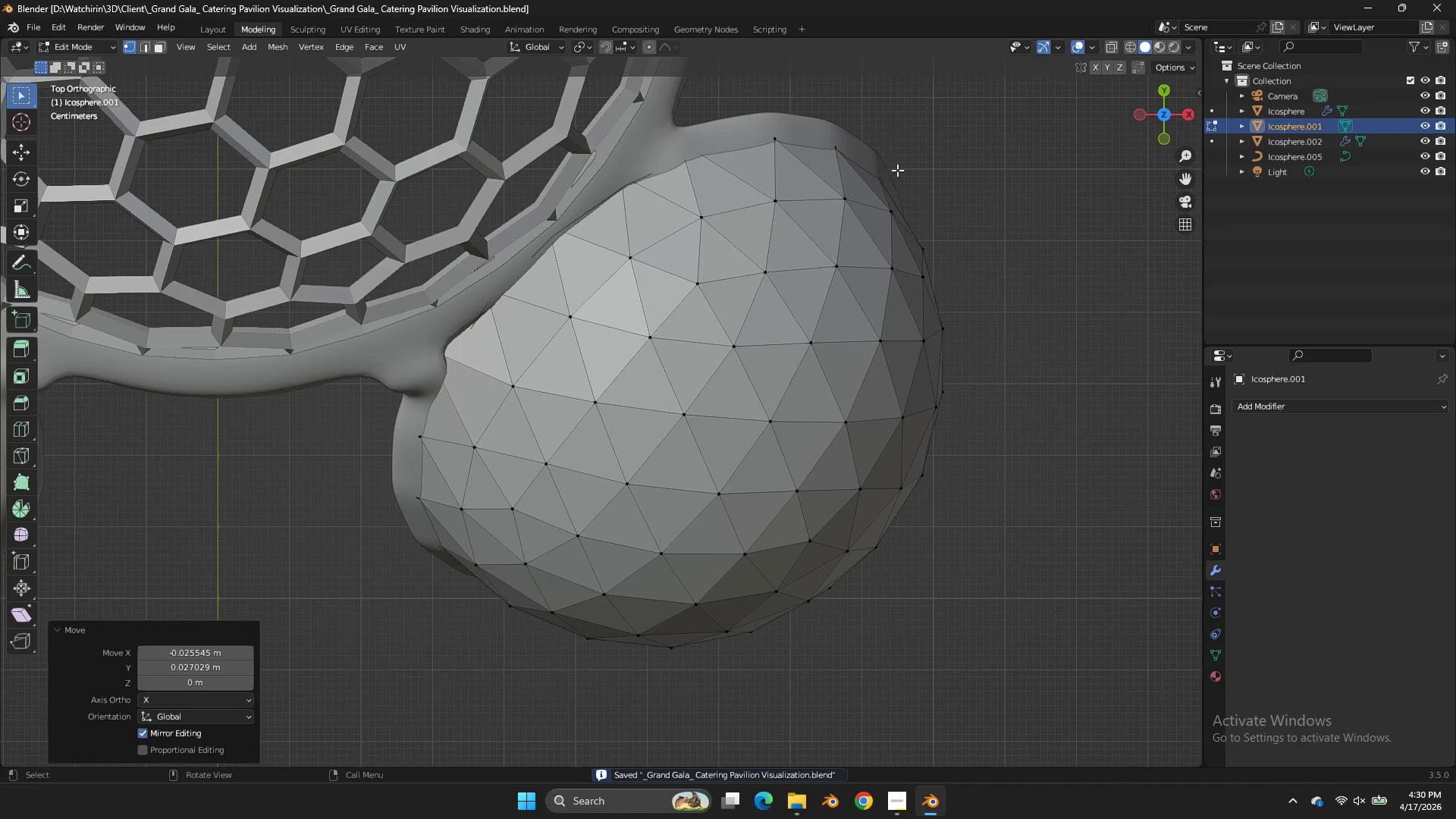 
key(Tab)
 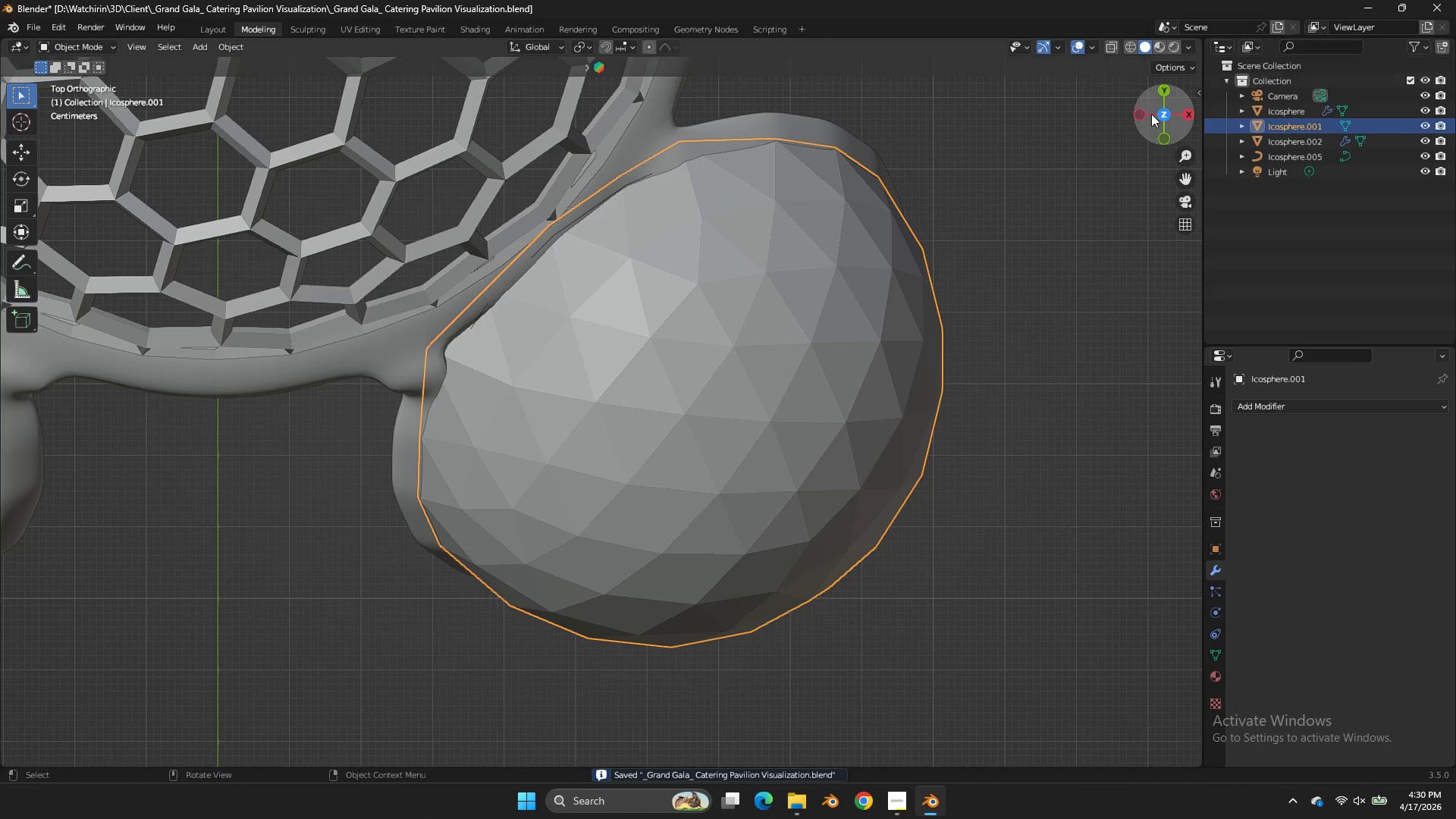 
left_click_drag(start_coordinate=[1146, 119], to_coordinate=[142, 640])
 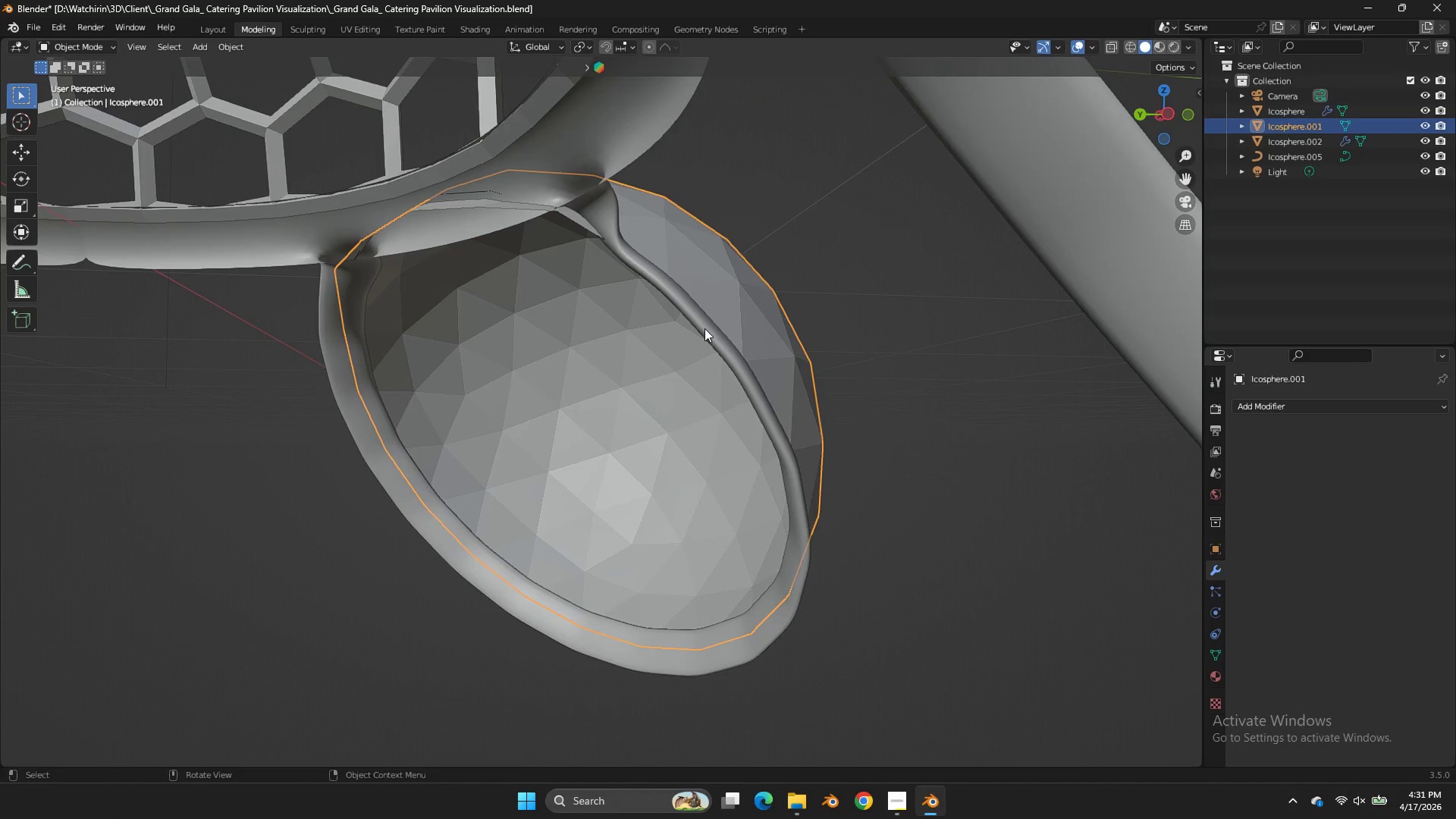 
left_click([697, 331])
 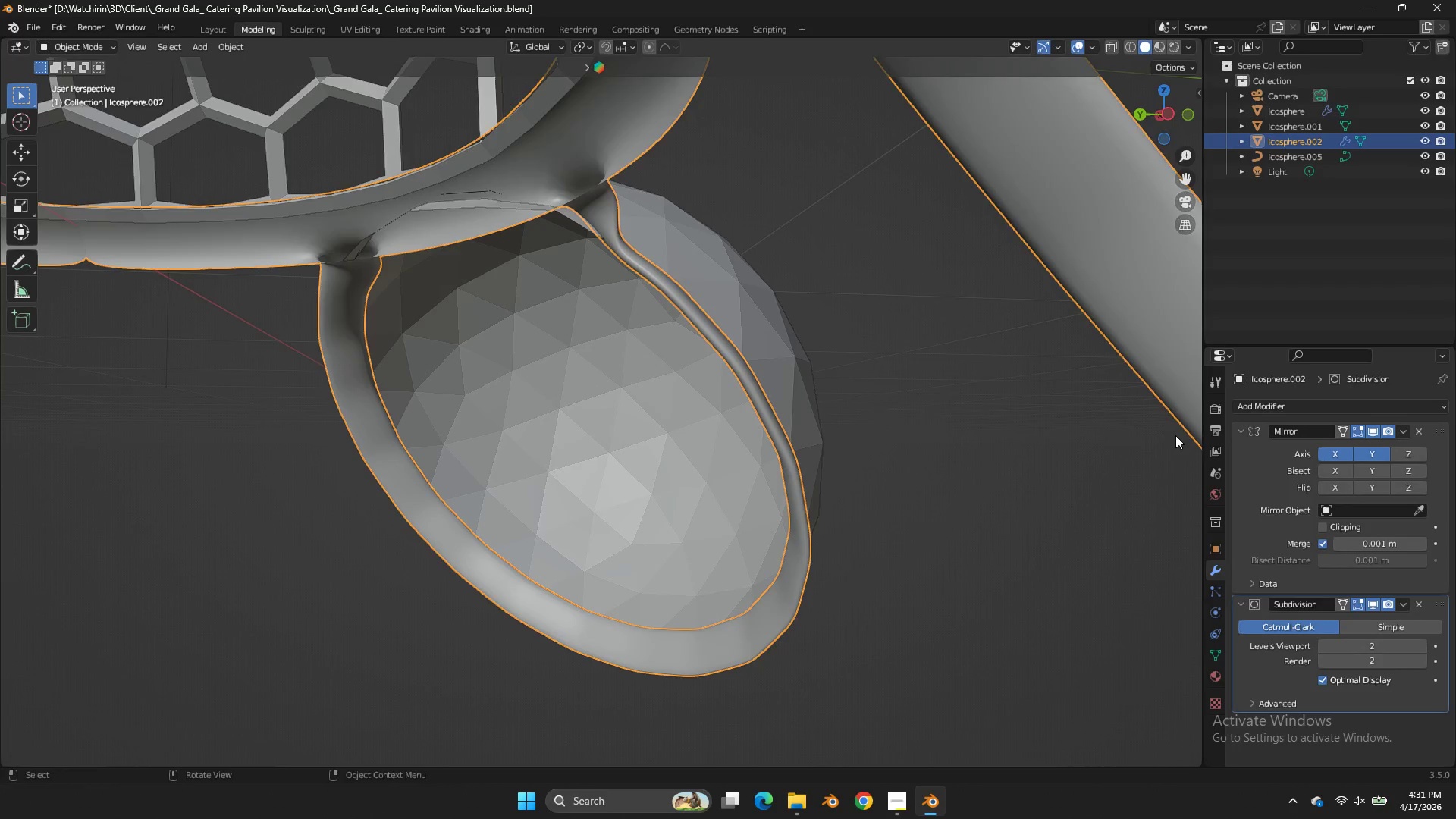 
left_click([1238, 434])
 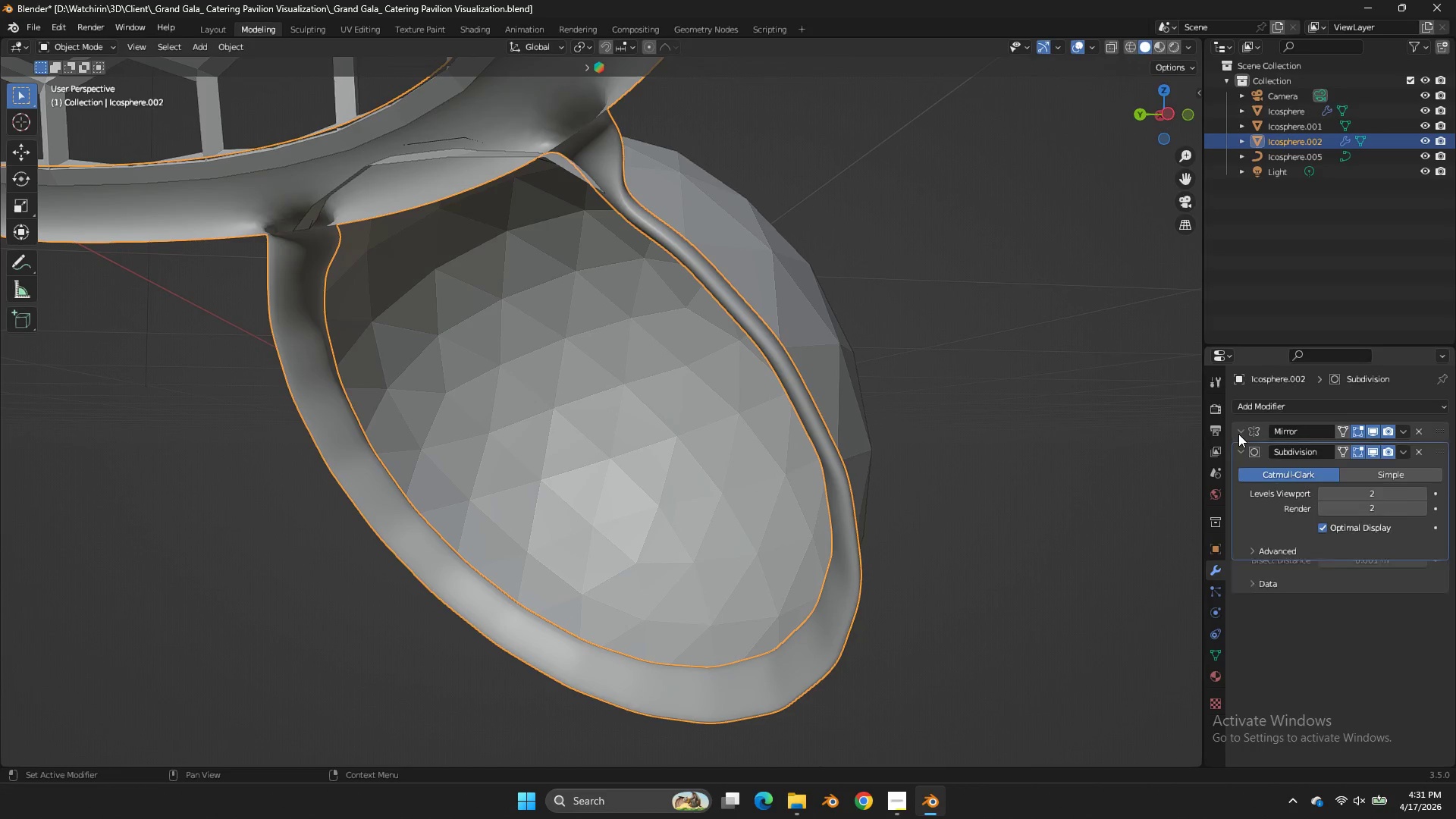 
scroll: coordinate [1175, 435], scroll_direction: up, amount: 1.0
 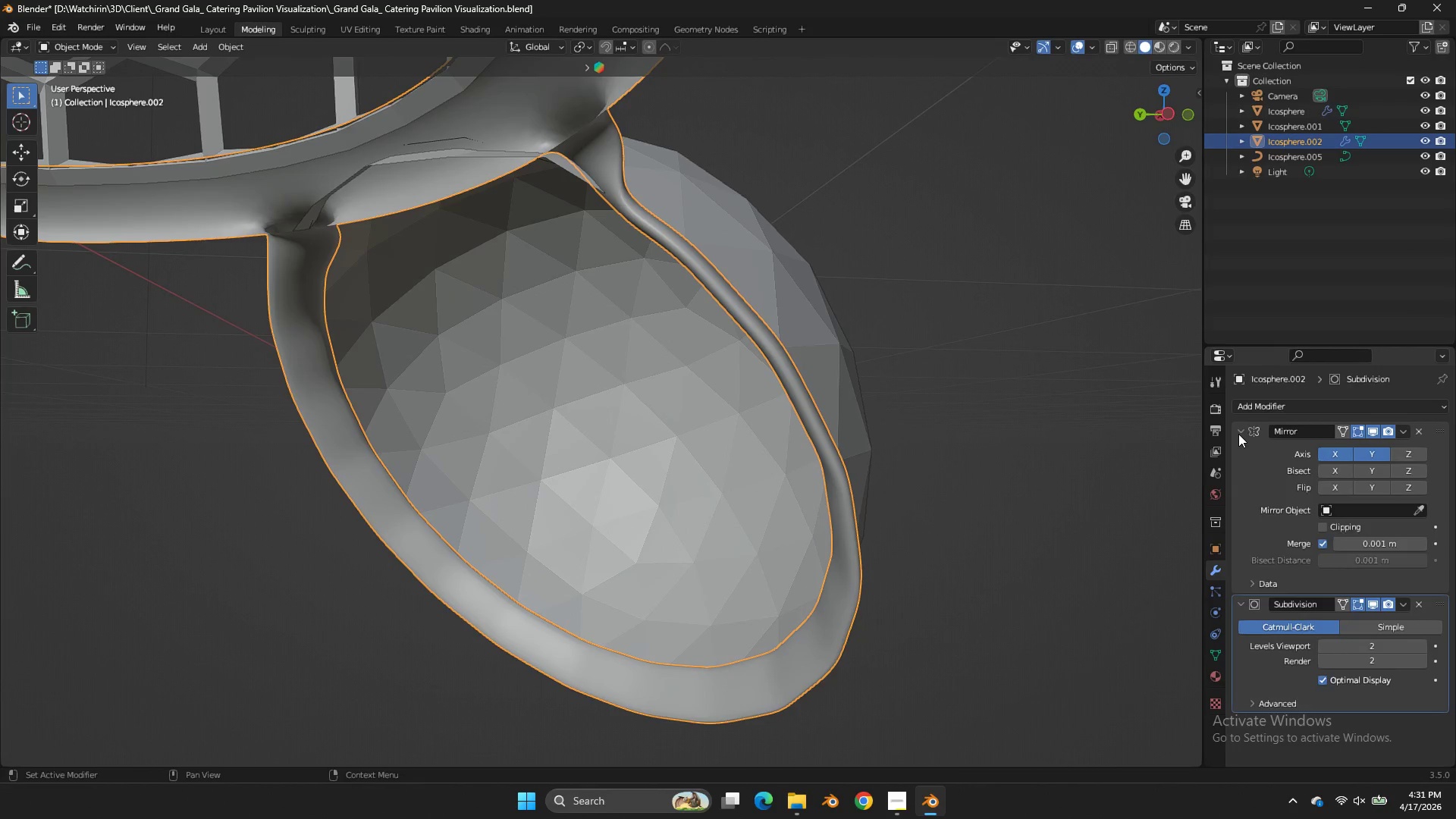 
double_click([1238, 434])
 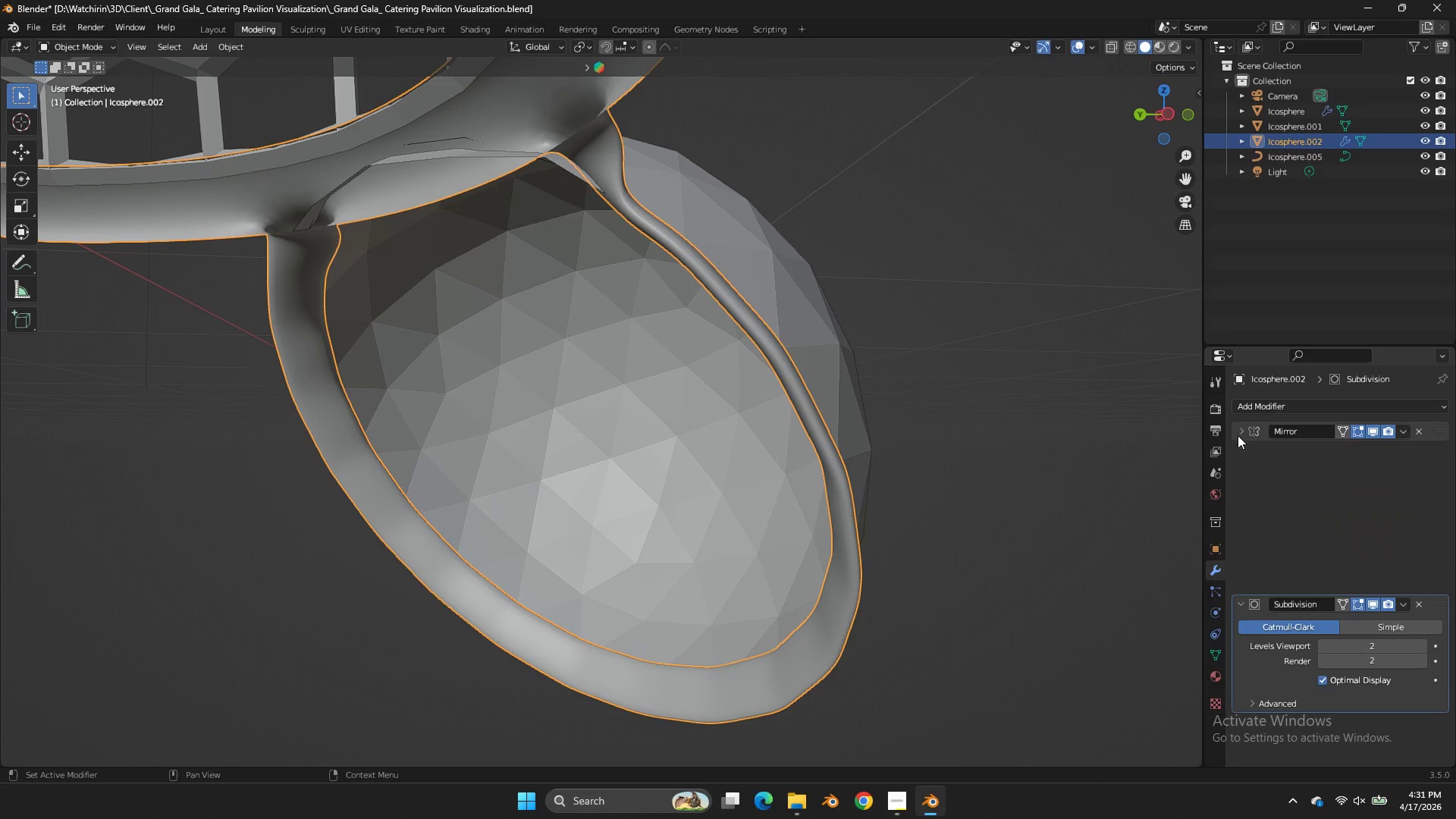 
triple_click([1238, 435])
 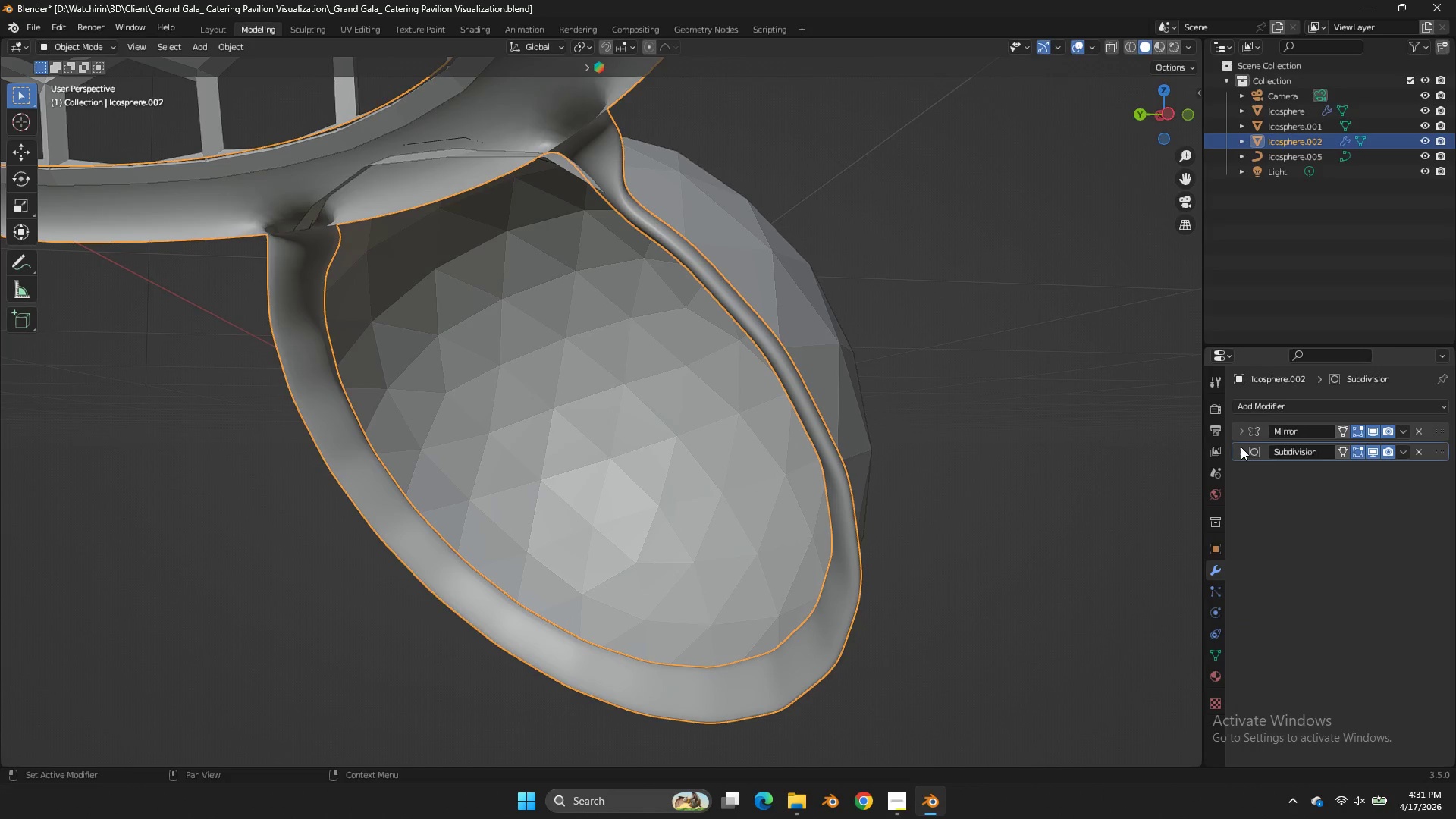 
triple_click([1241, 447])
 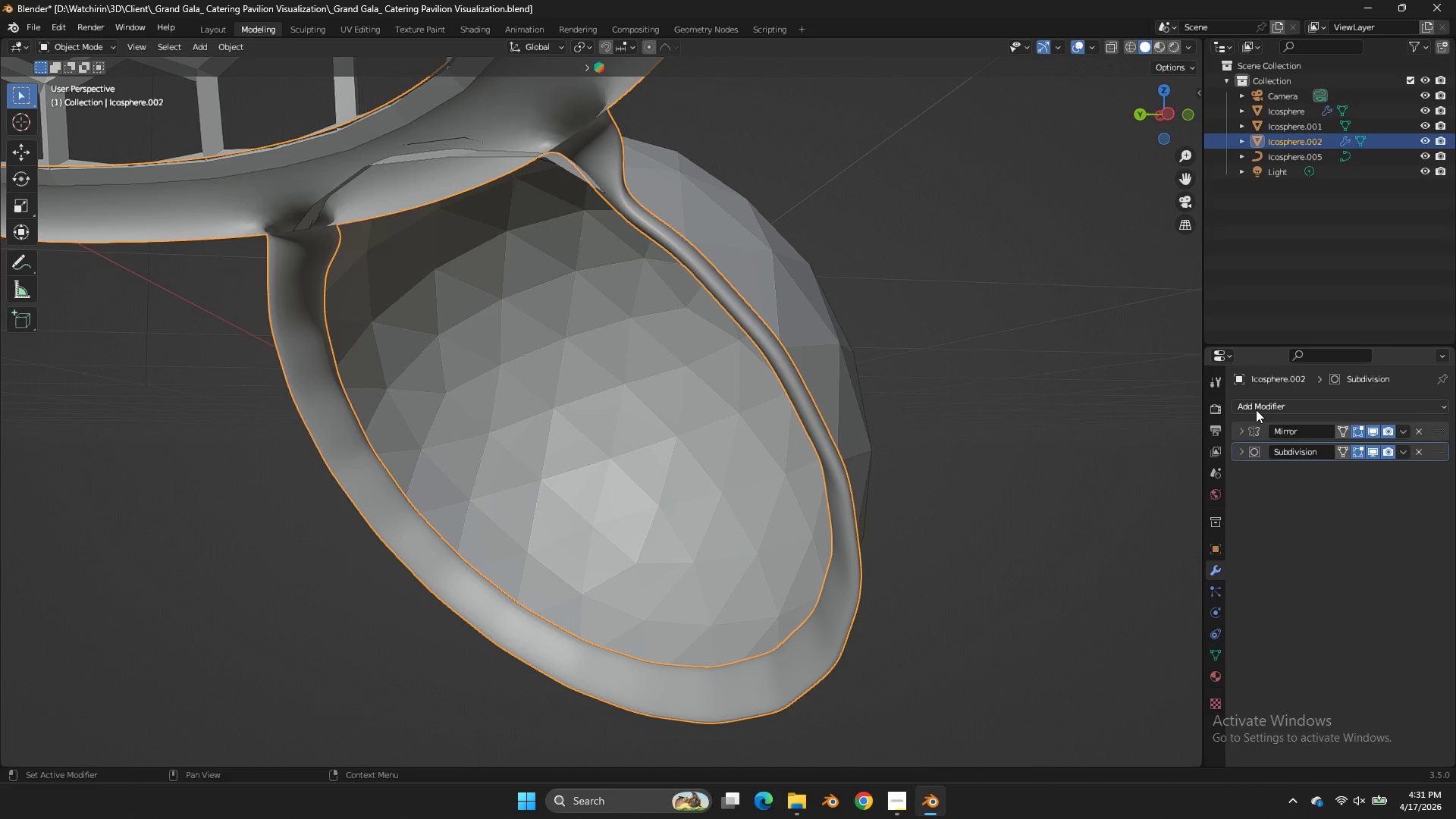 
triple_click([1256, 410])
 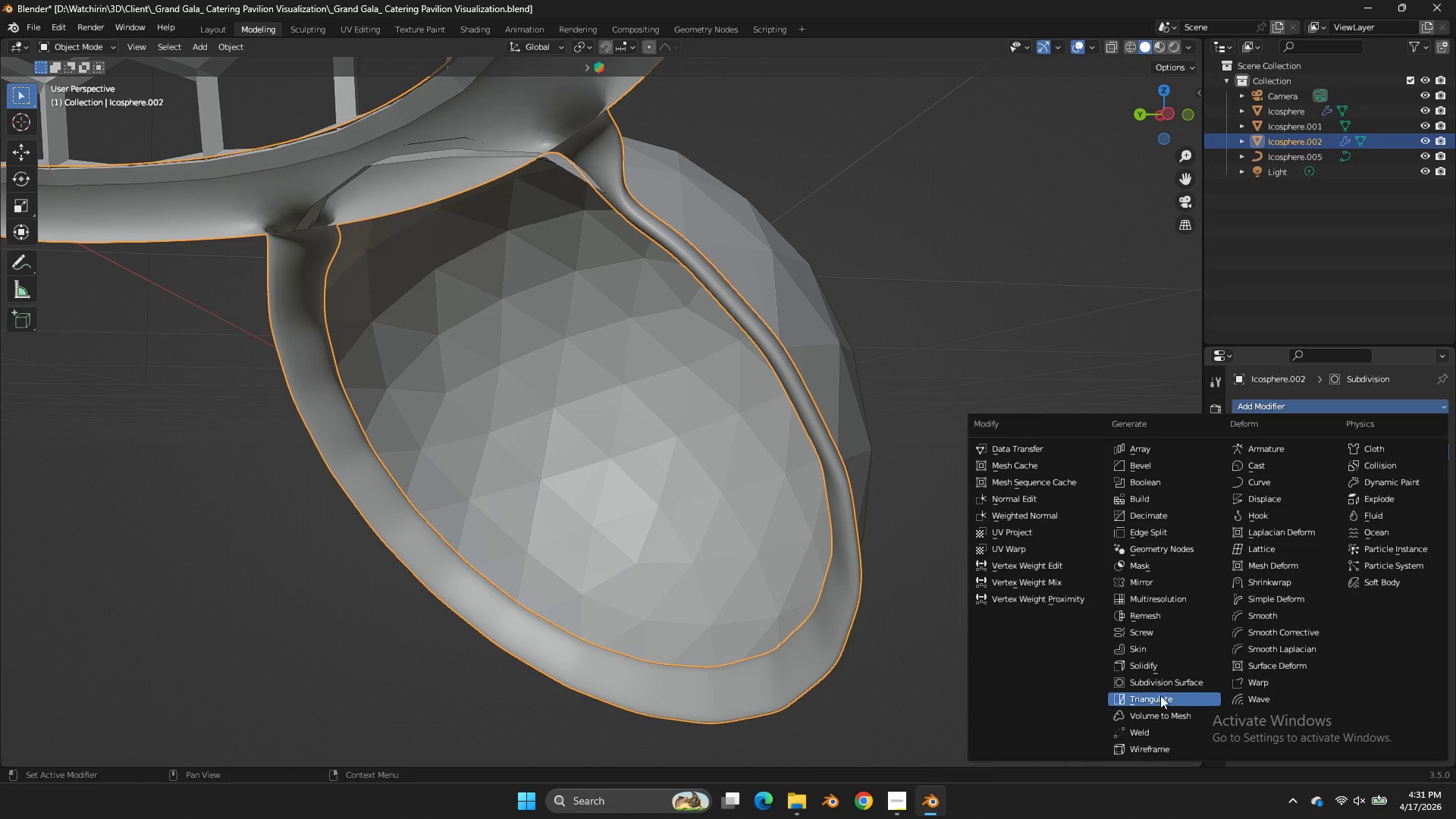 
left_click([1164, 657])
 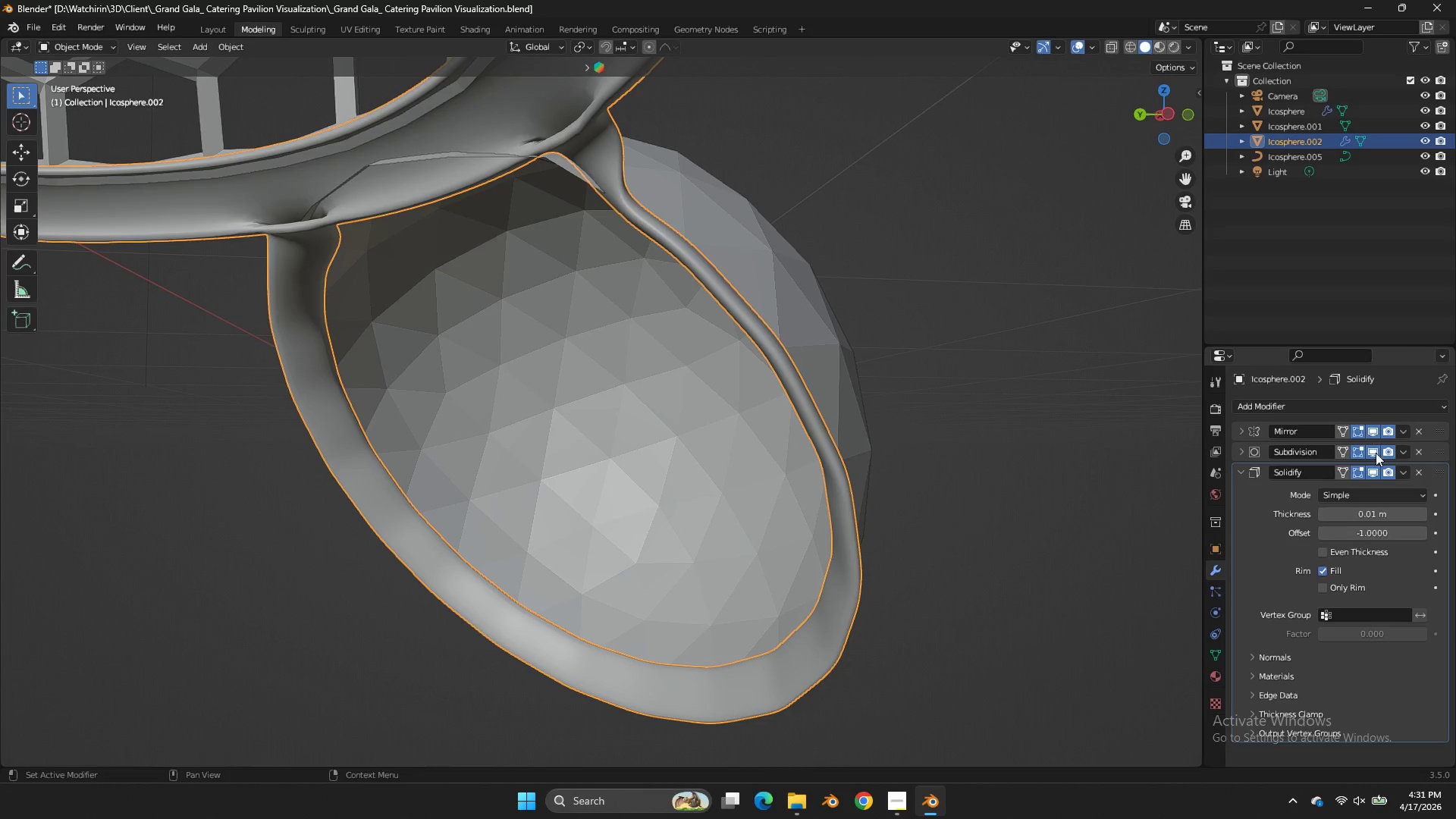 
left_click_drag(start_coordinate=[1375, 514], to_coordinate=[654, 323])
 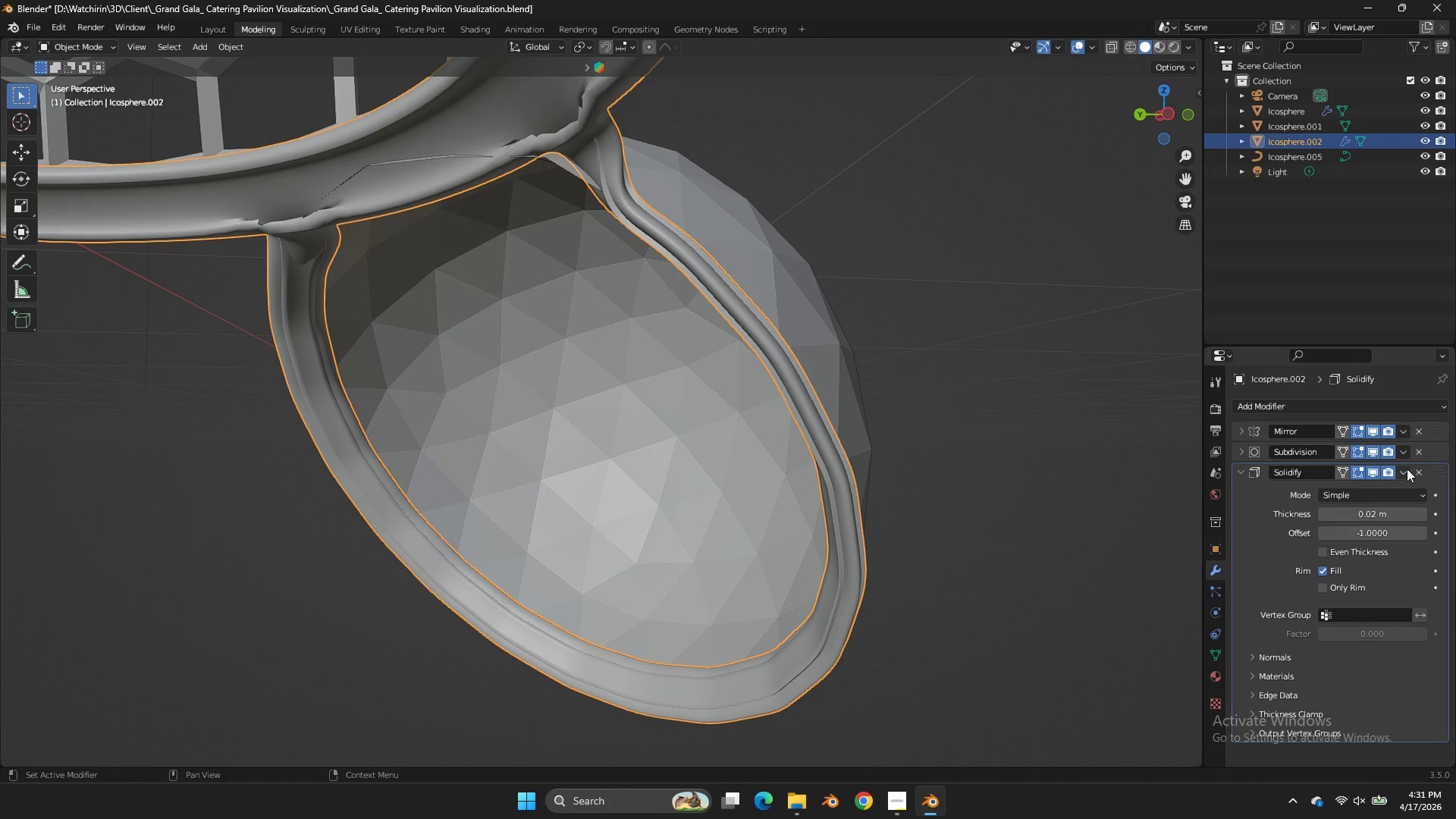 
left_click([1403, 451])
 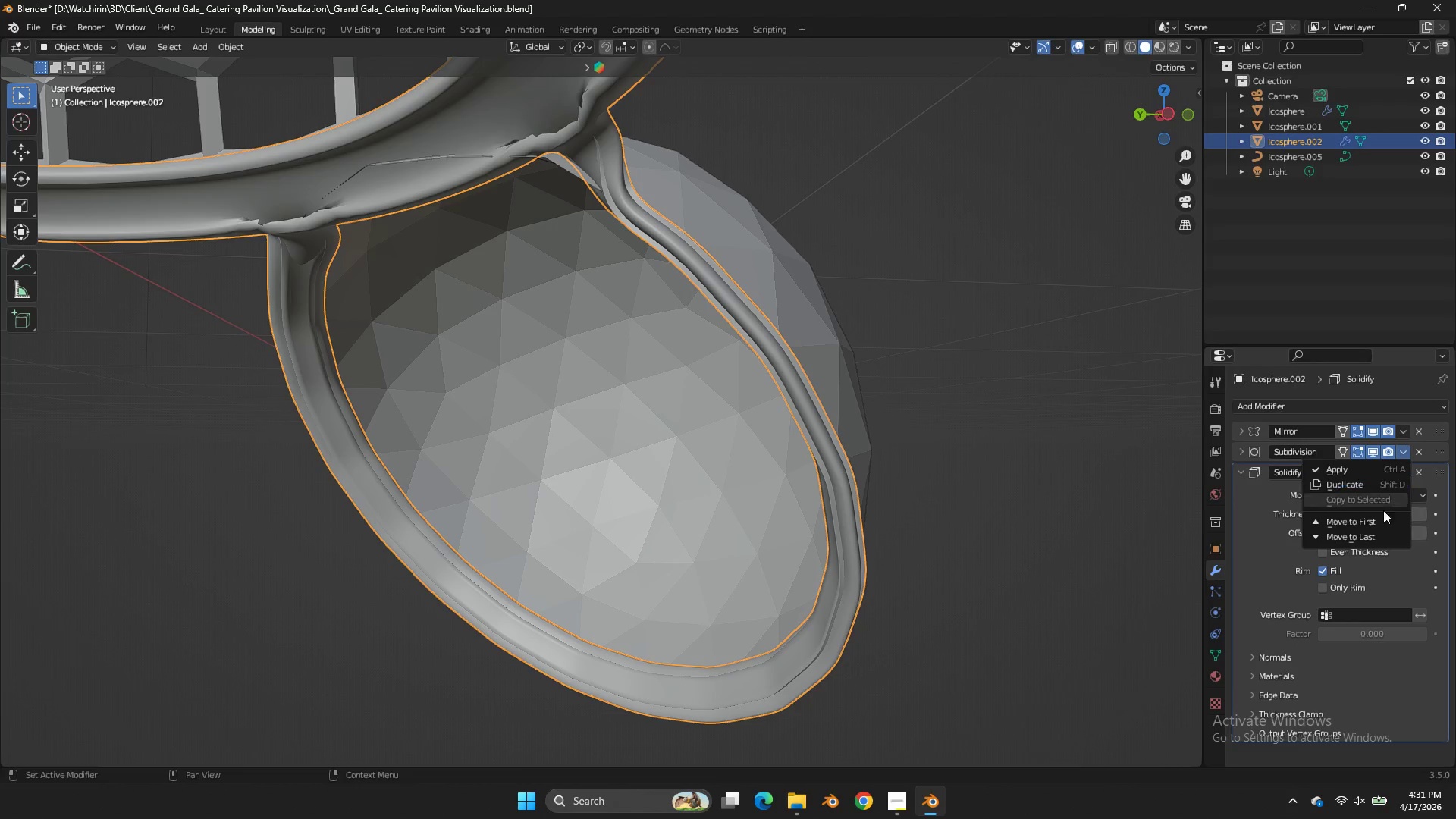 
double_click([1403, 451])
 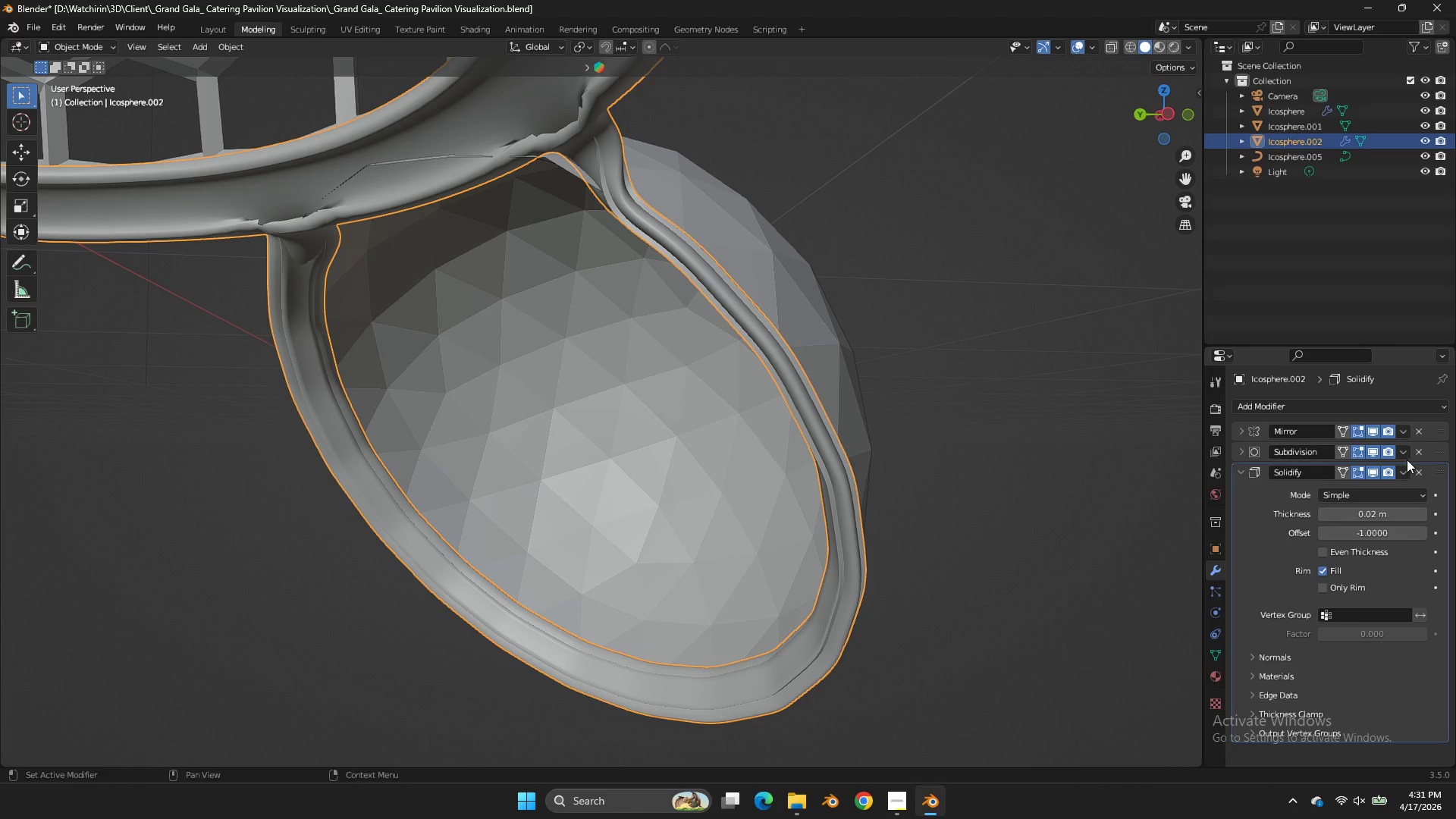 
left_click([1376, 539])
 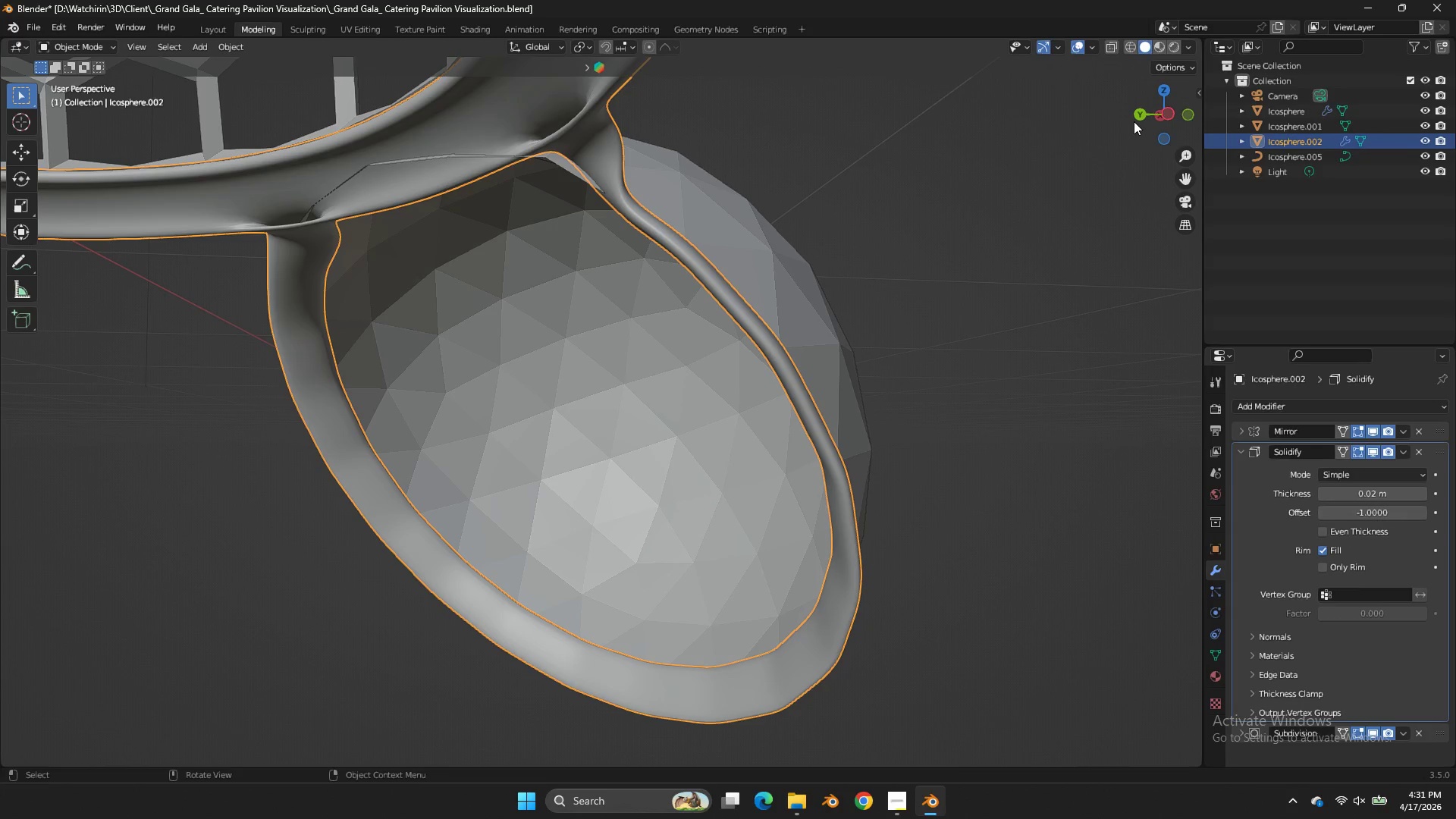 
left_click_drag(start_coordinate=[1163, 103], to_coordinate=[7, 128])
 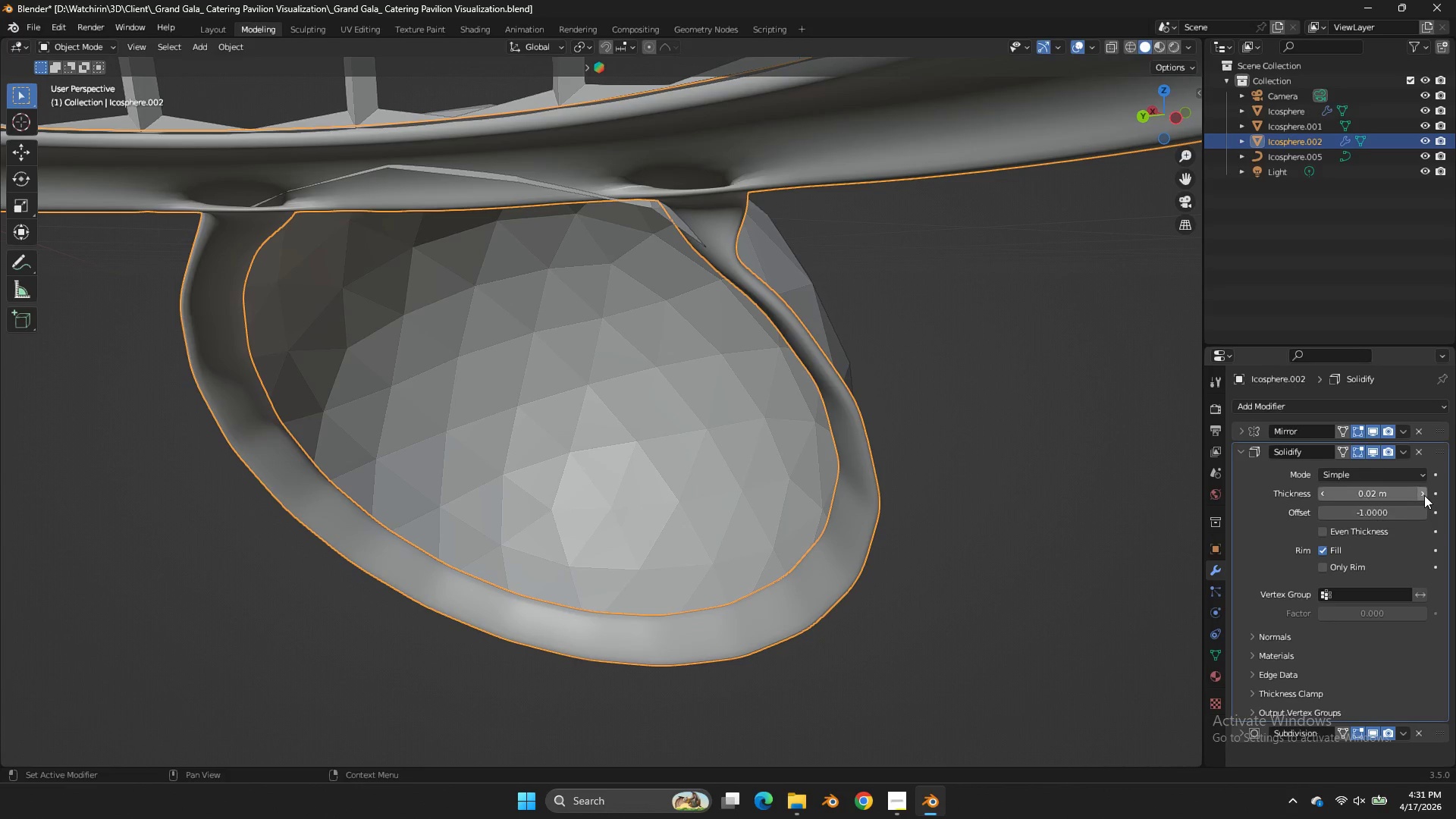 
double_click([1424, 495])
 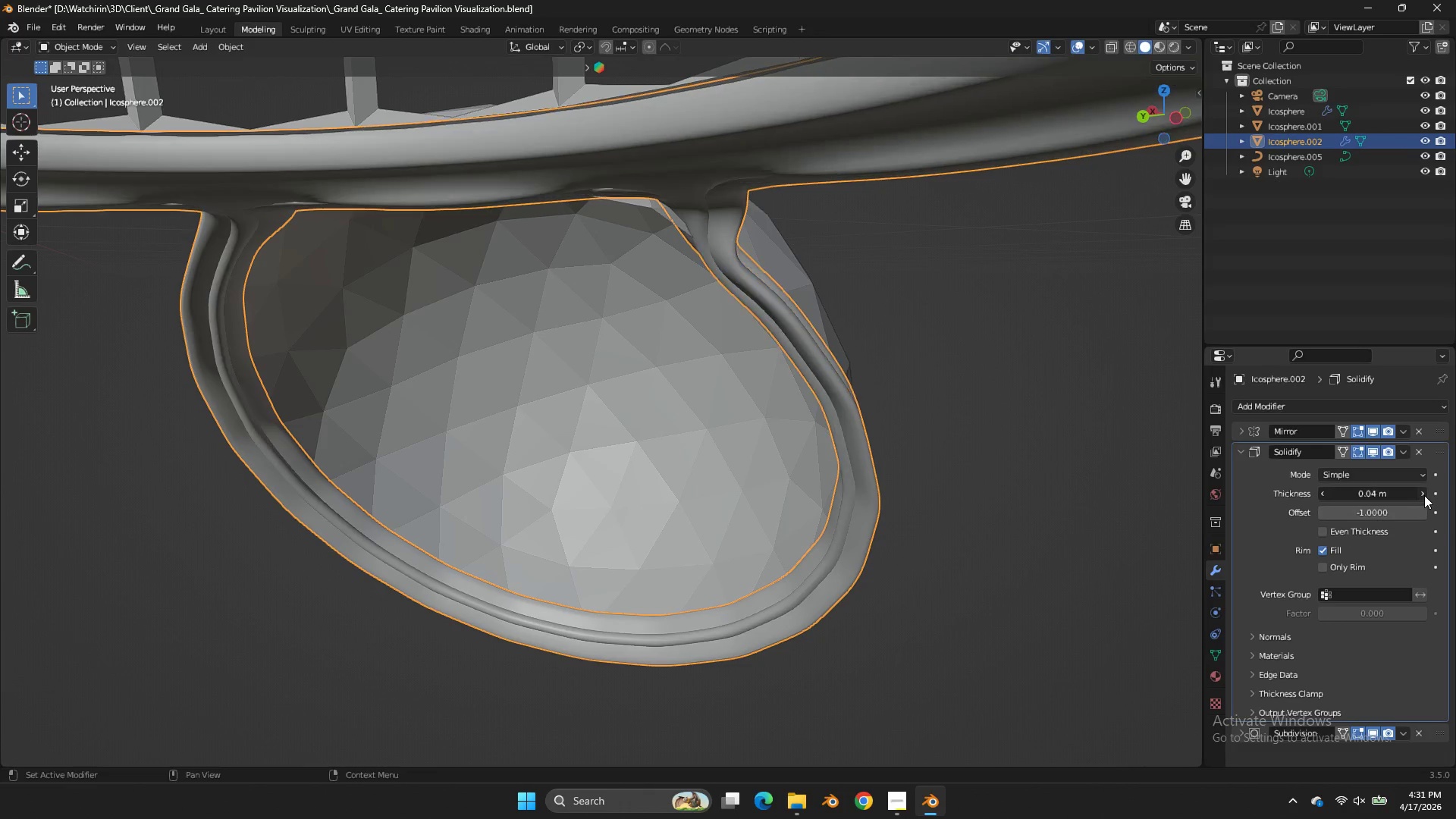 
triple_click([1424, 495])
 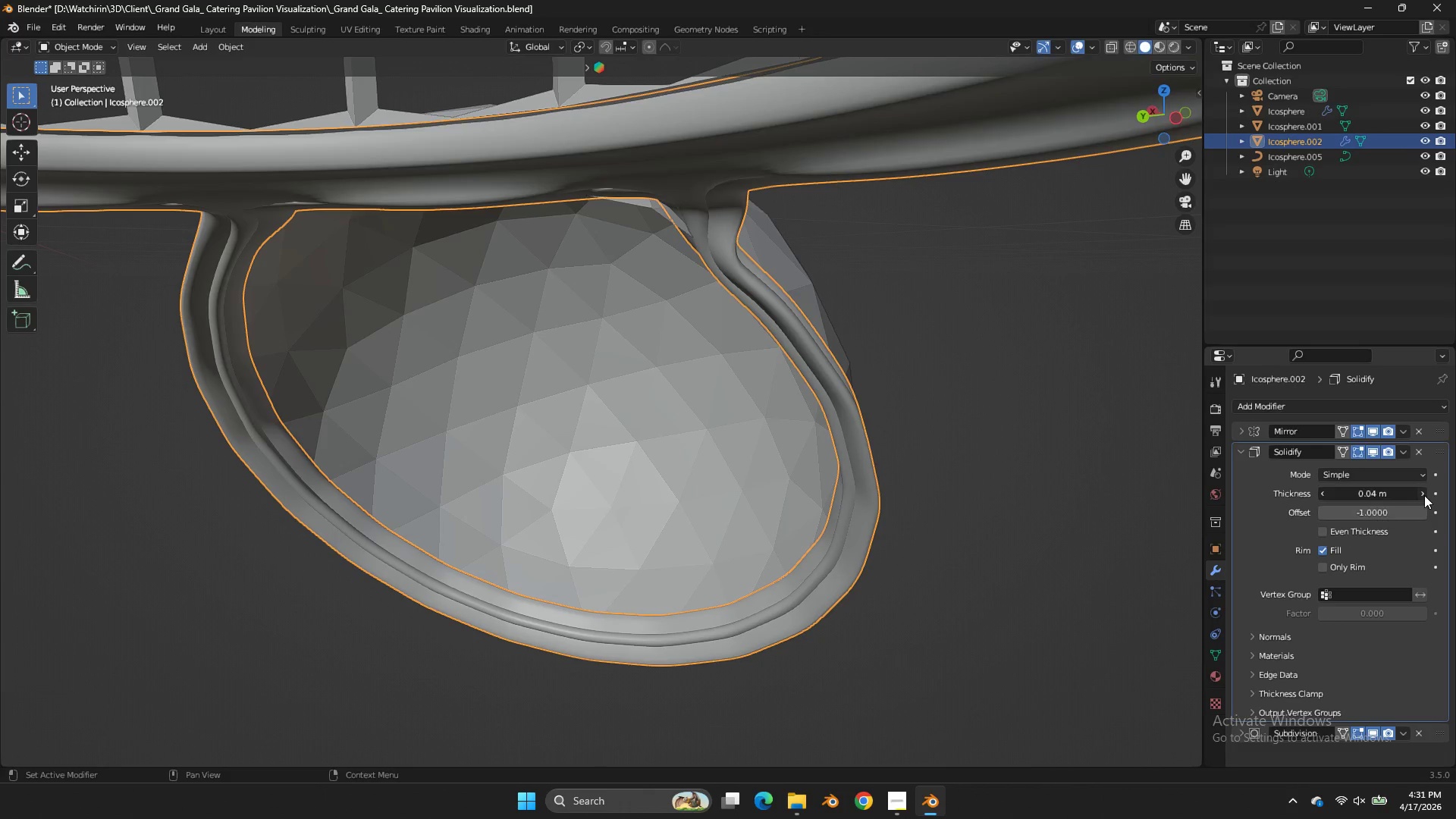 
triple_click([1424, 495])
 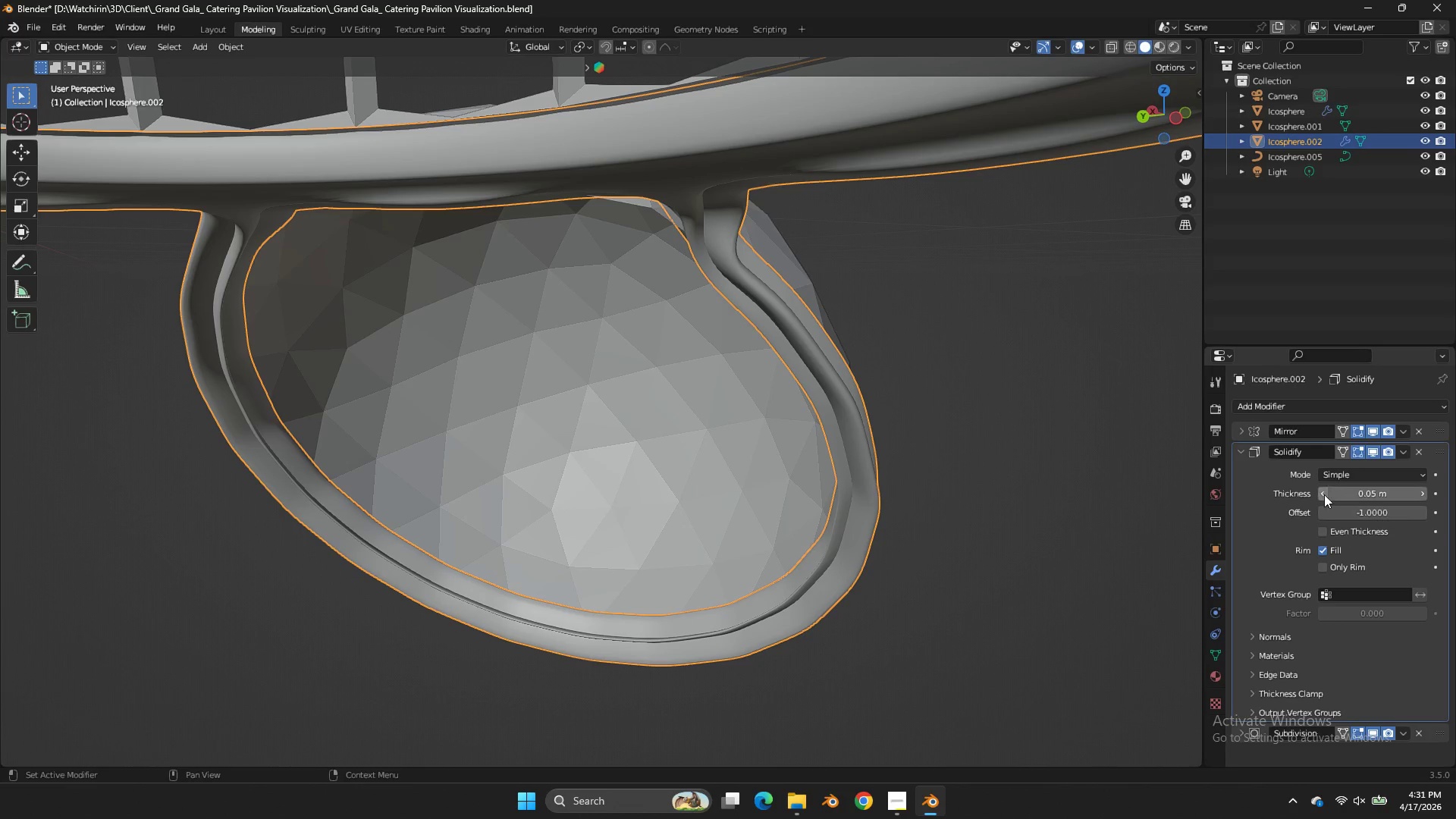 
double_click([1325, 495])
 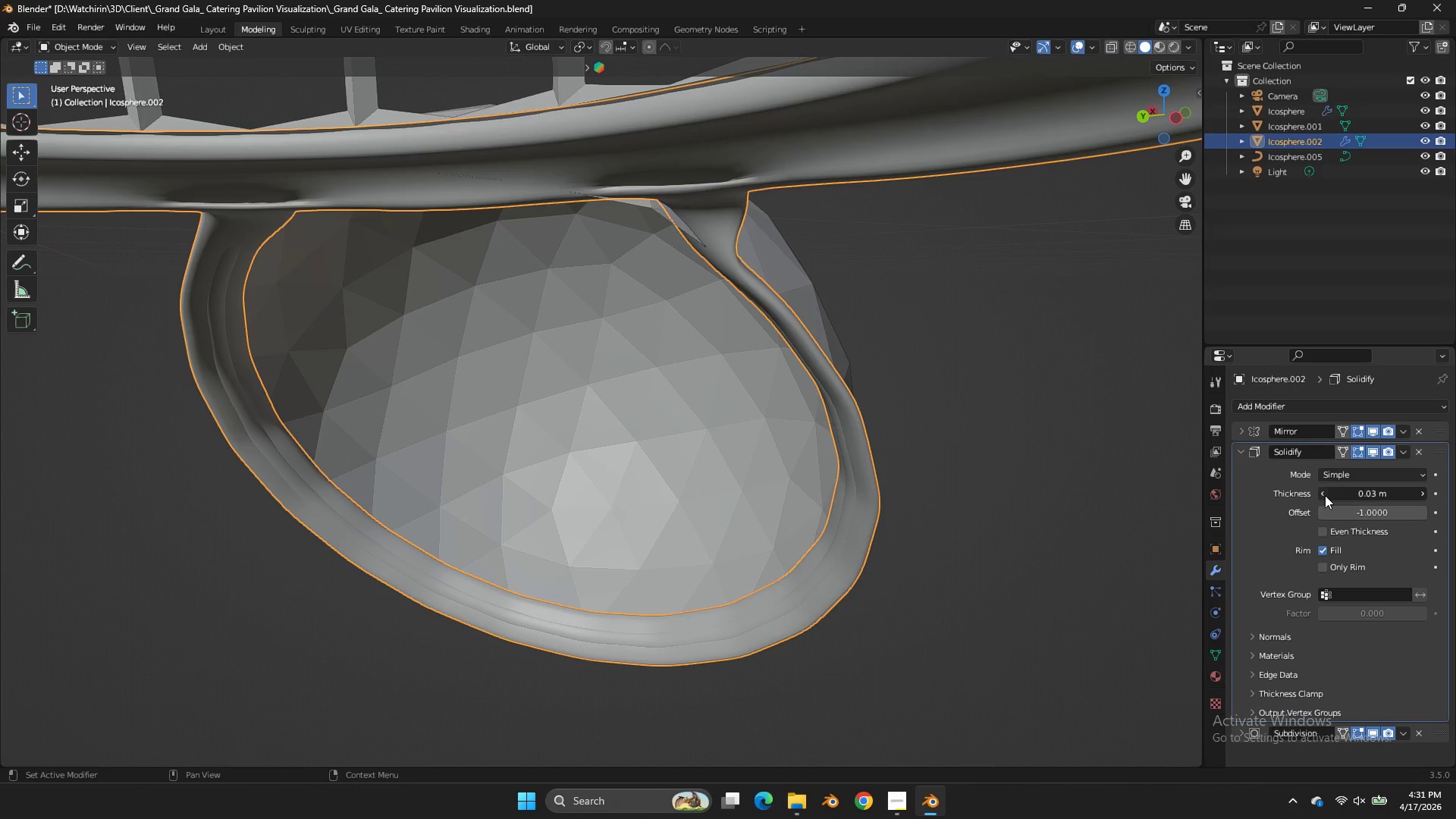 
triple_click([1325, 495])
 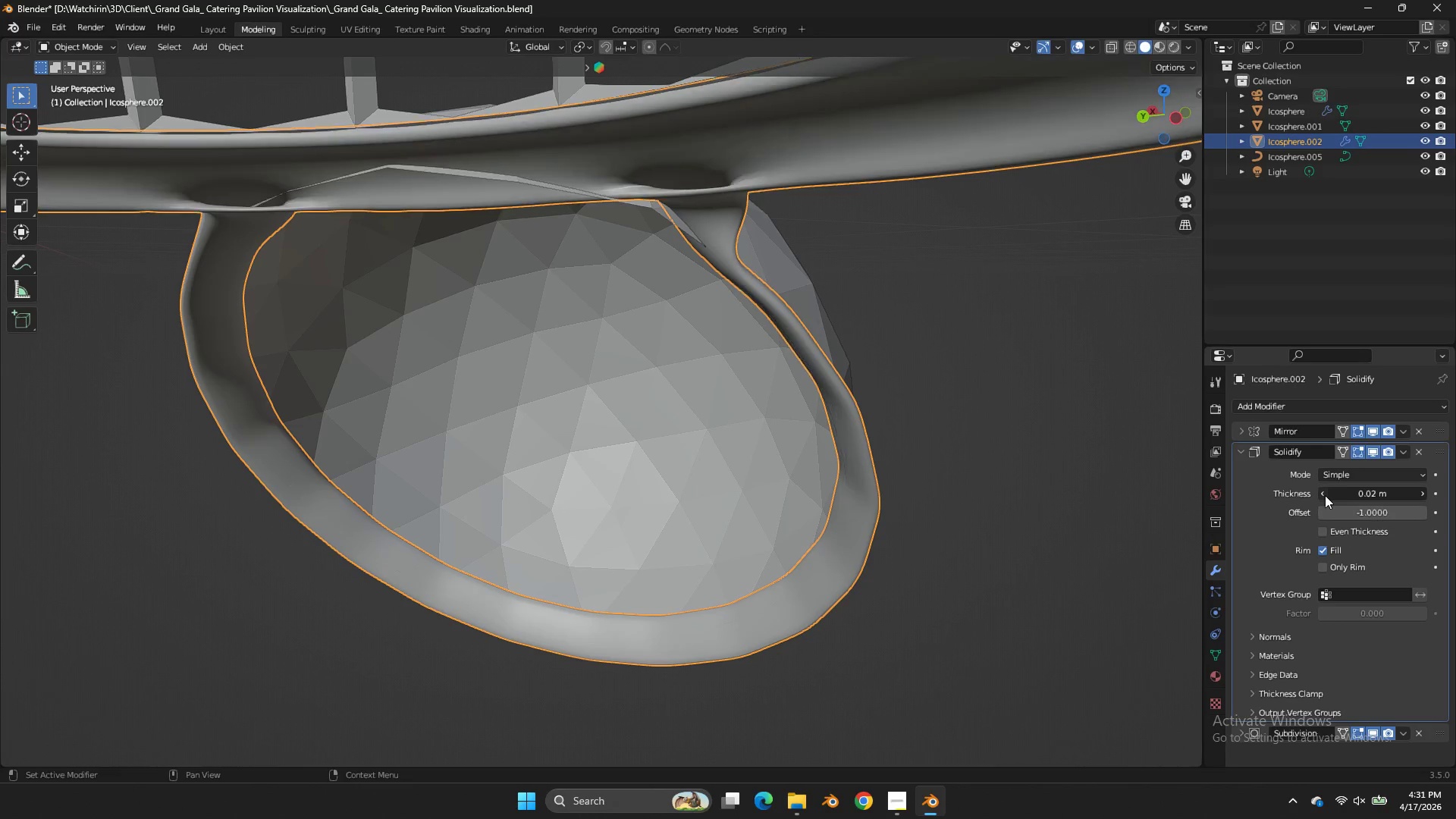 
triple_click([1325, 495])
 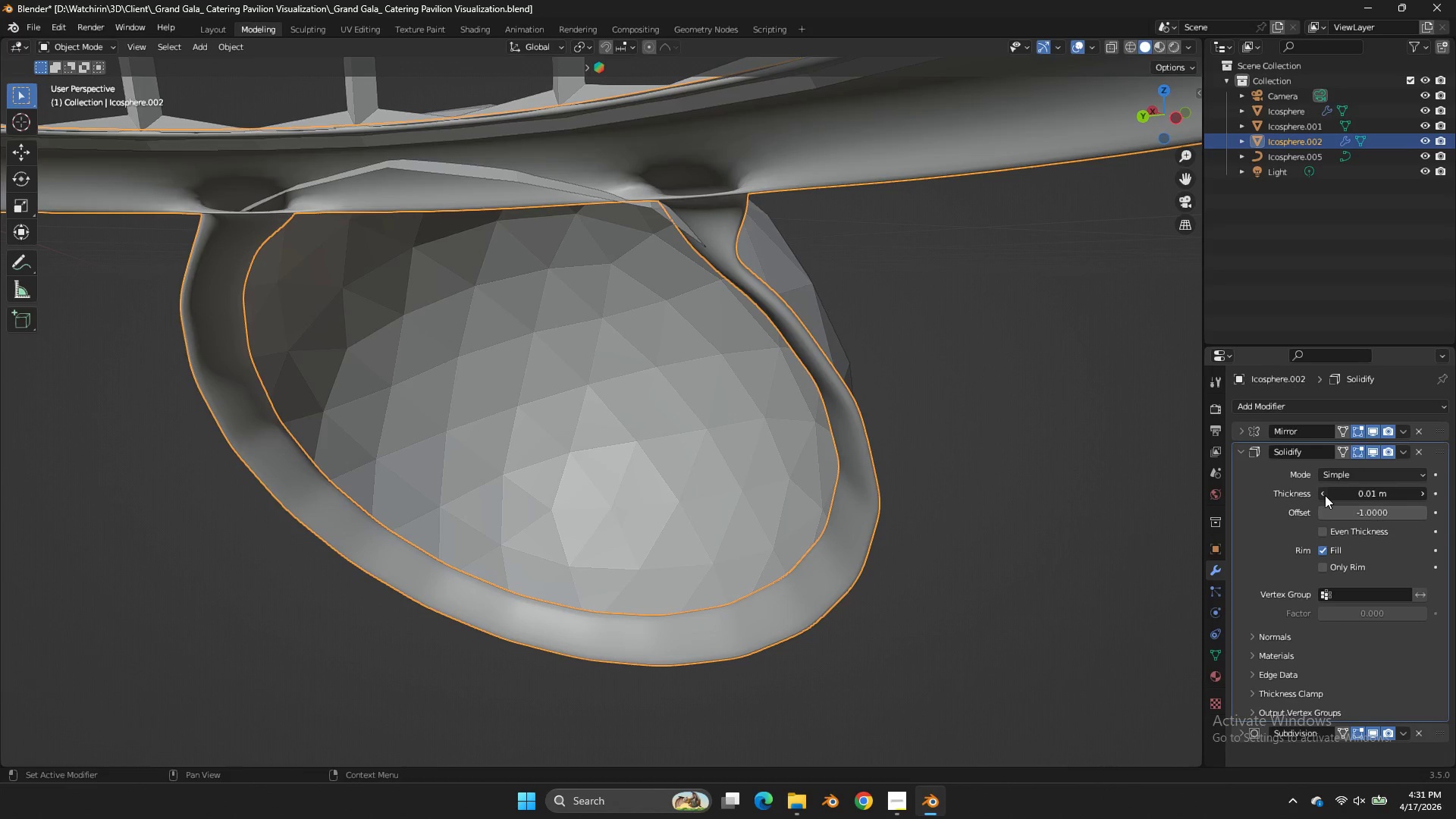 
triple_click([1325, 495])
 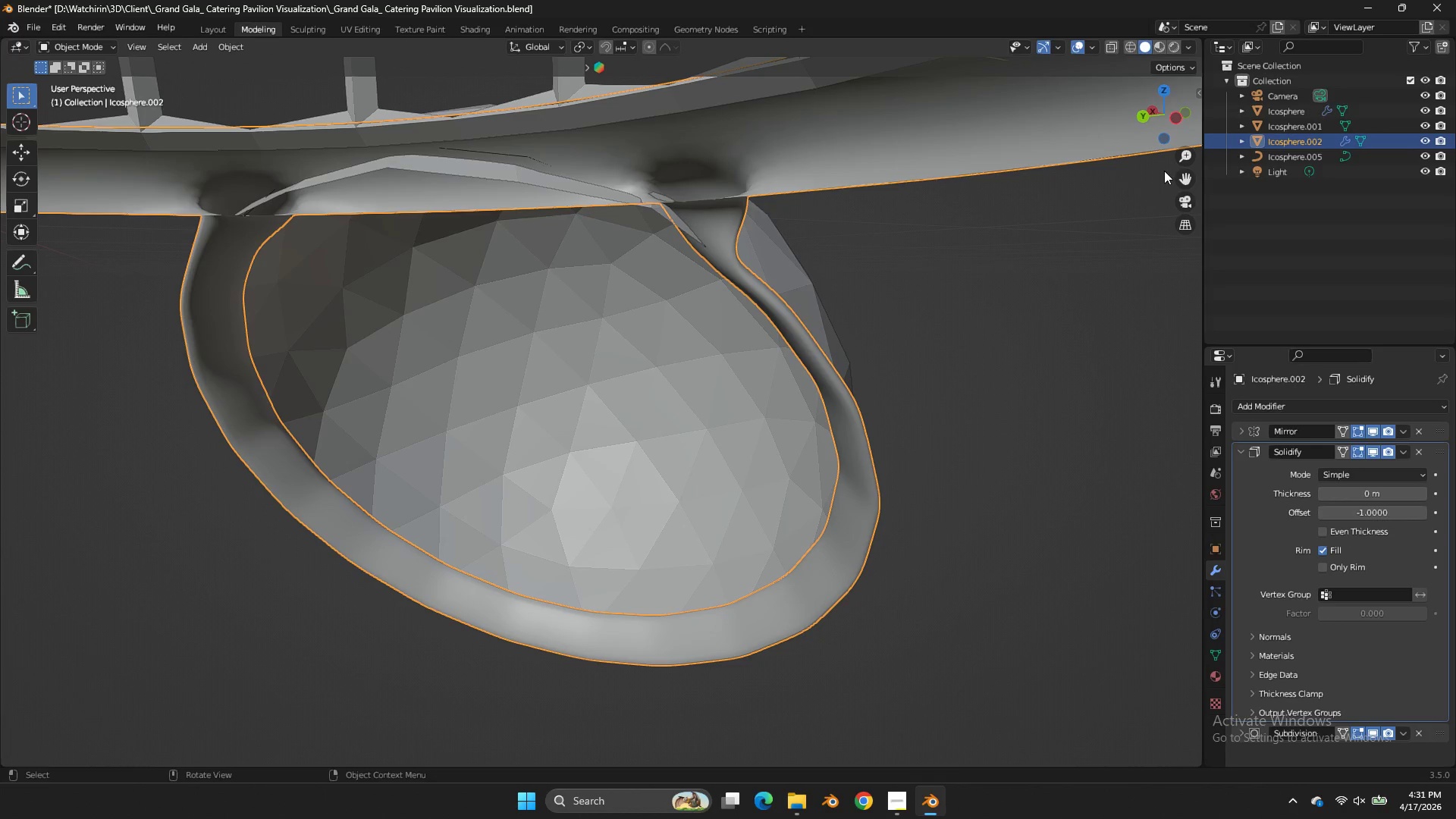 
left_click_drag(start_coordinate=[1165, 114], to_coordinate=[1130, 85])
 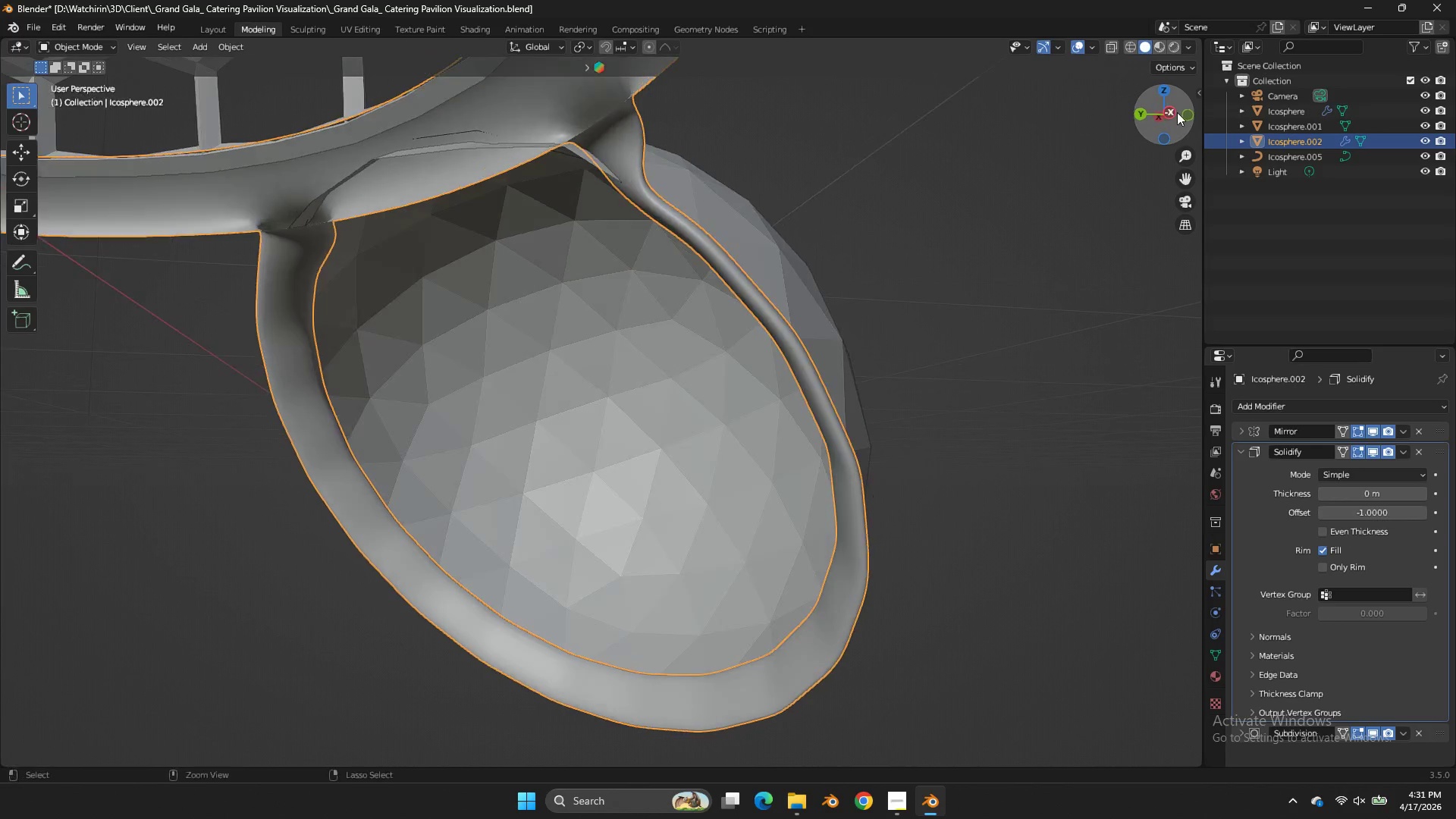 
key(Control+Z)
 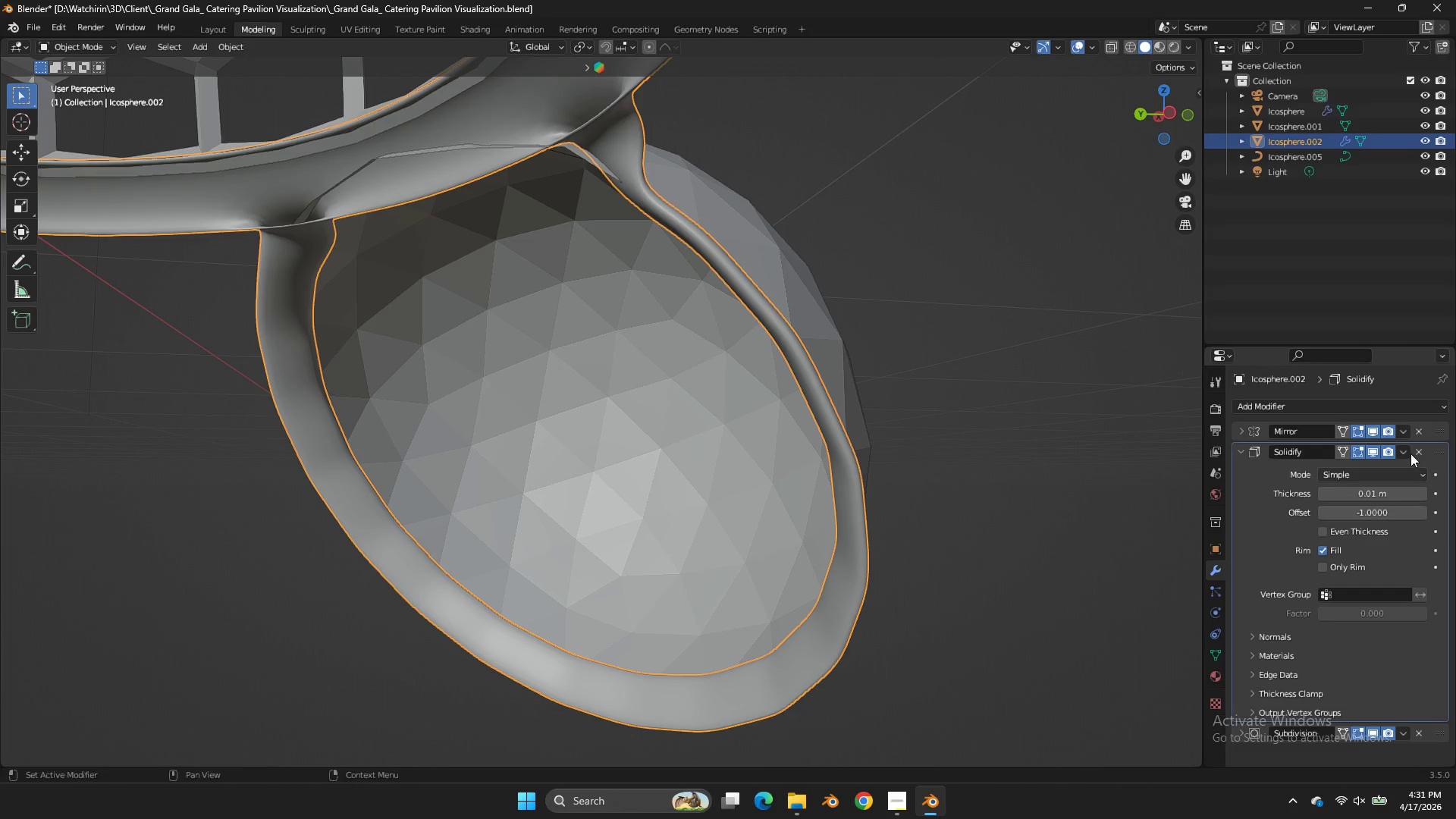 
left_click([1419, 453])
 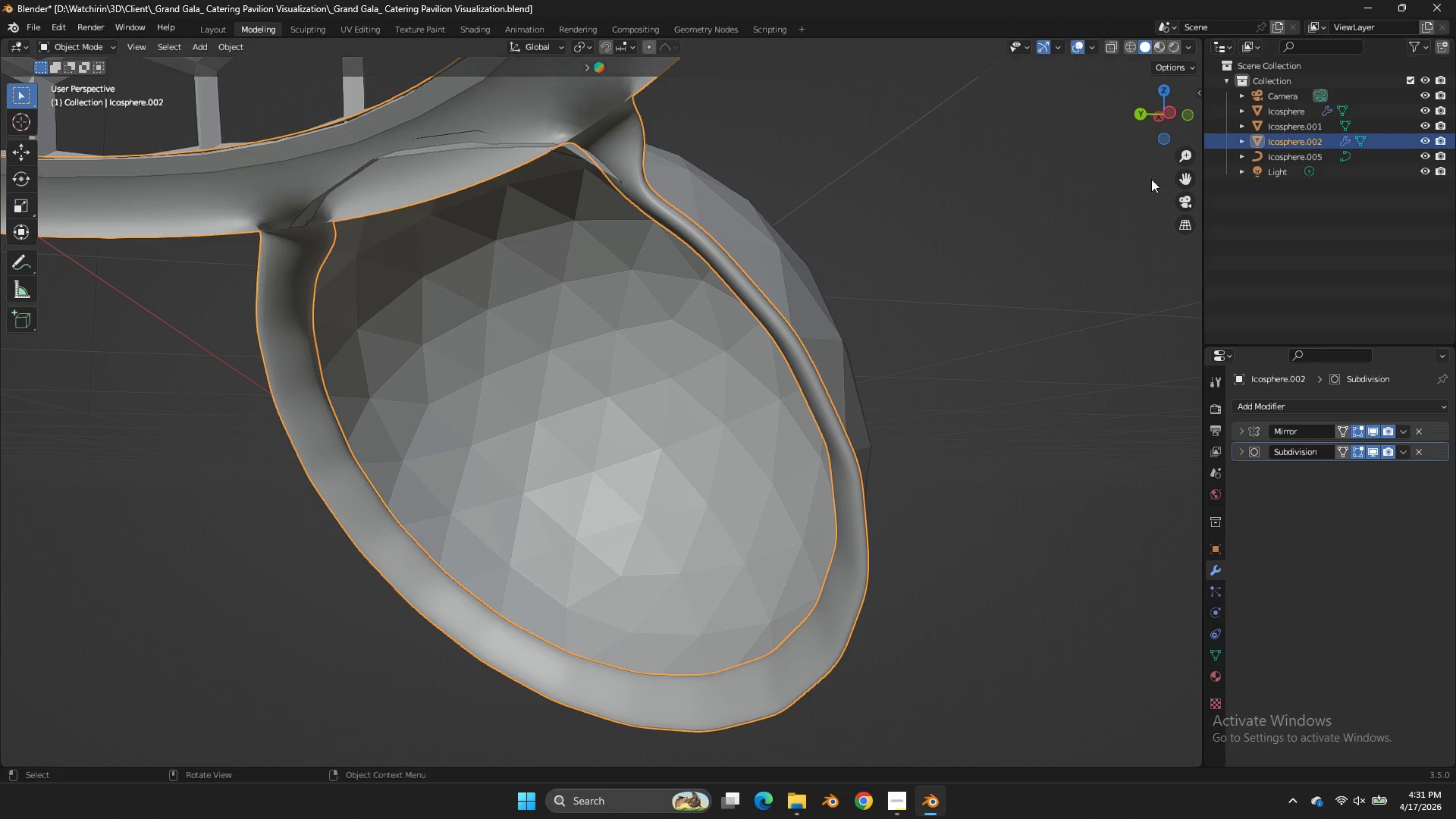 
key(Tab)
 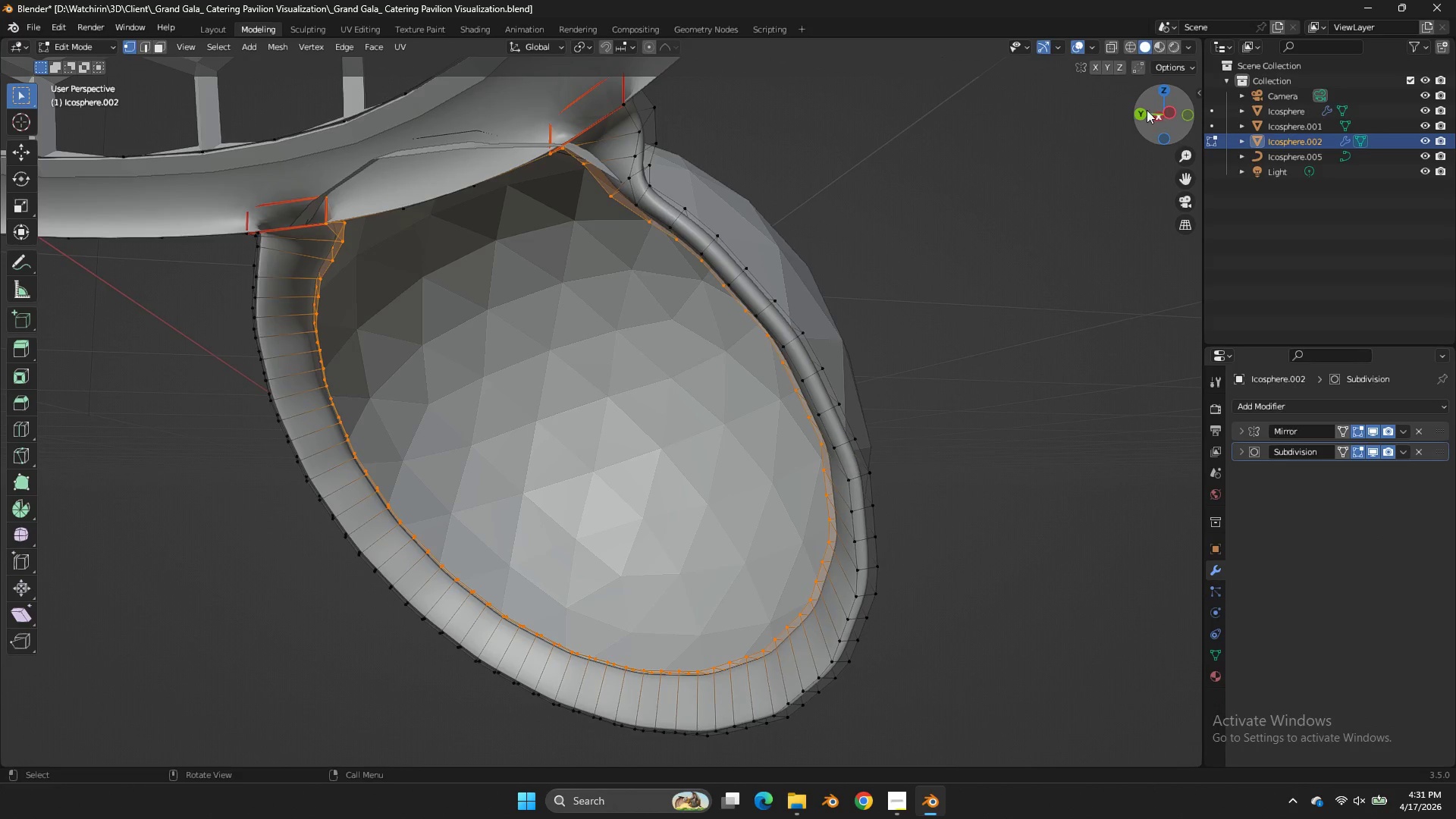 
left_click_drag(start_coordinate=[1147, 109], to_coordinate=[16, 97])
 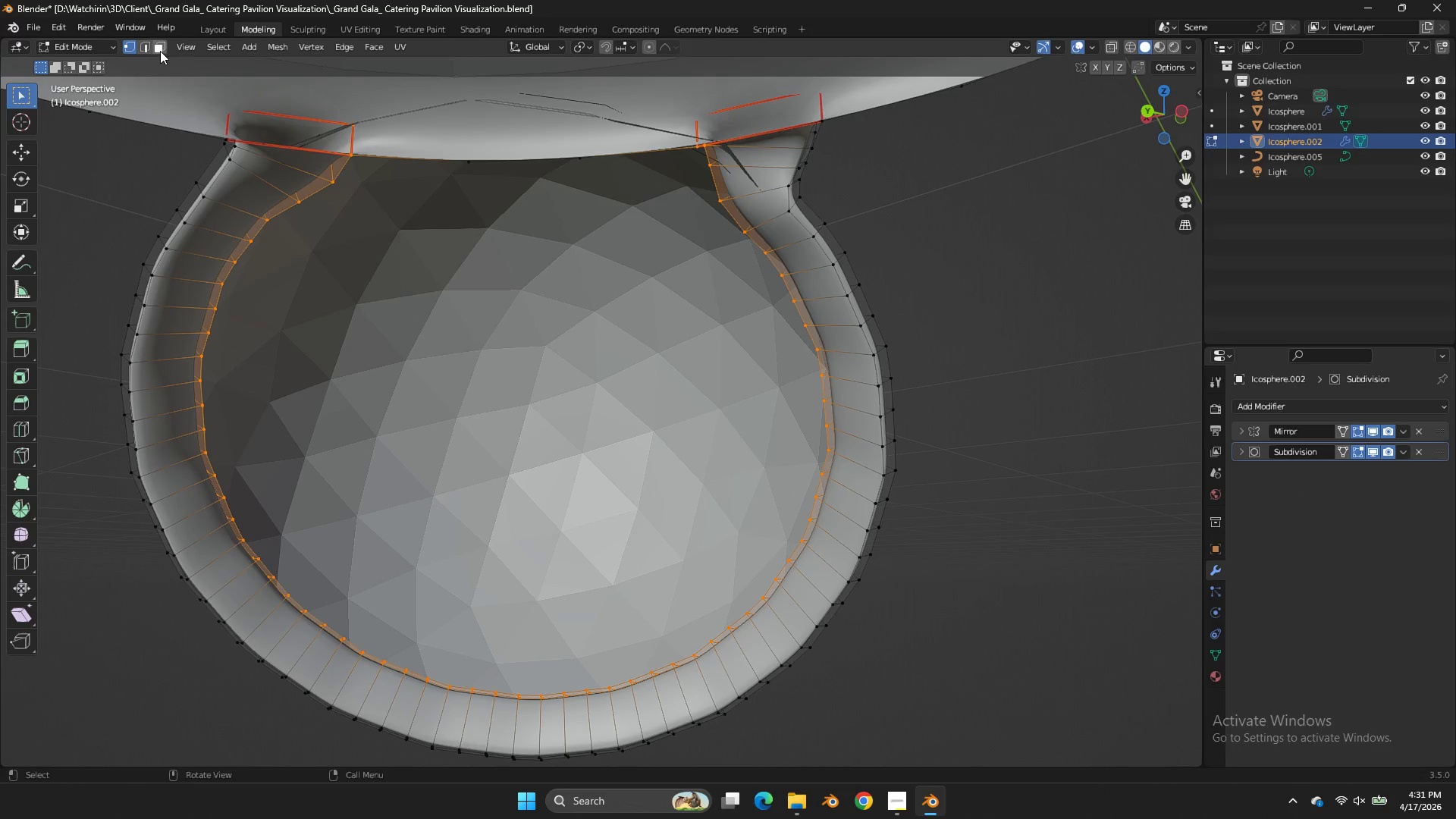 
left_click([162, 43])
 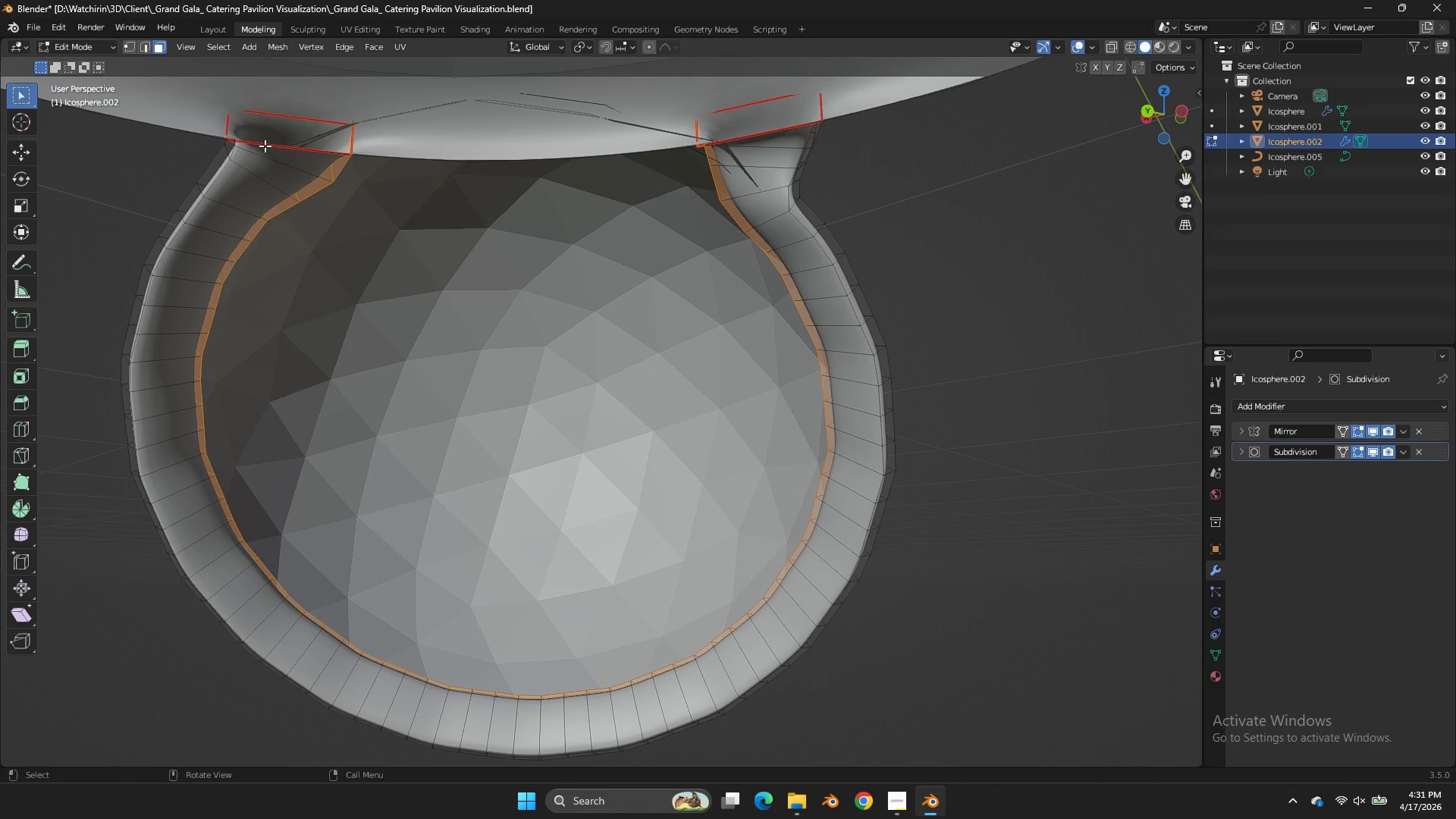 
left_click([265, 146])
 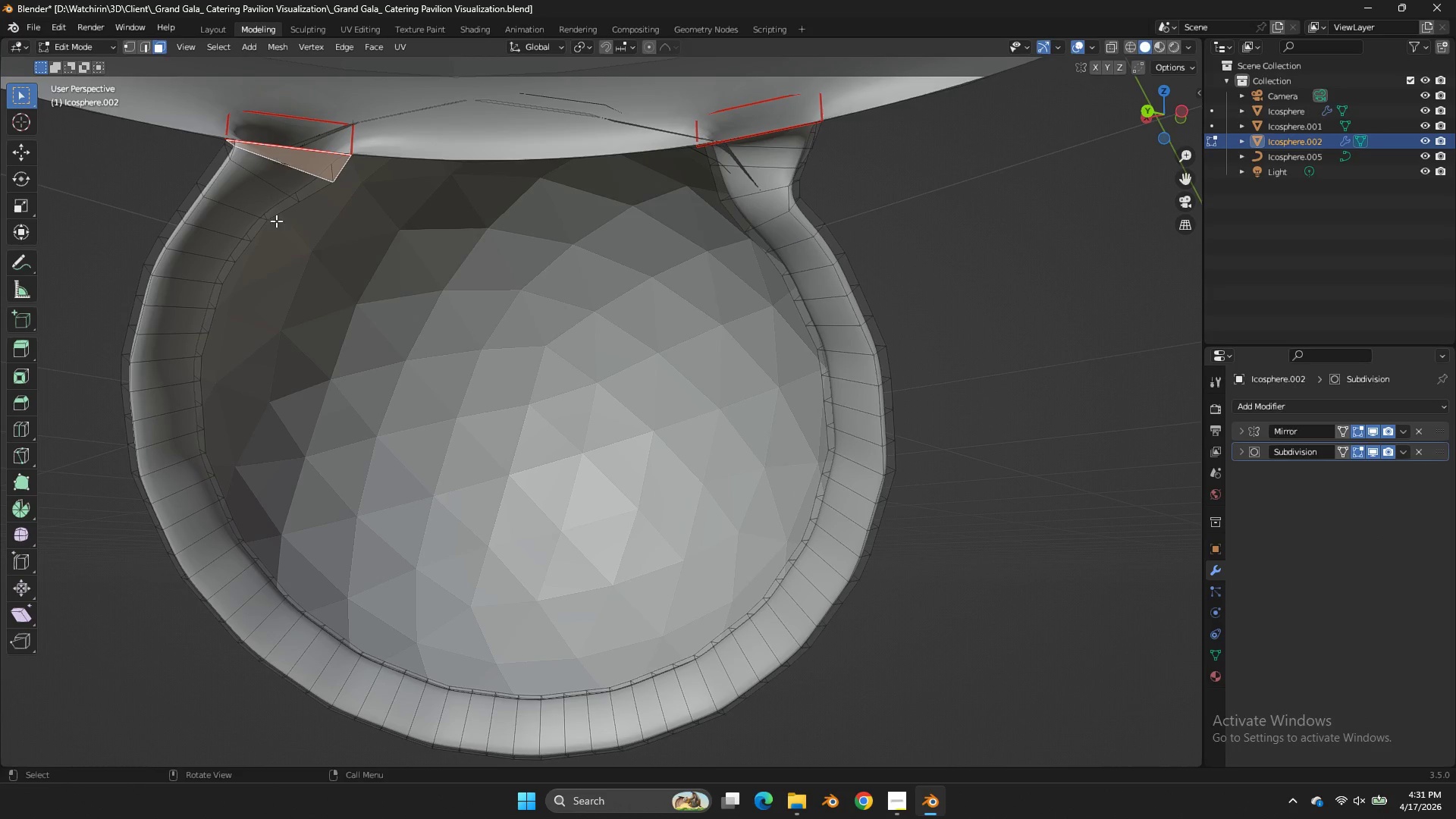 
hold_key(key=ControlLeft, duration=1.89)
left_click([767, 163])
 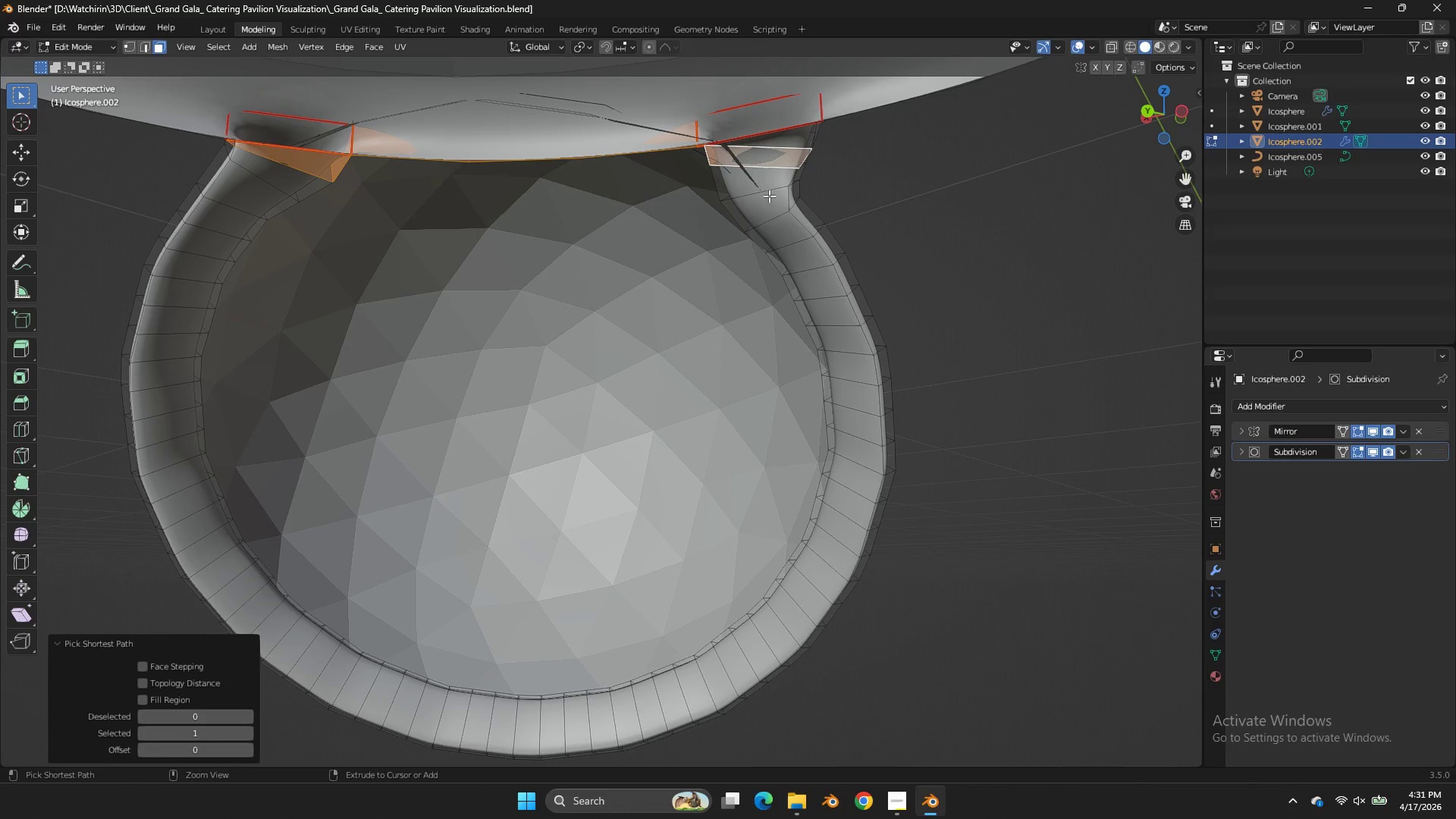 
left_click([769, 206])
 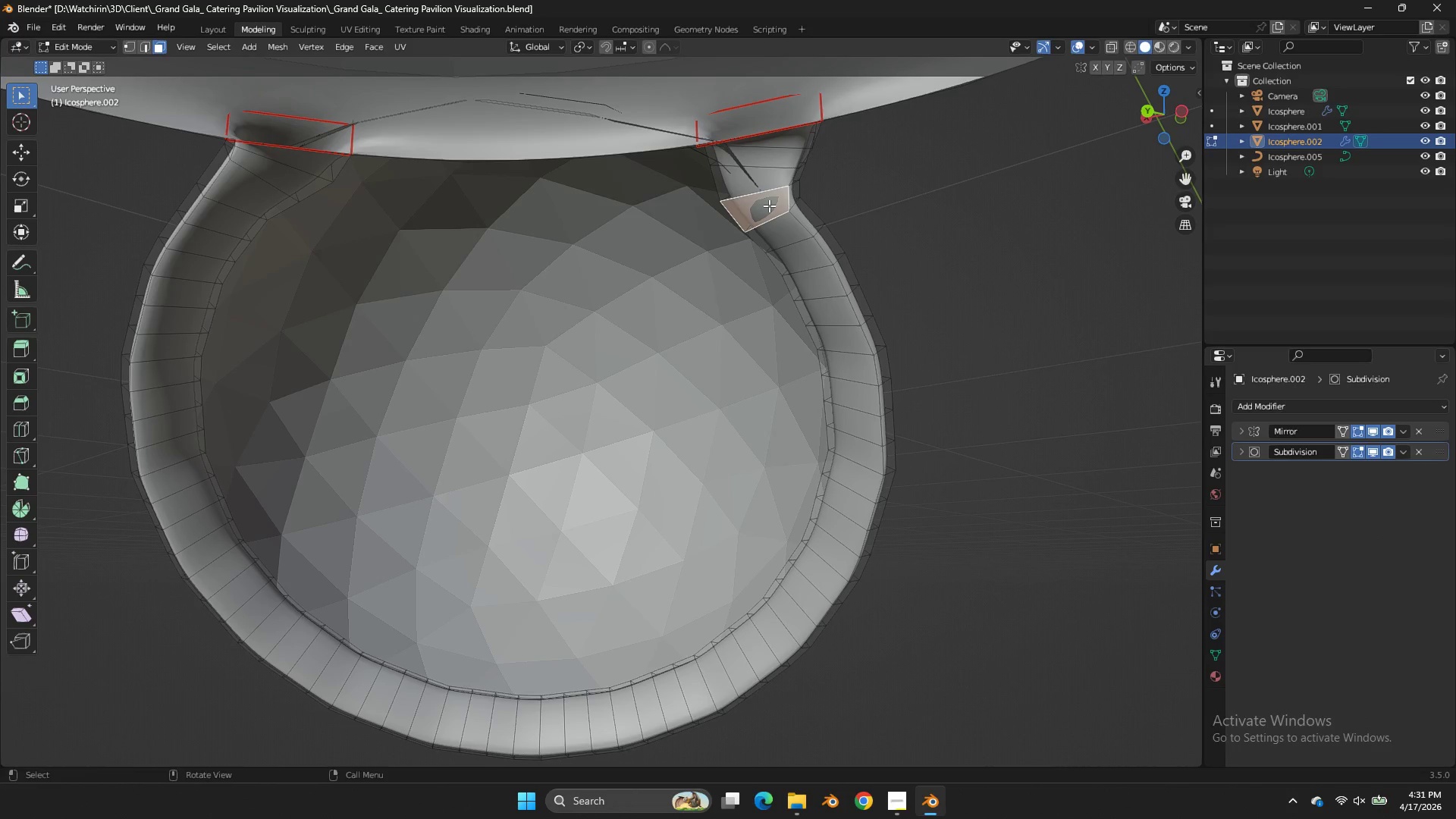 
key(Control+Z)
 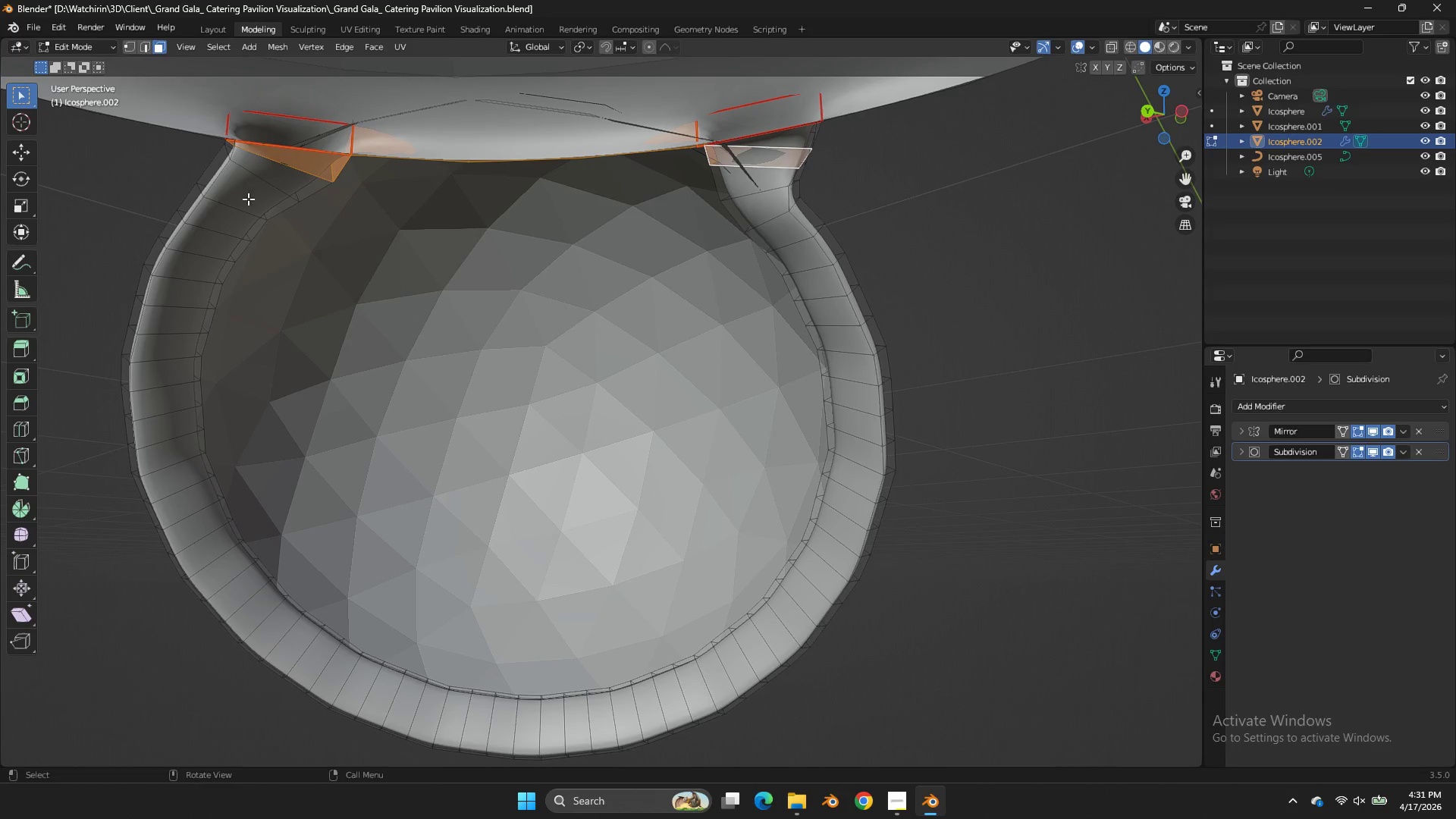 
key(Control+Z)
 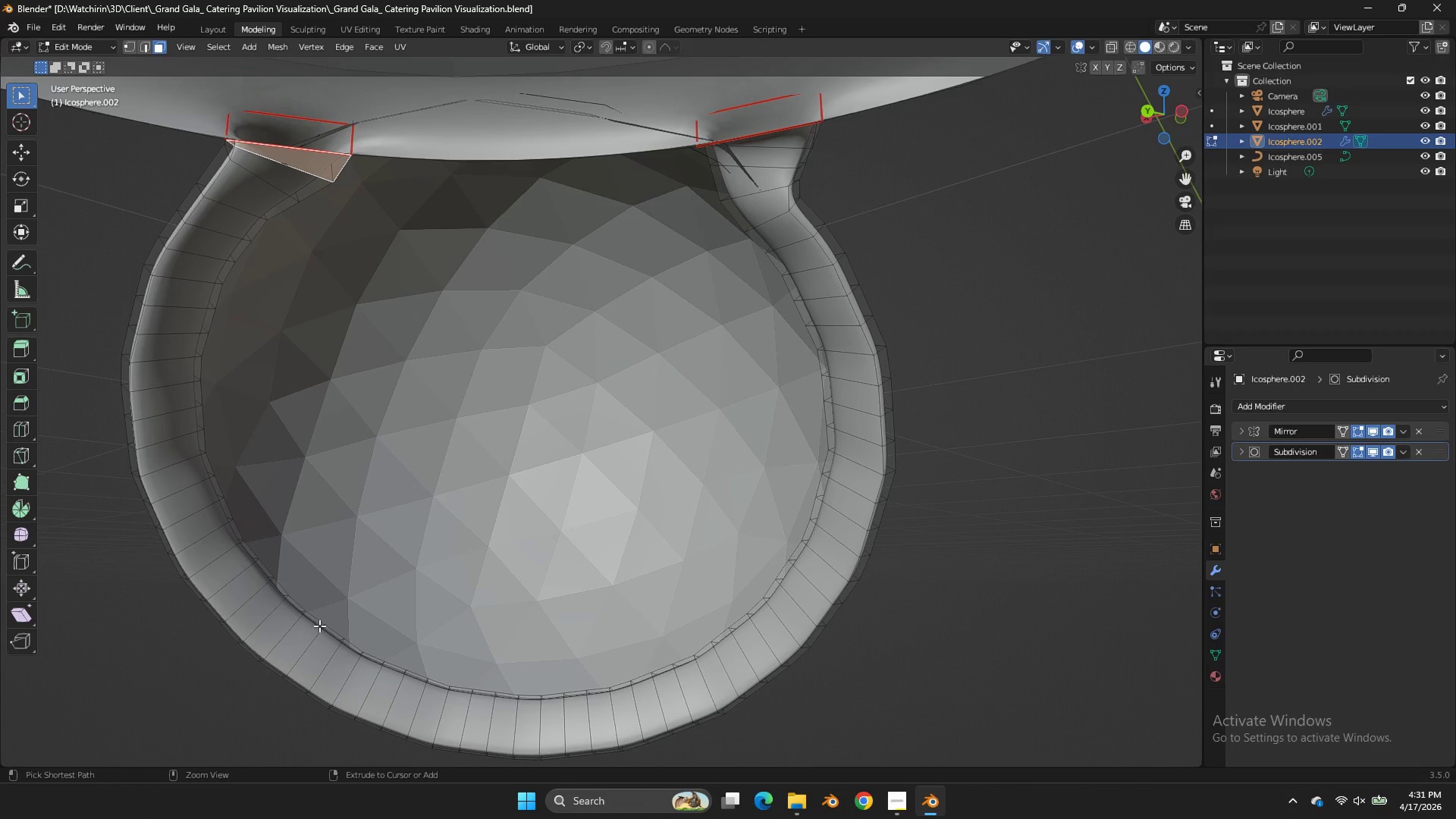 
left_click([352, 665])
 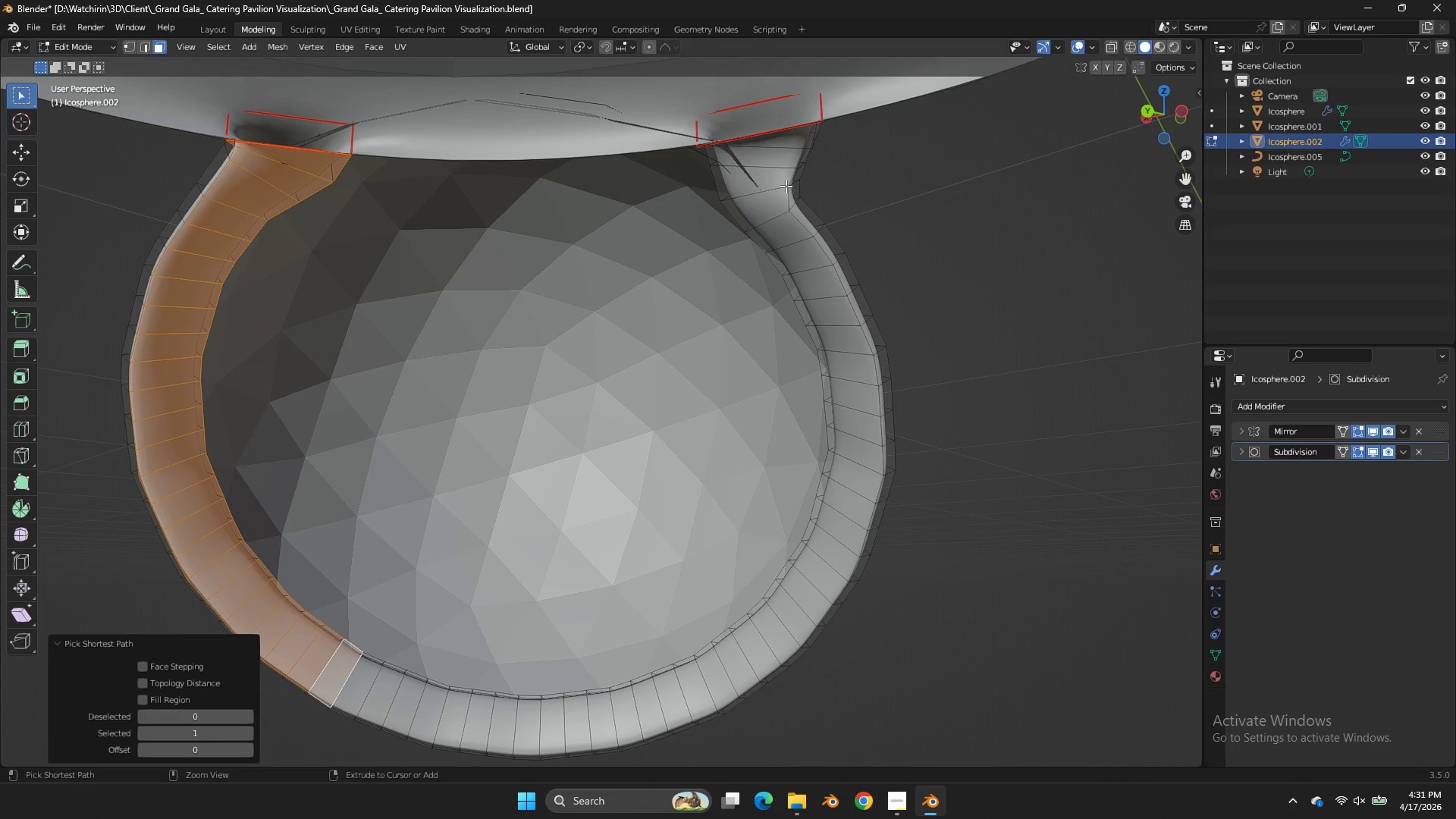 
left_click([768, 219])
 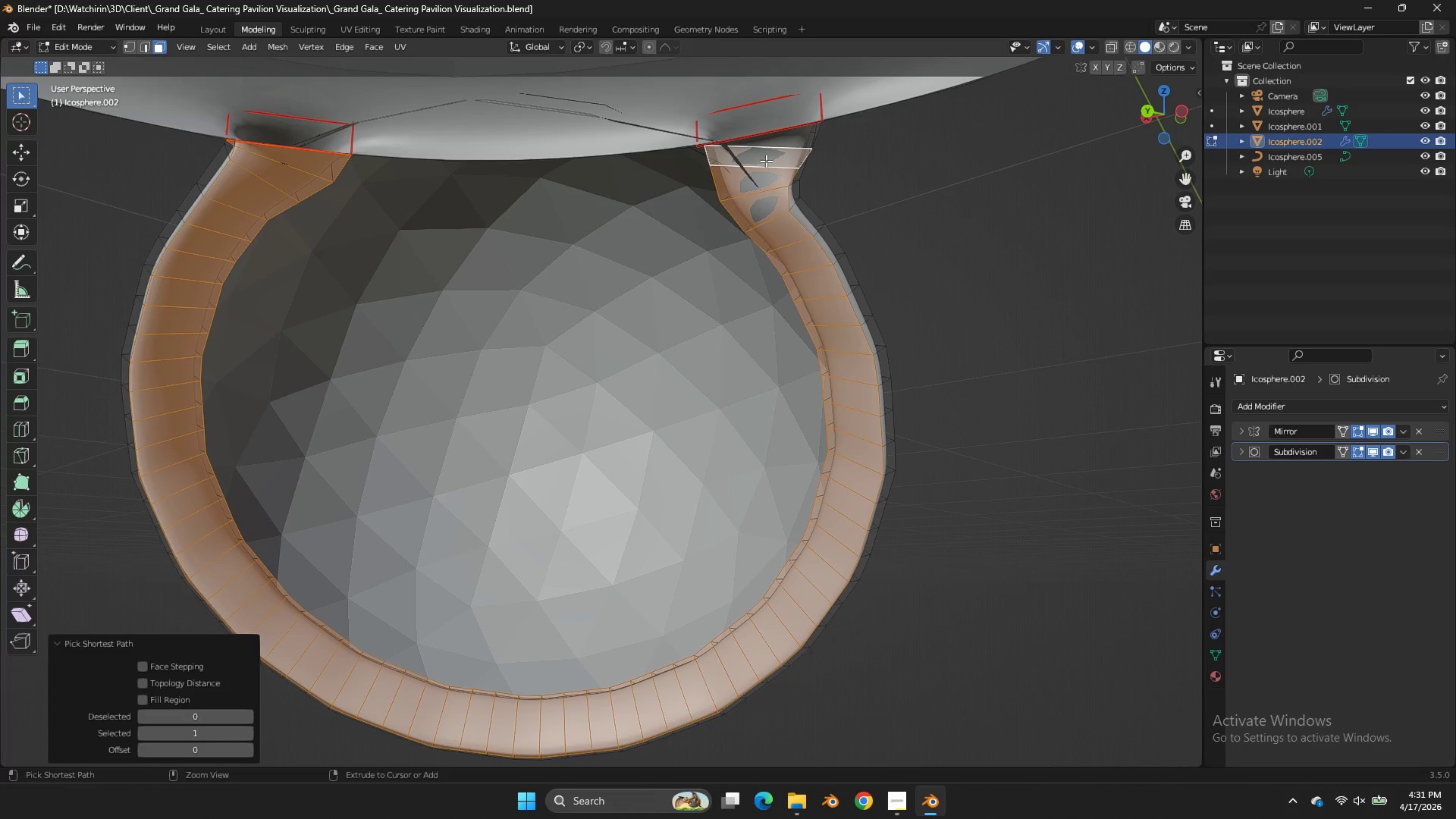 
double_click([766, 148])
 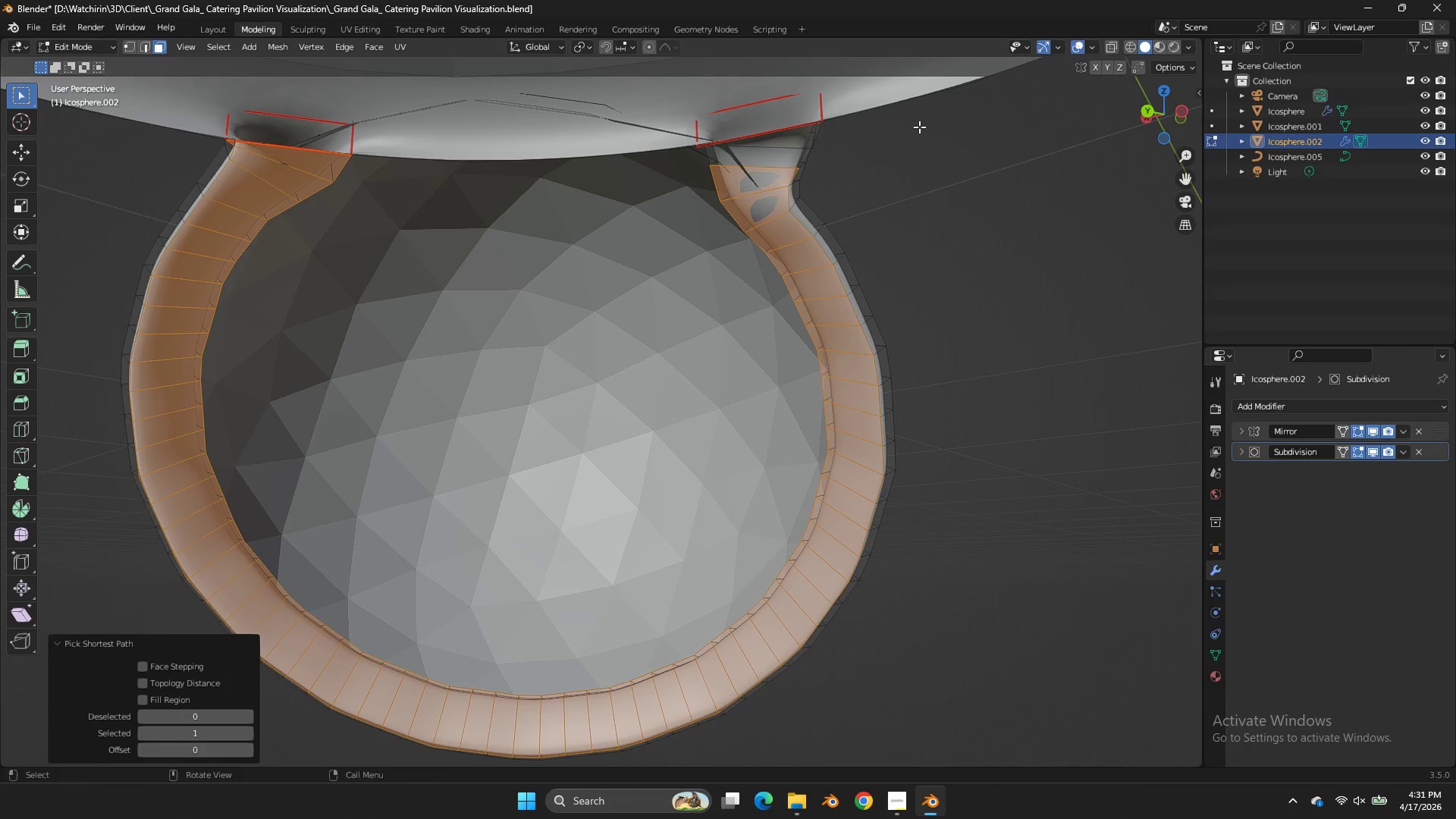 
hold_key(key=ControlLeft, duration=0.36)
 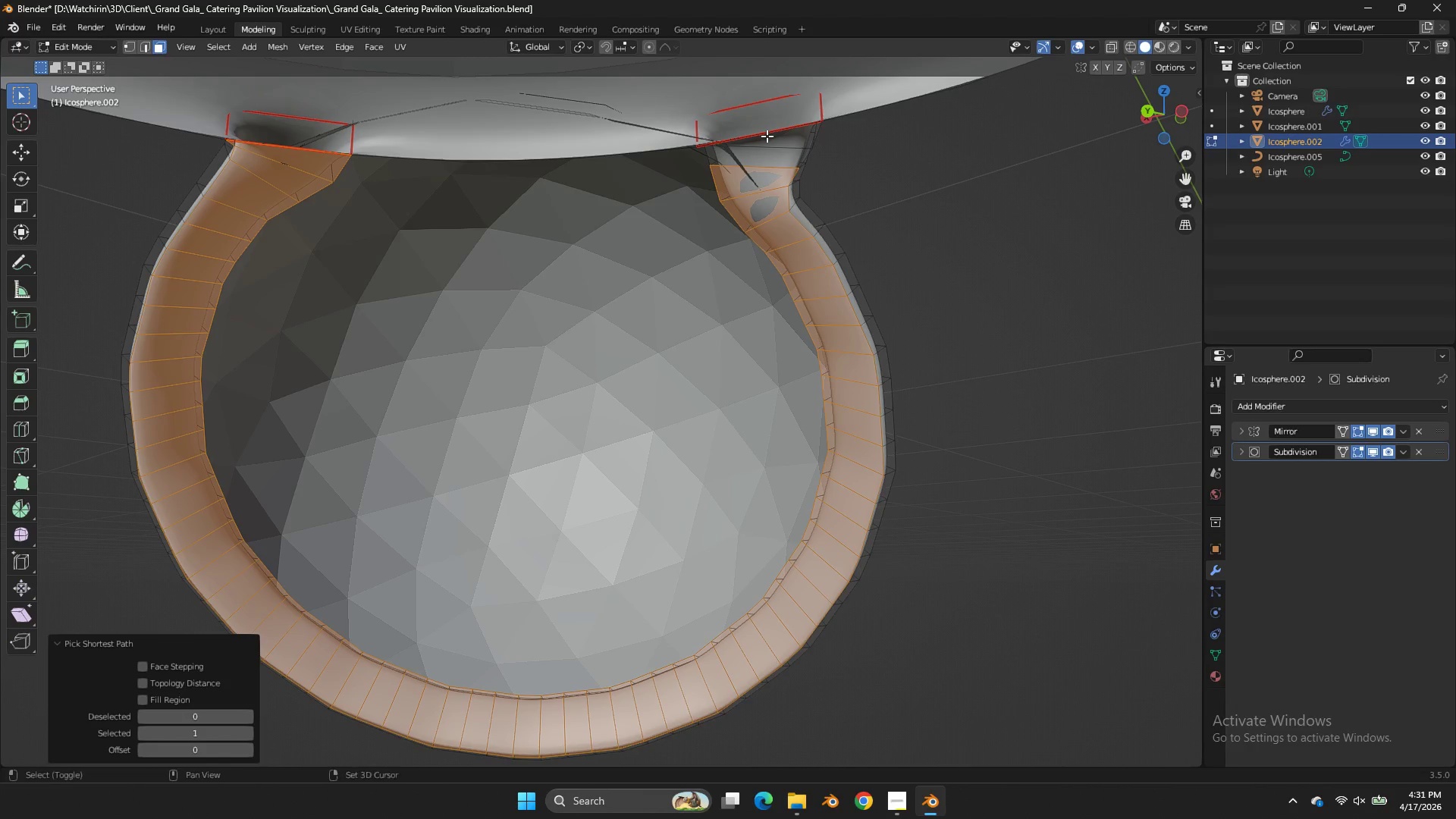 
hold_key(key=ShiftLeft, duration=0.47)
left_click([767, 136])
 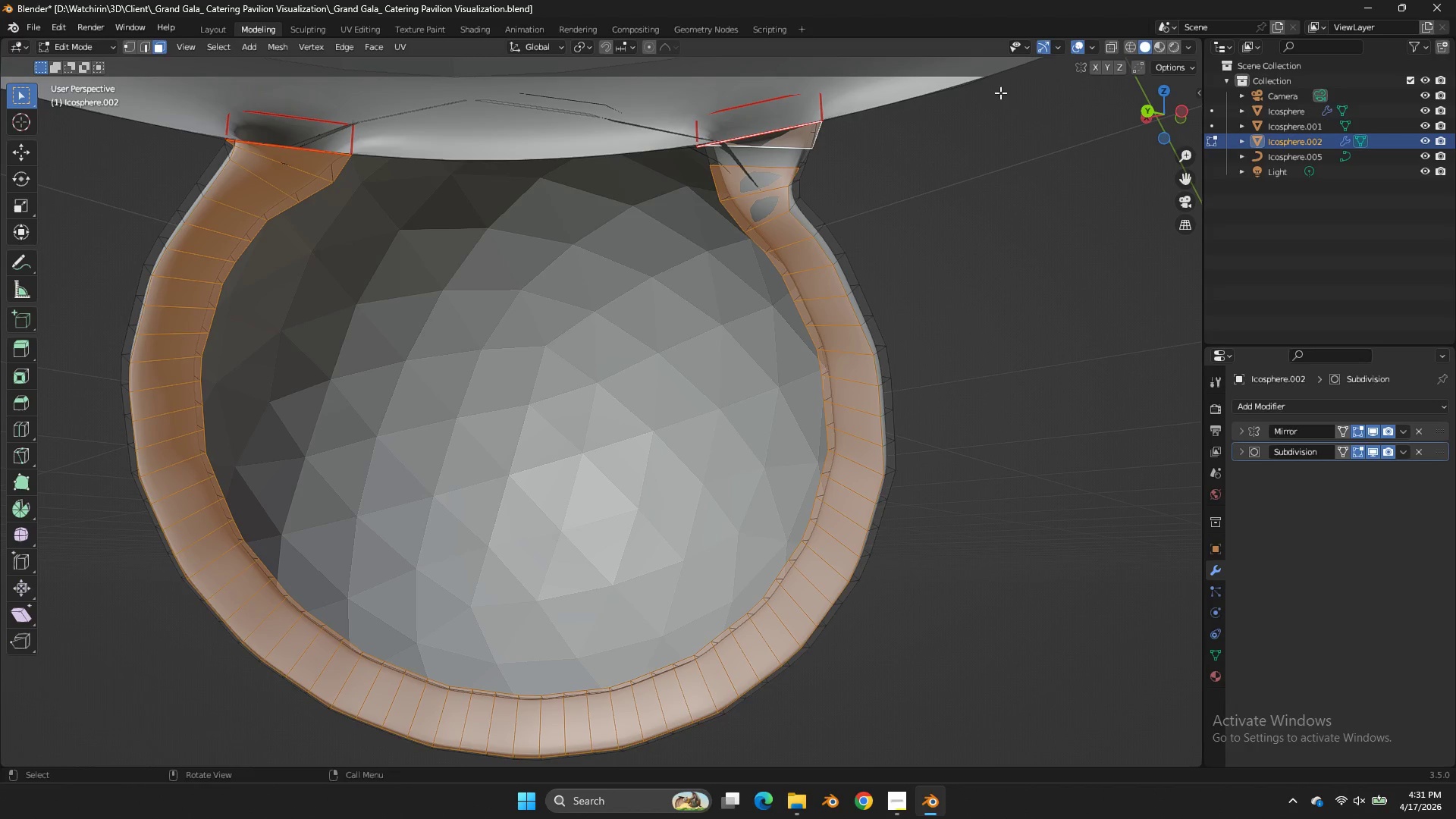 
hold_key(key=ShiftLeft, duration=0.73)
left_click([782, 152])
 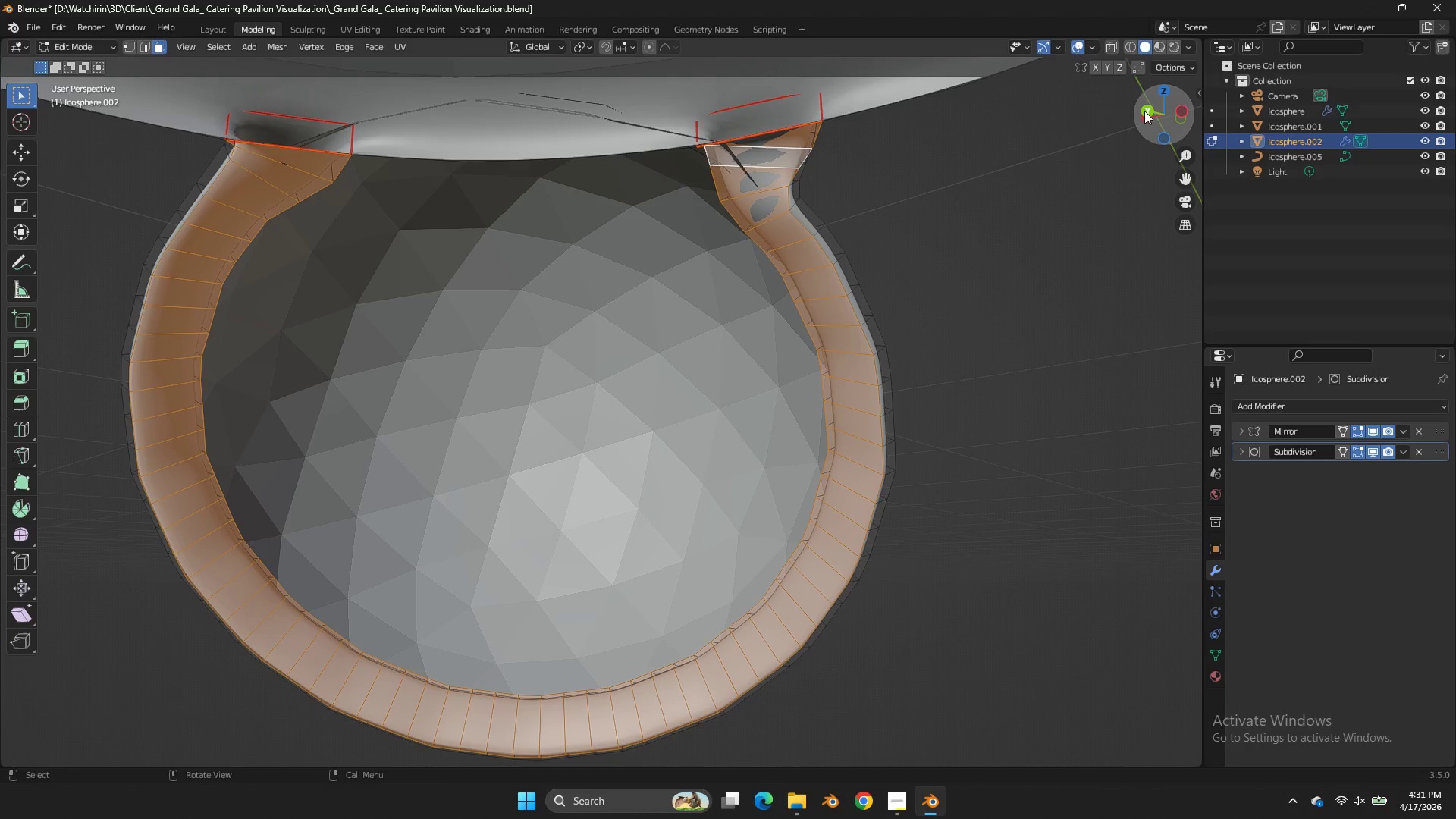 
left_click_drag(start_coordinate=[1147, 111], to_coordinate=[1033, 125])
 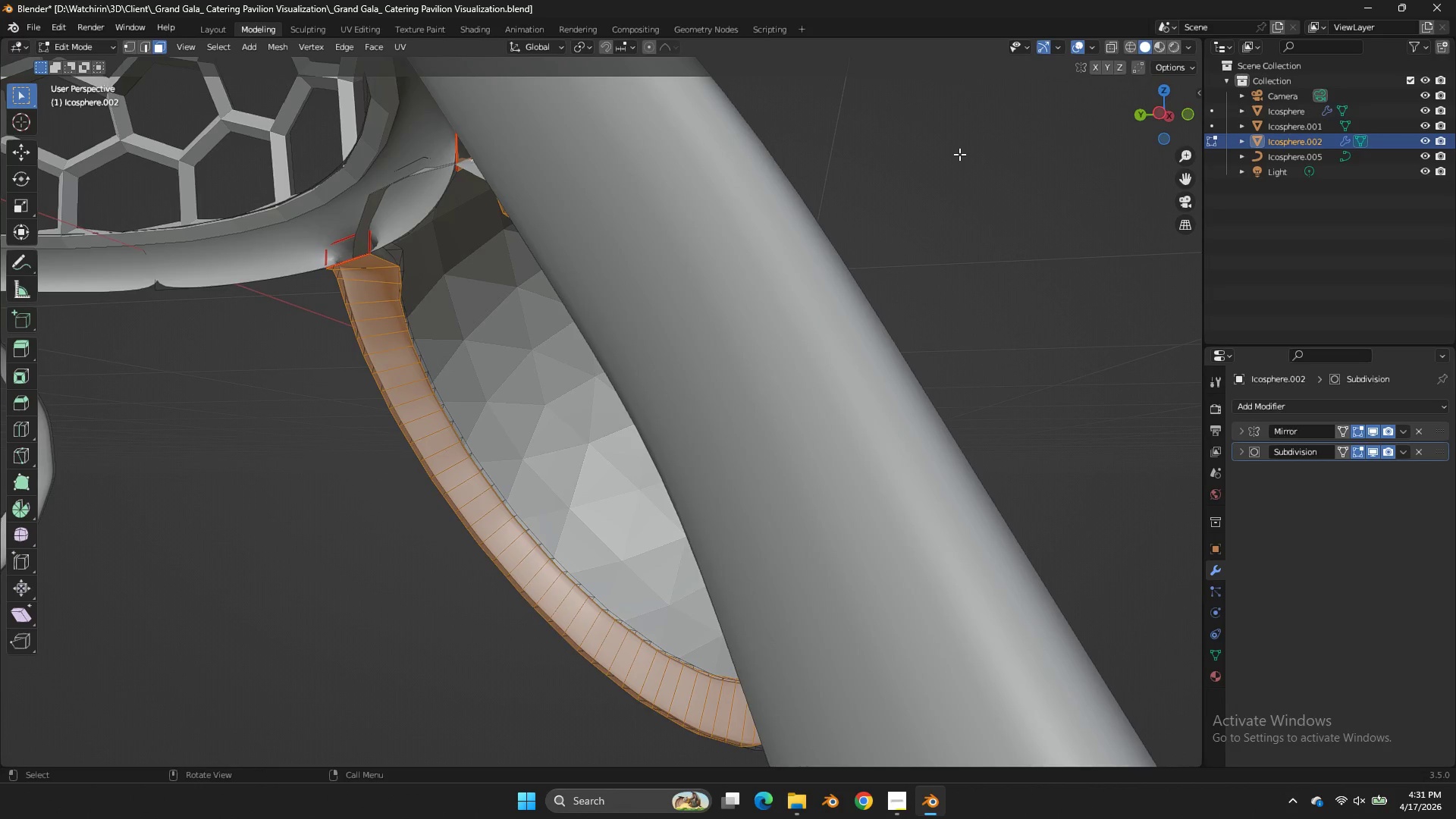 
key(S)
 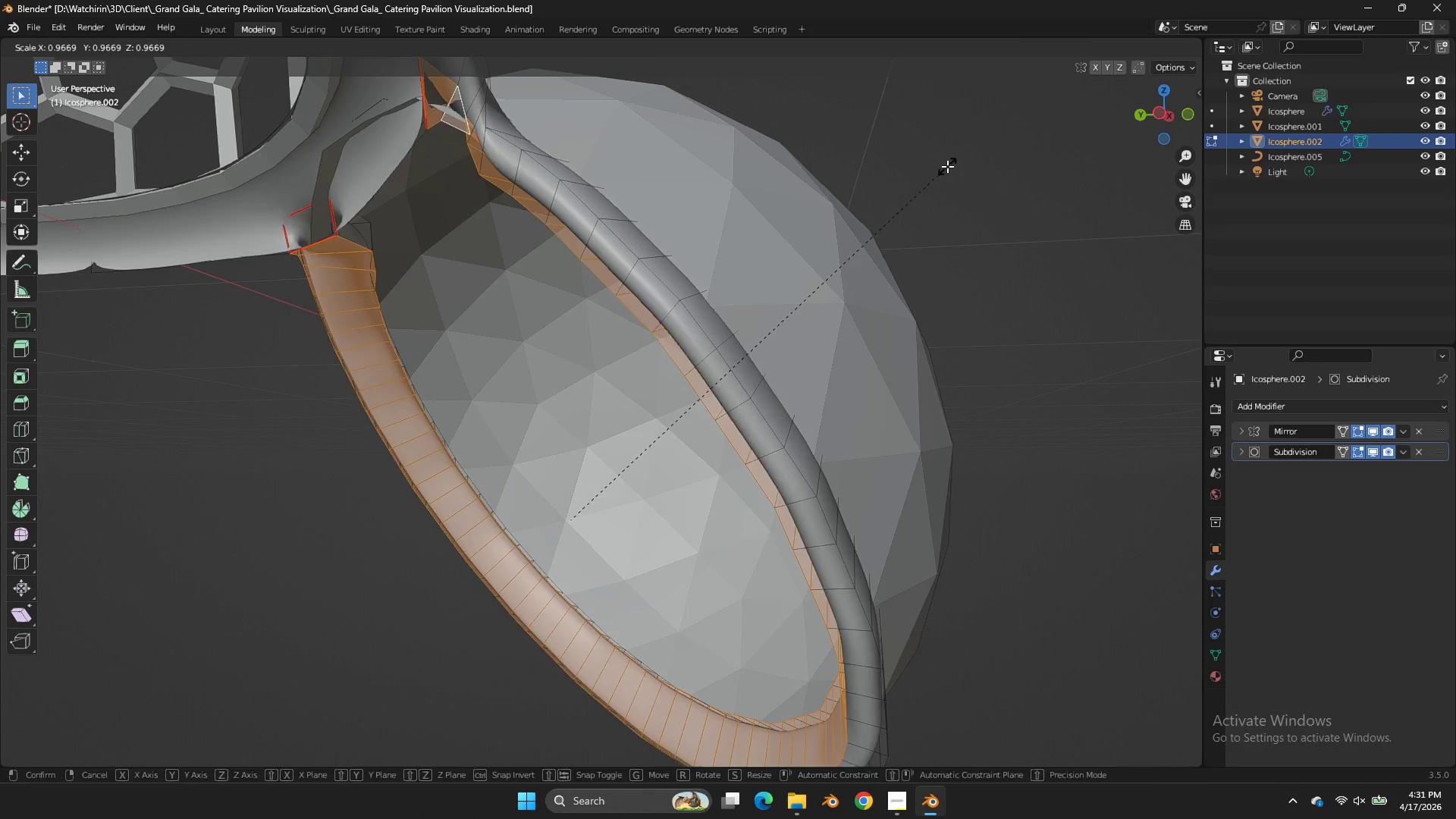 
scroll: coordinate [960, 154], scroll_direction: up, amount: 1.0
 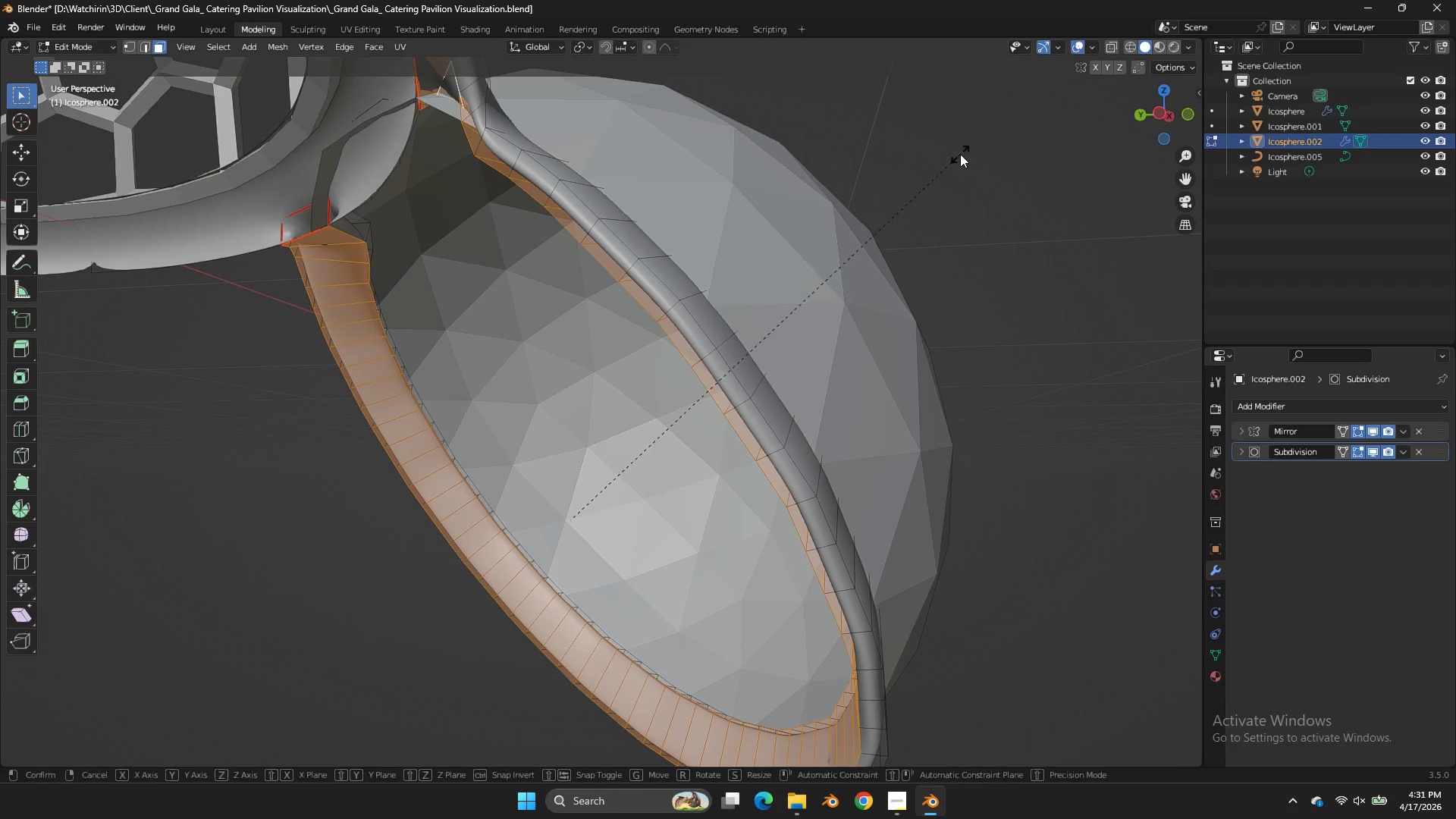 
key(Alt+AltLeft)
 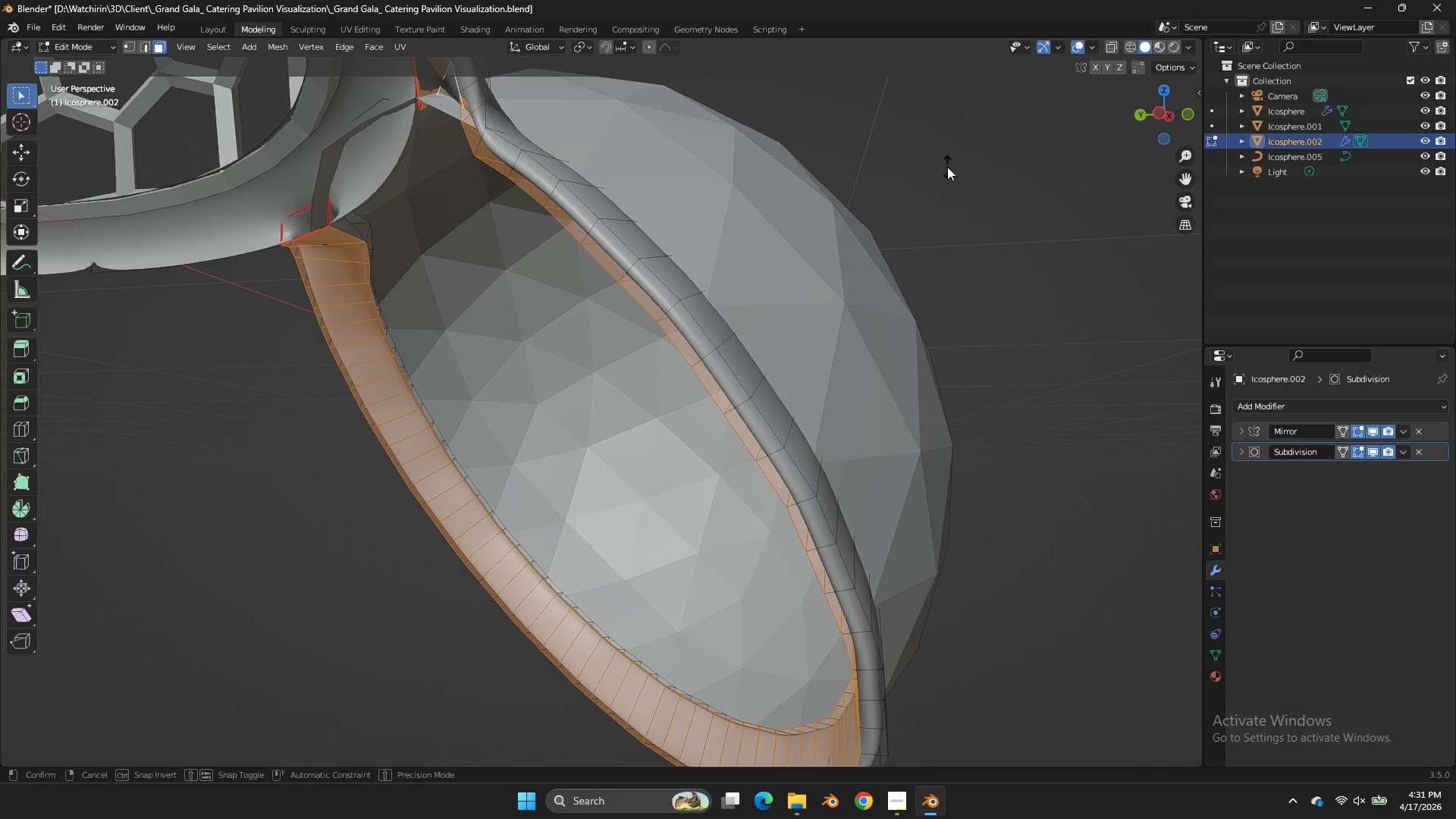 
key(Alt+S)
 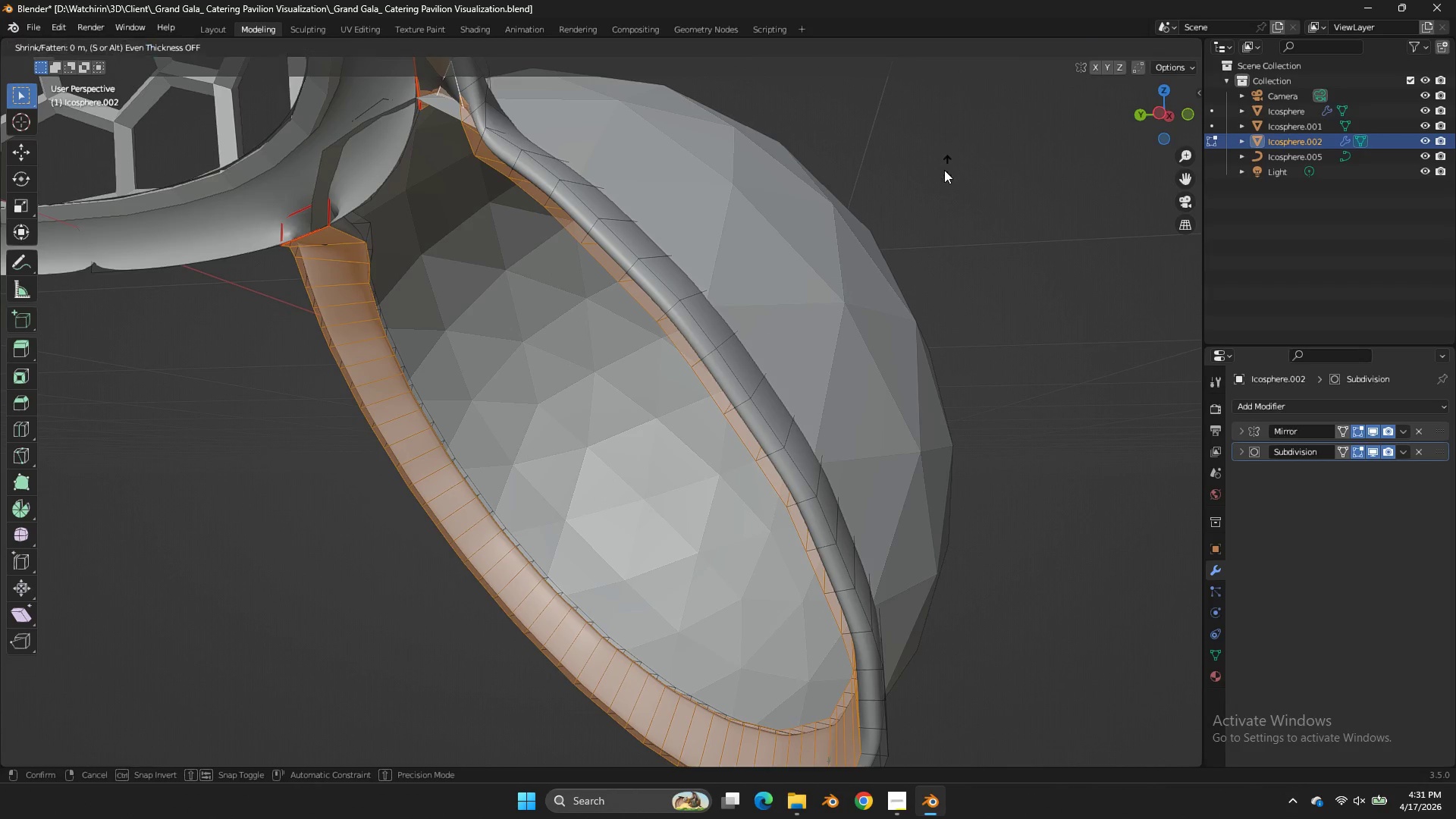 
hold_key(key=ShiftLeft, duration=2.2)
left_click([24, 723])
 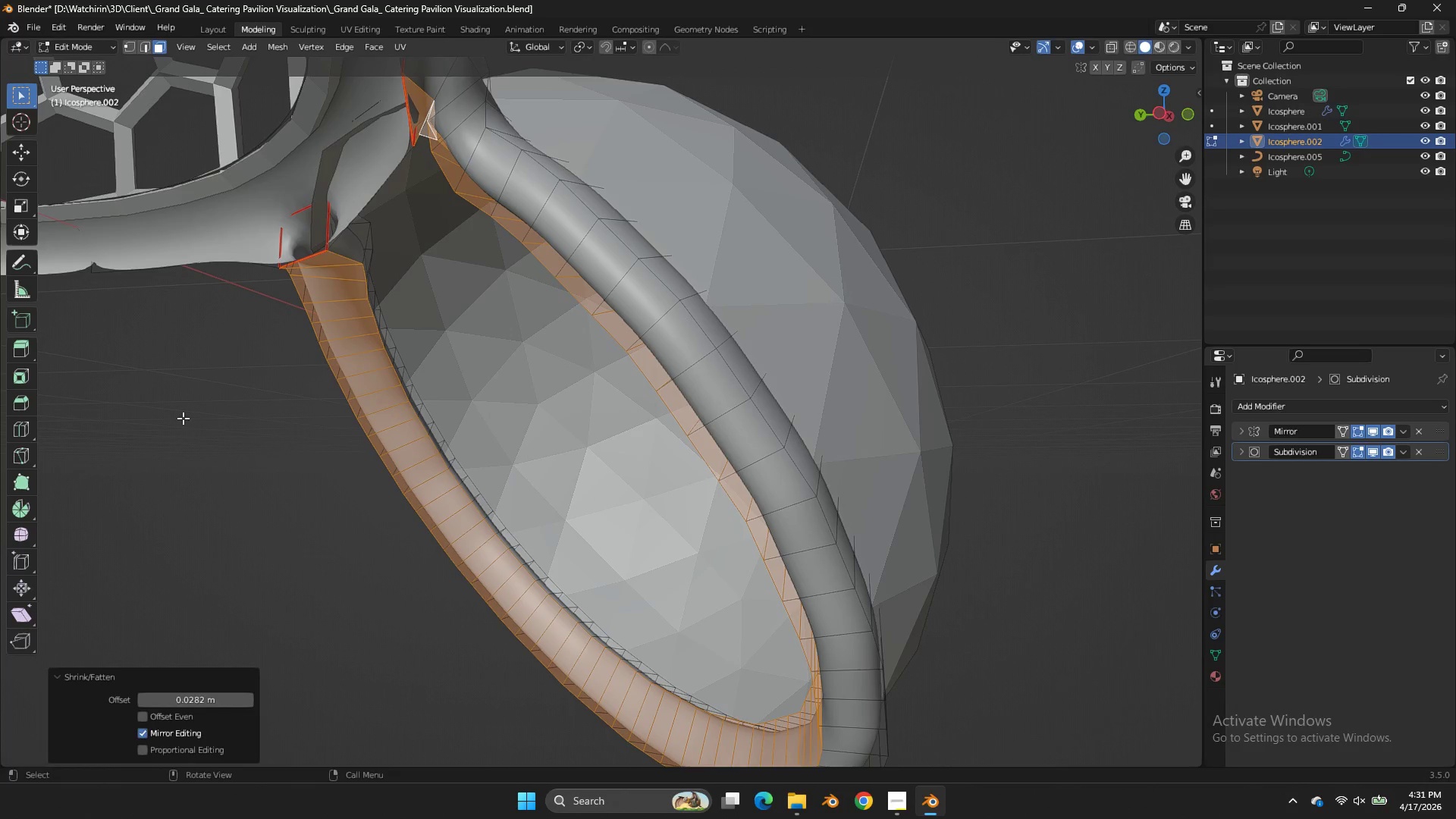 
key(Tab)
 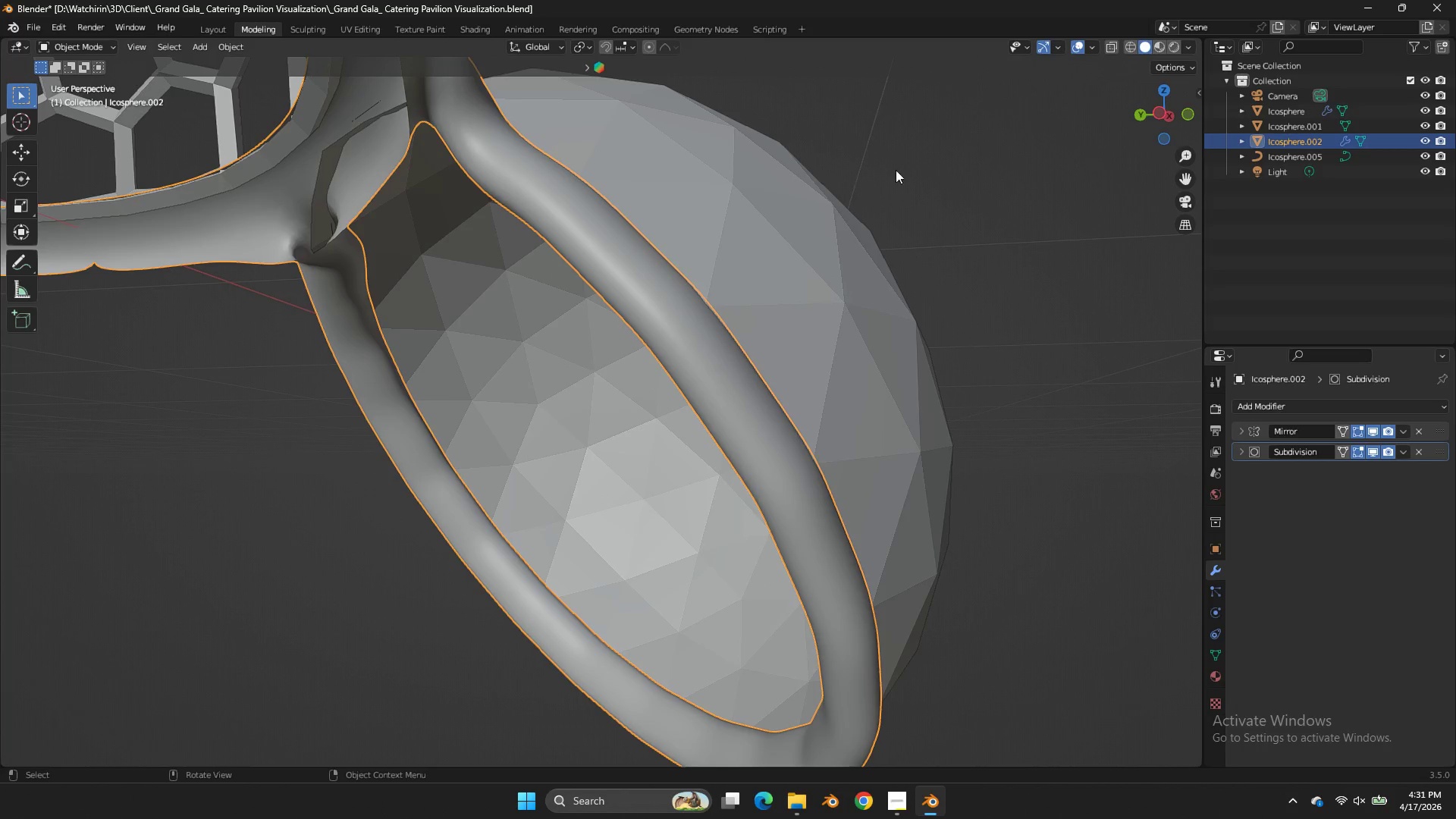 
left_click_drag(start_coordinate=[1169, 118], to_coordinate=[1142, 96])
 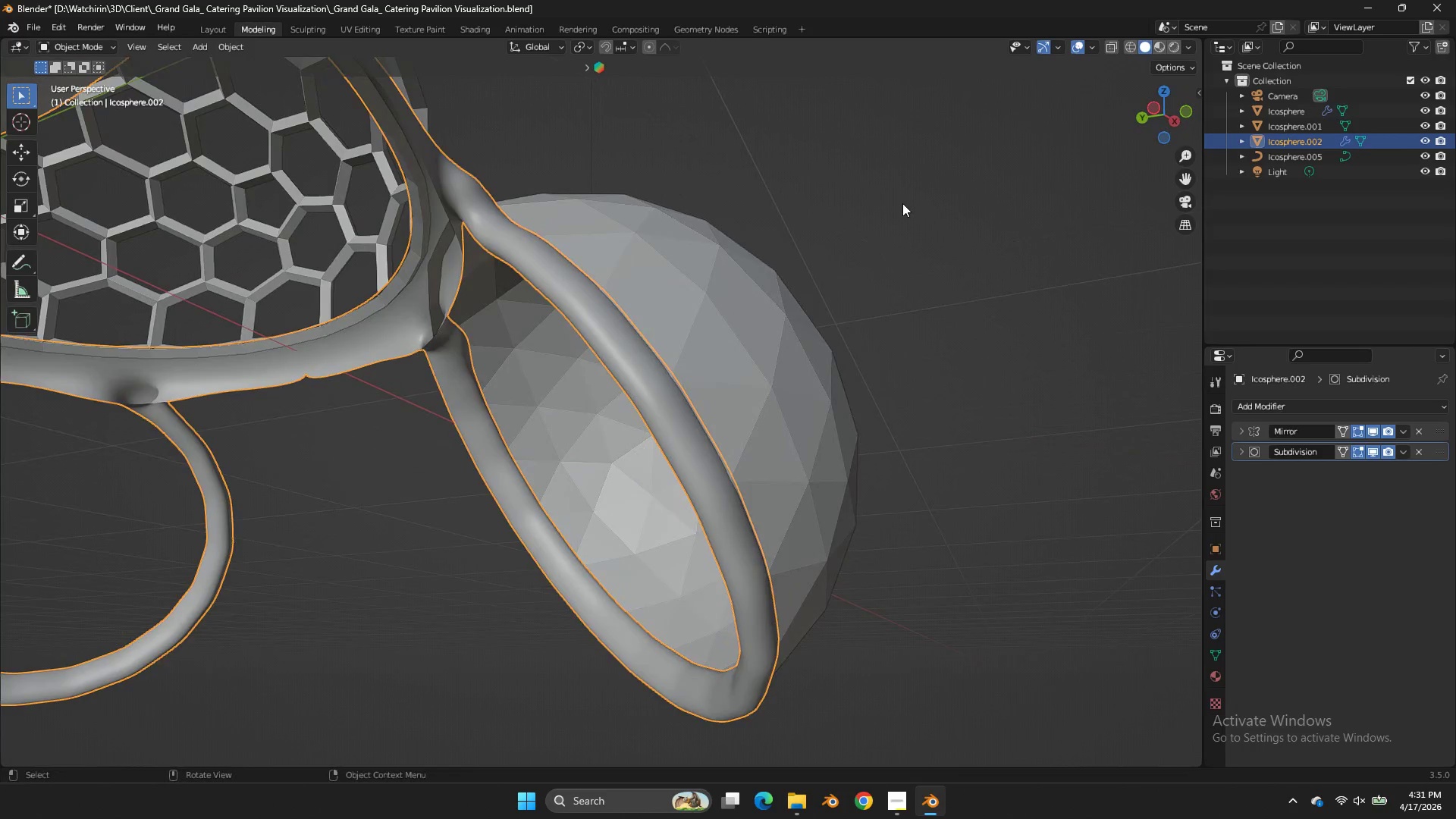 
scroll: coordinate [900, 170], scroll_direction: down, amount: 2.0
 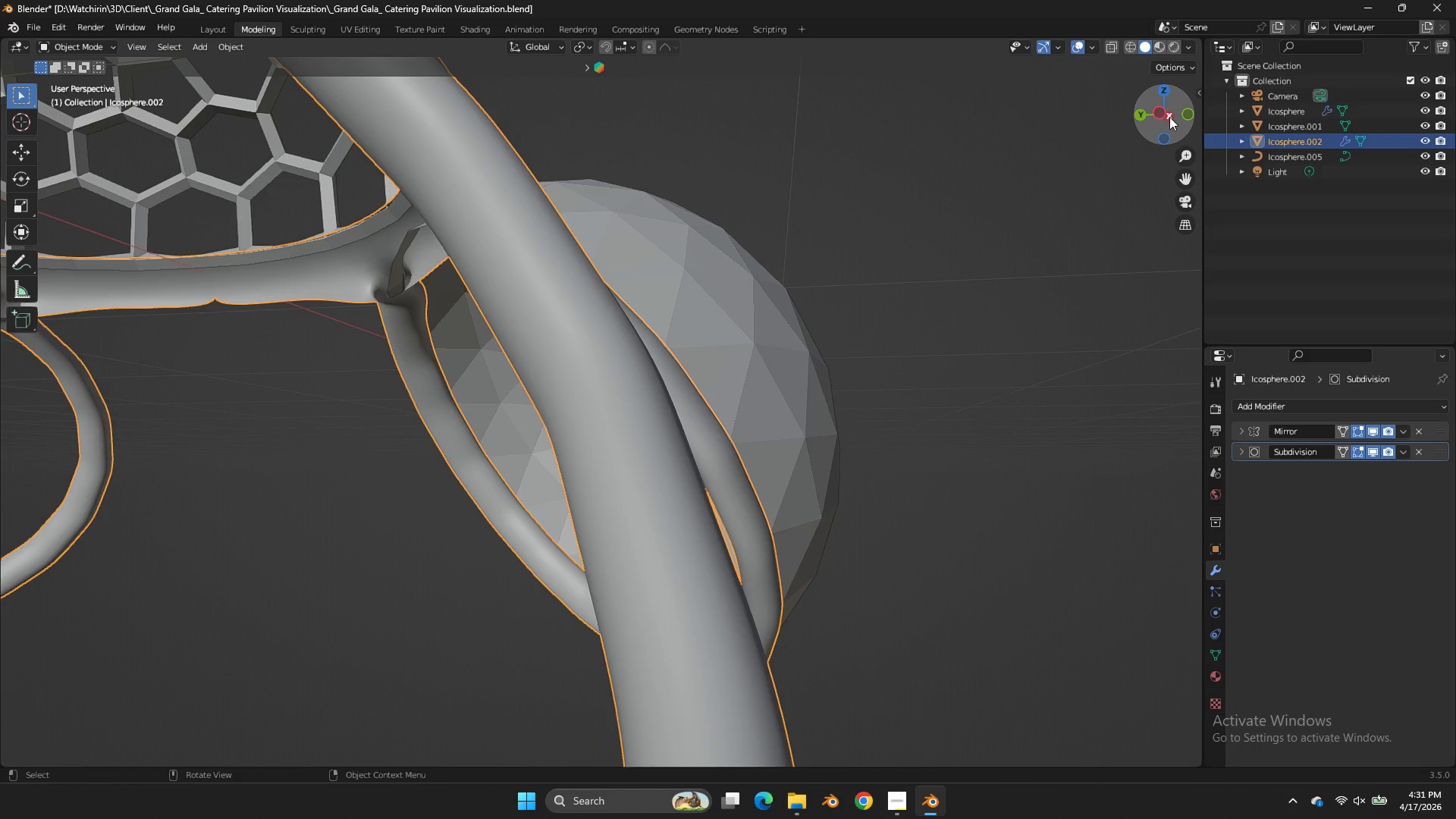 
key(Tab)
 